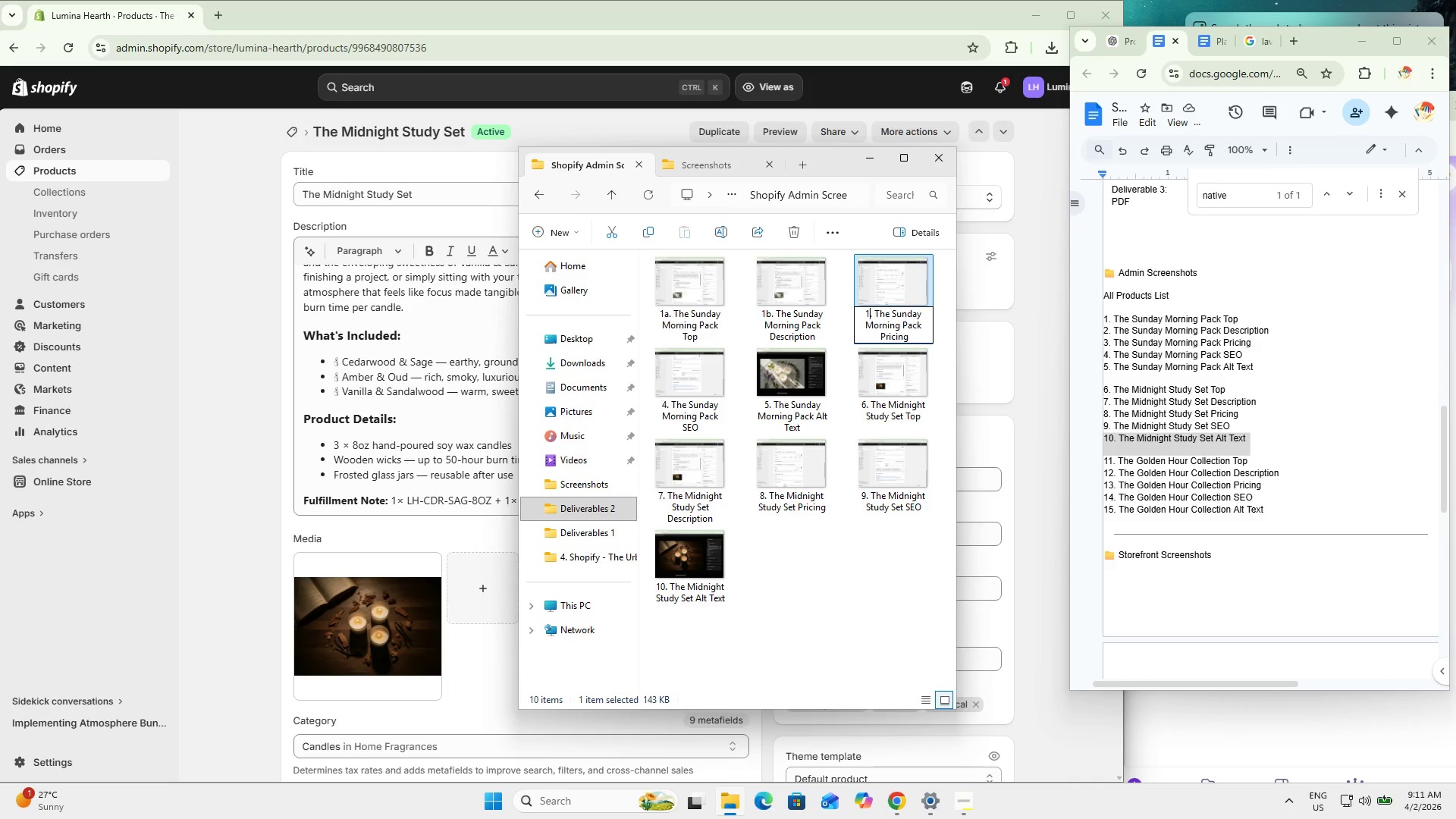 
key(Numpad1)
 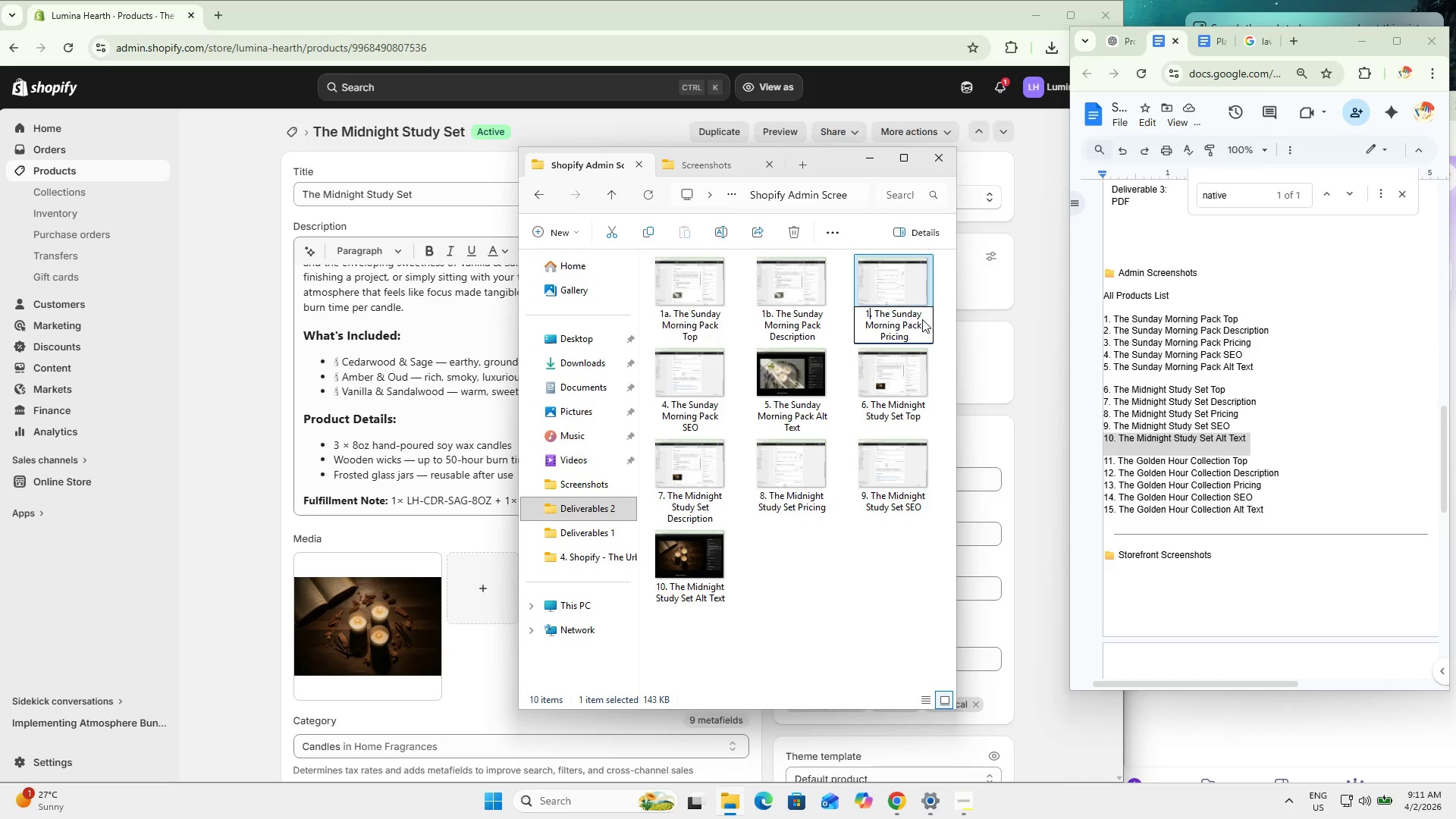 
key(C)
 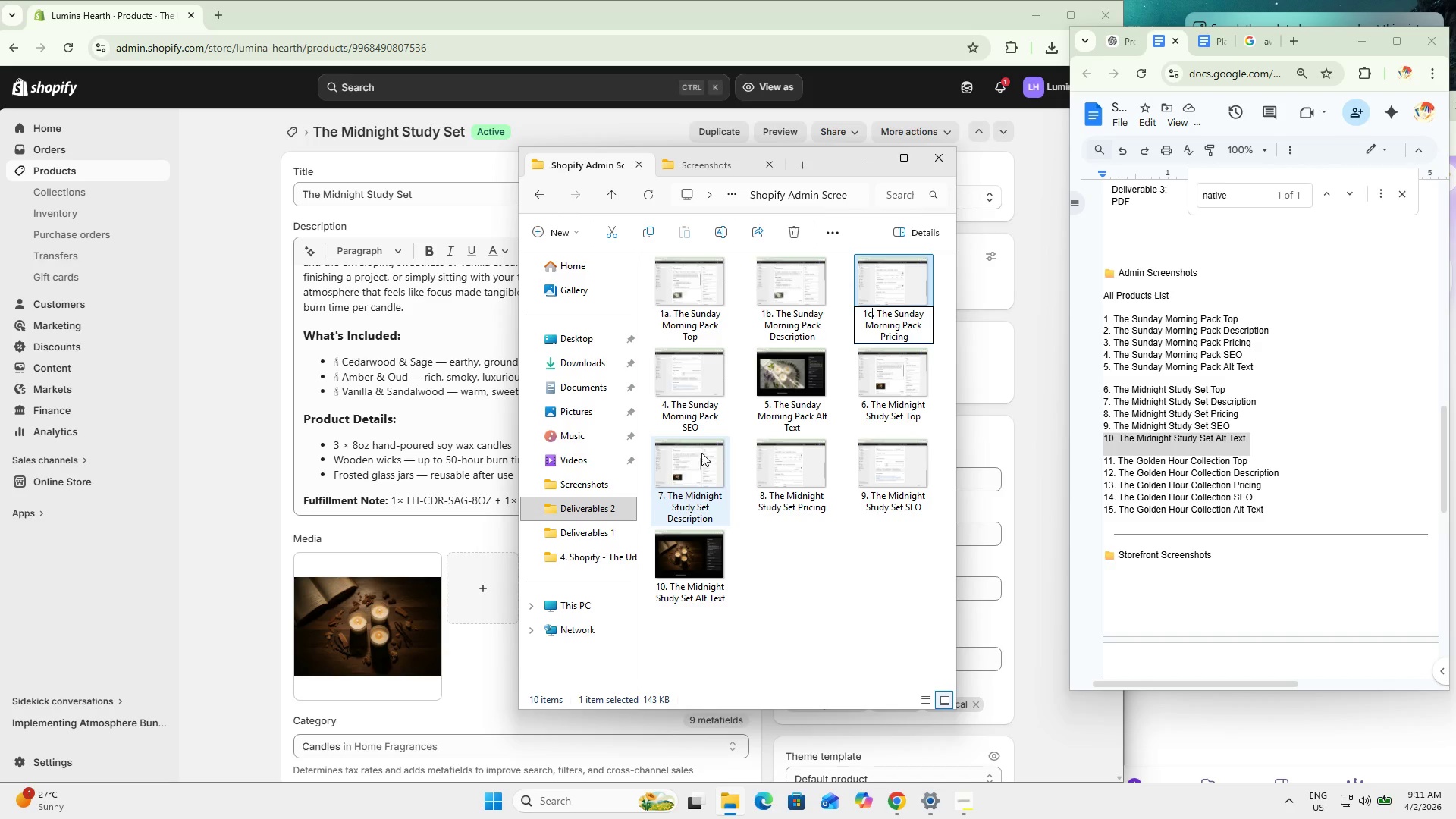 
left_click([701, 400])
 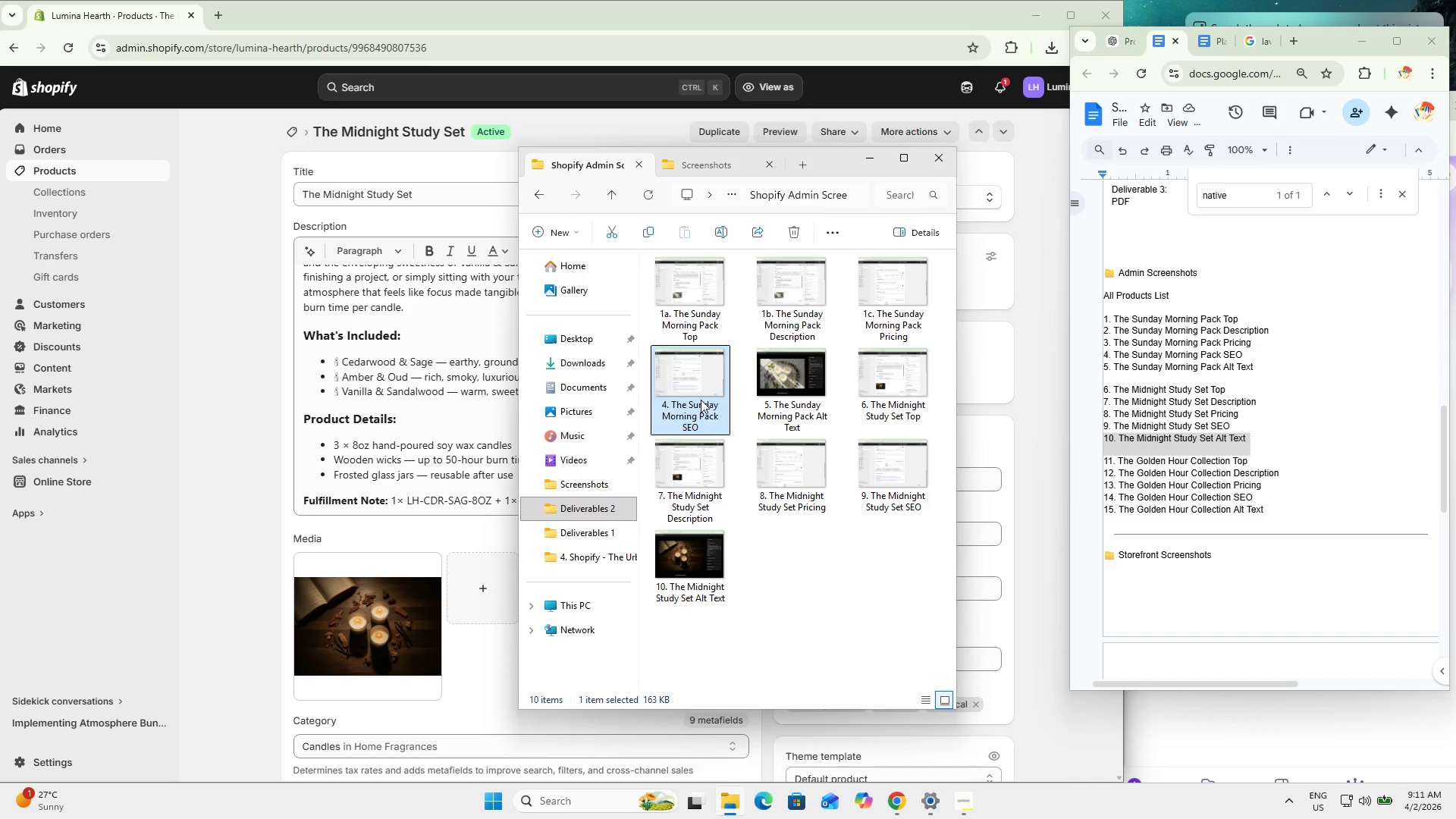 
key(F2)
 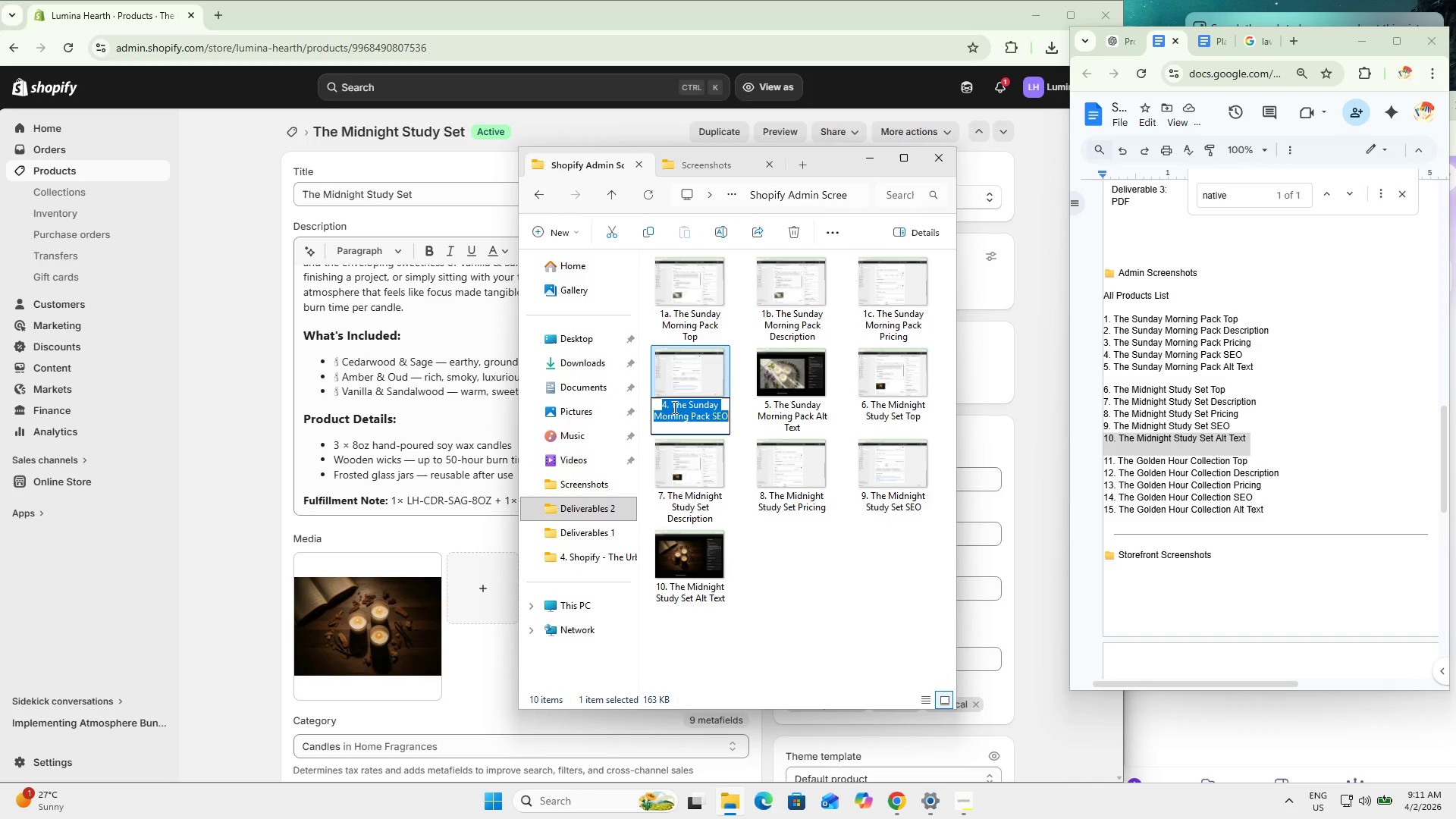 
left_click([671, 410])
 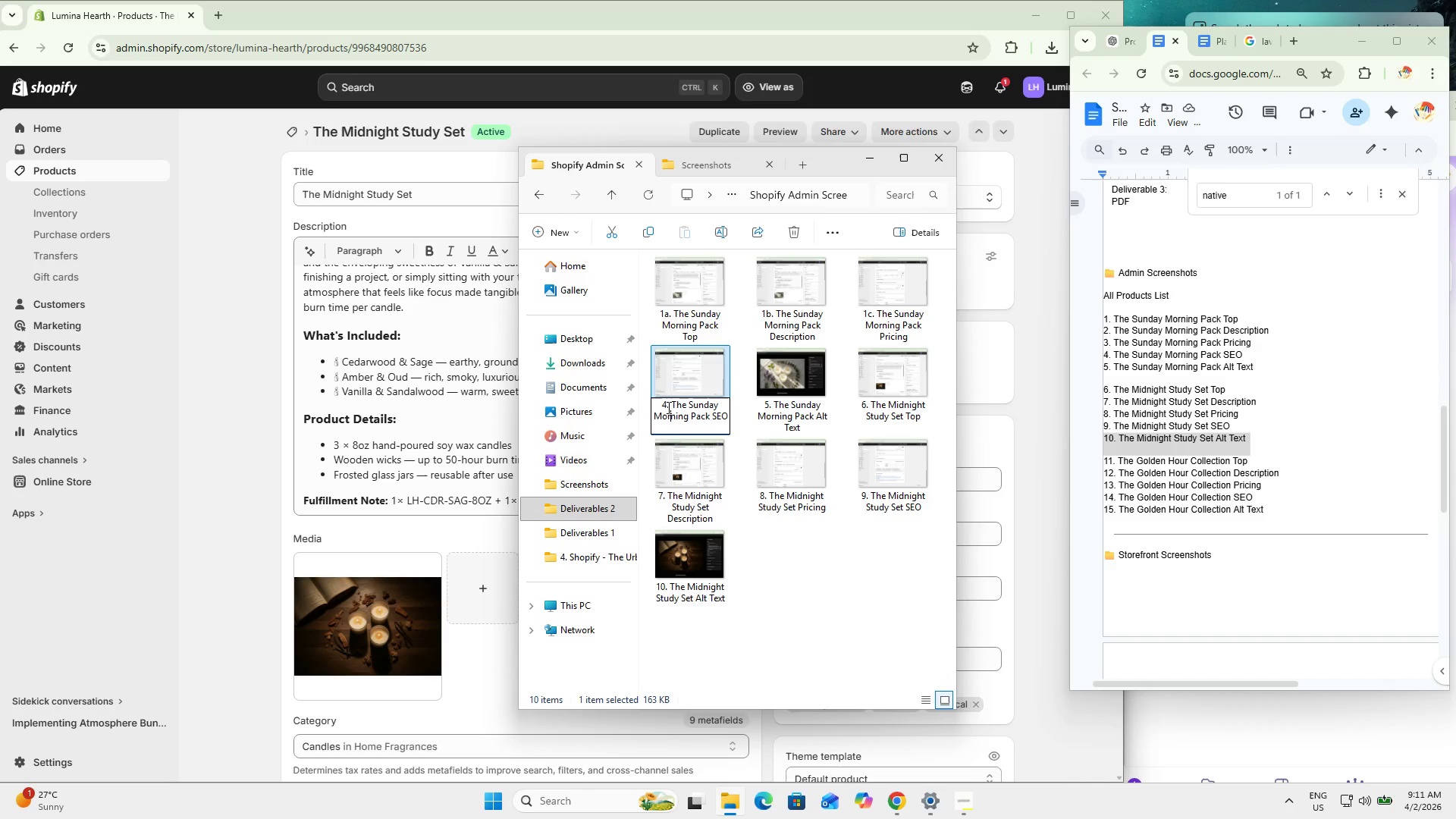 
left_click_drag(start_coordinate=[667, 407], to_coordinate=[646, 408])
 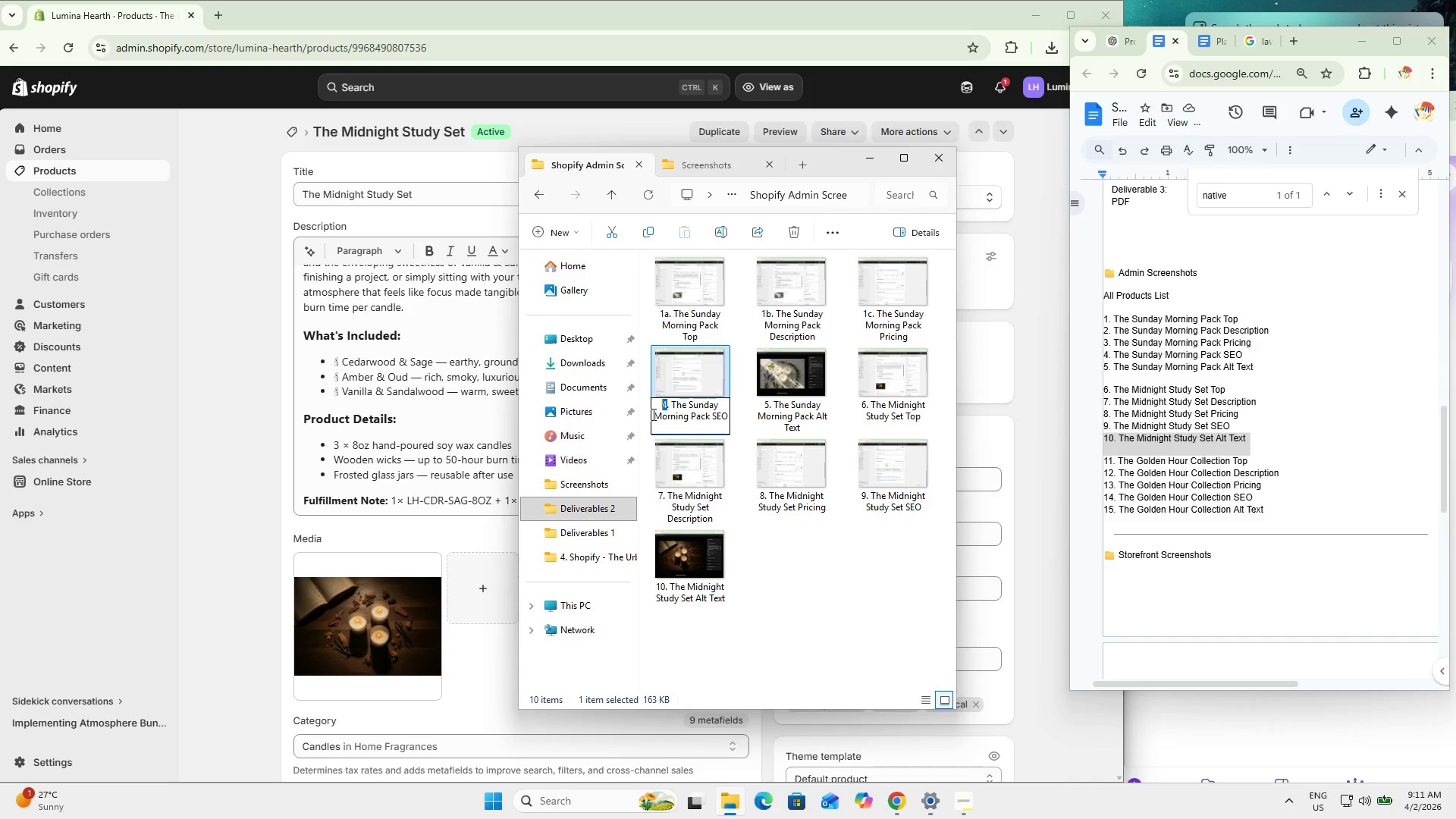 
key(Numpad1)
 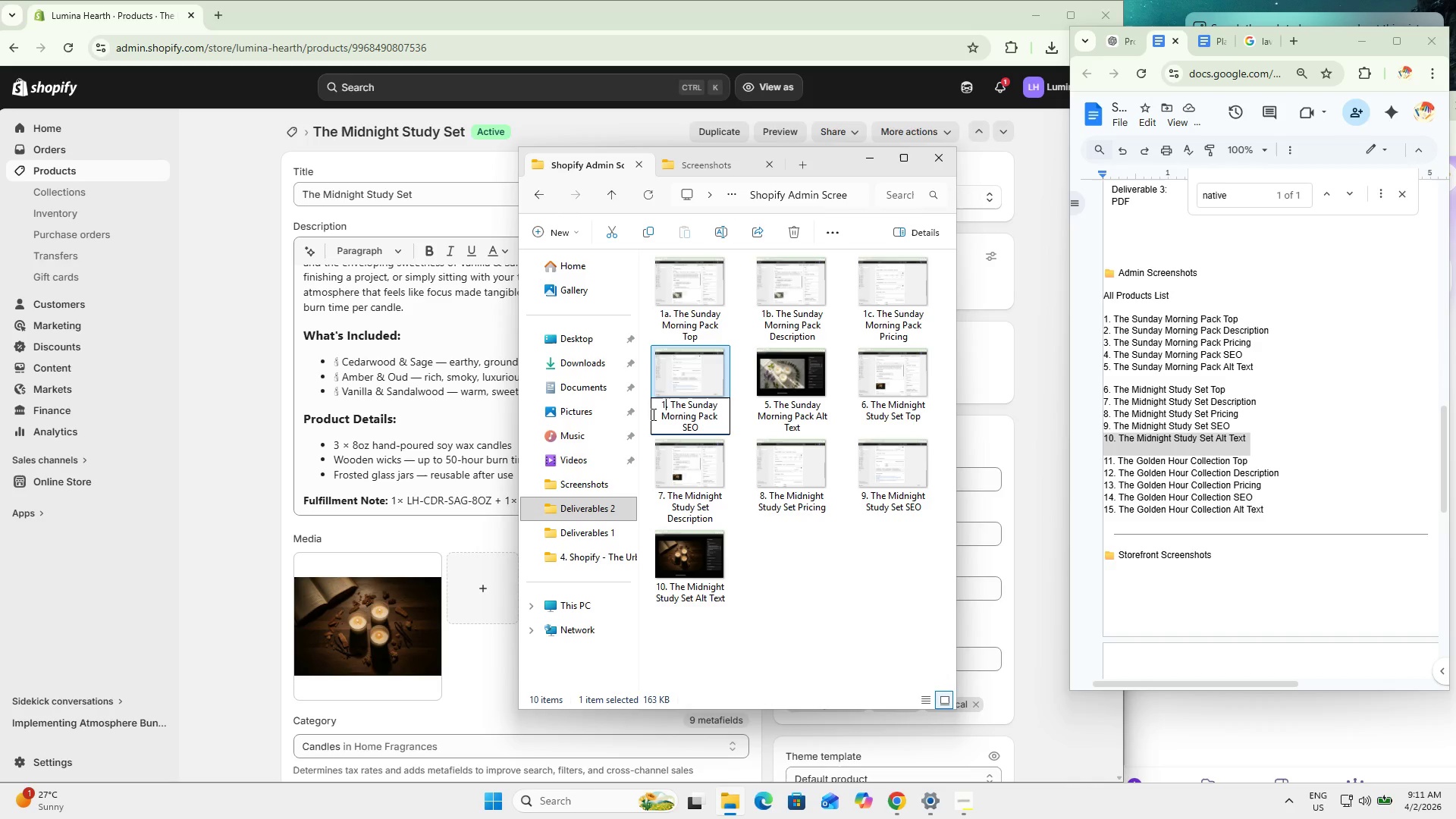 
key(D)
 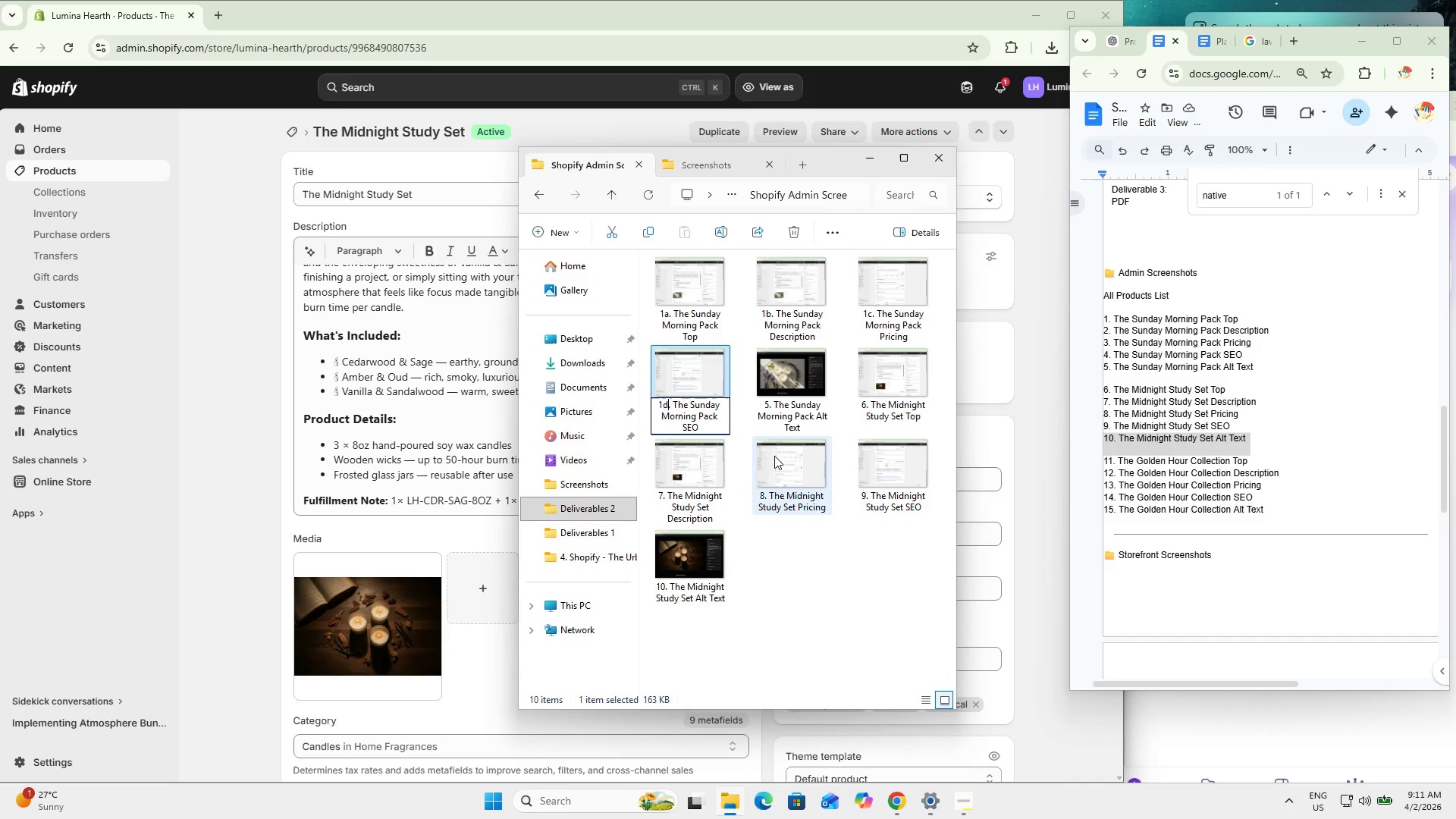 
left_click([690, 321])
 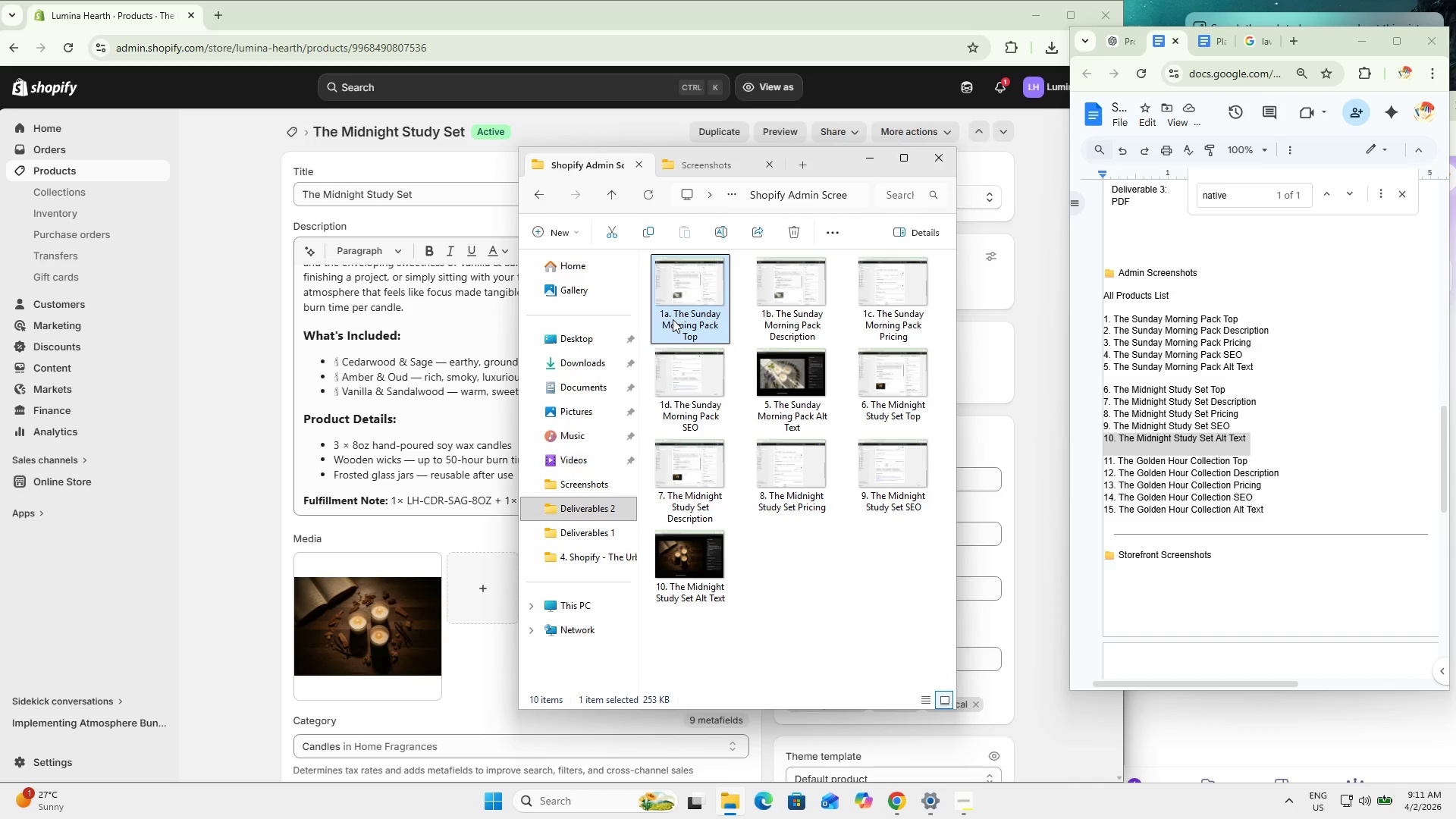 
key(F2)
 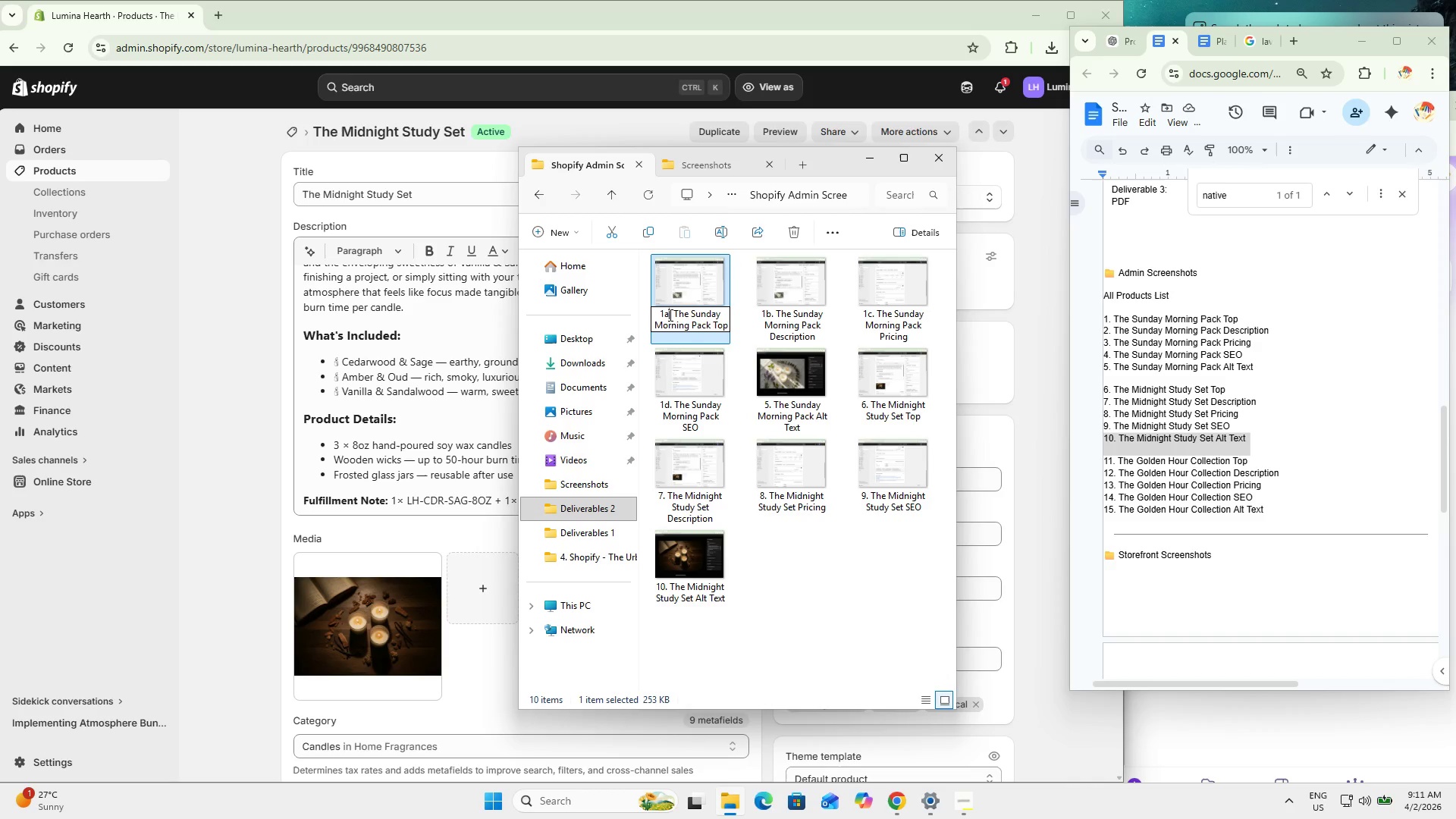 
left_click([669, 315])
 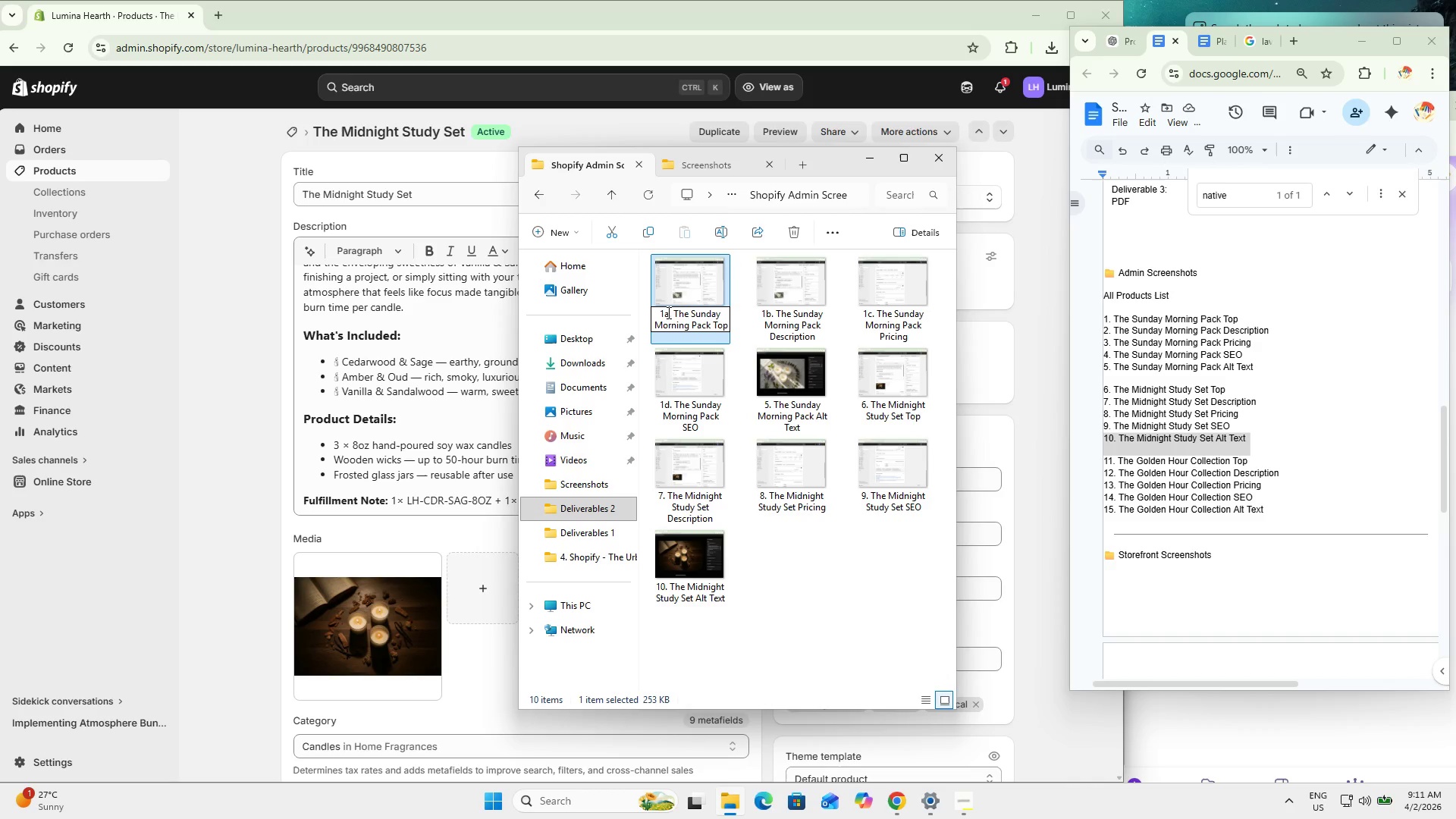 
left_click_drag(start_coordinate=[667, 312], to_coordinate=[657, 312])
 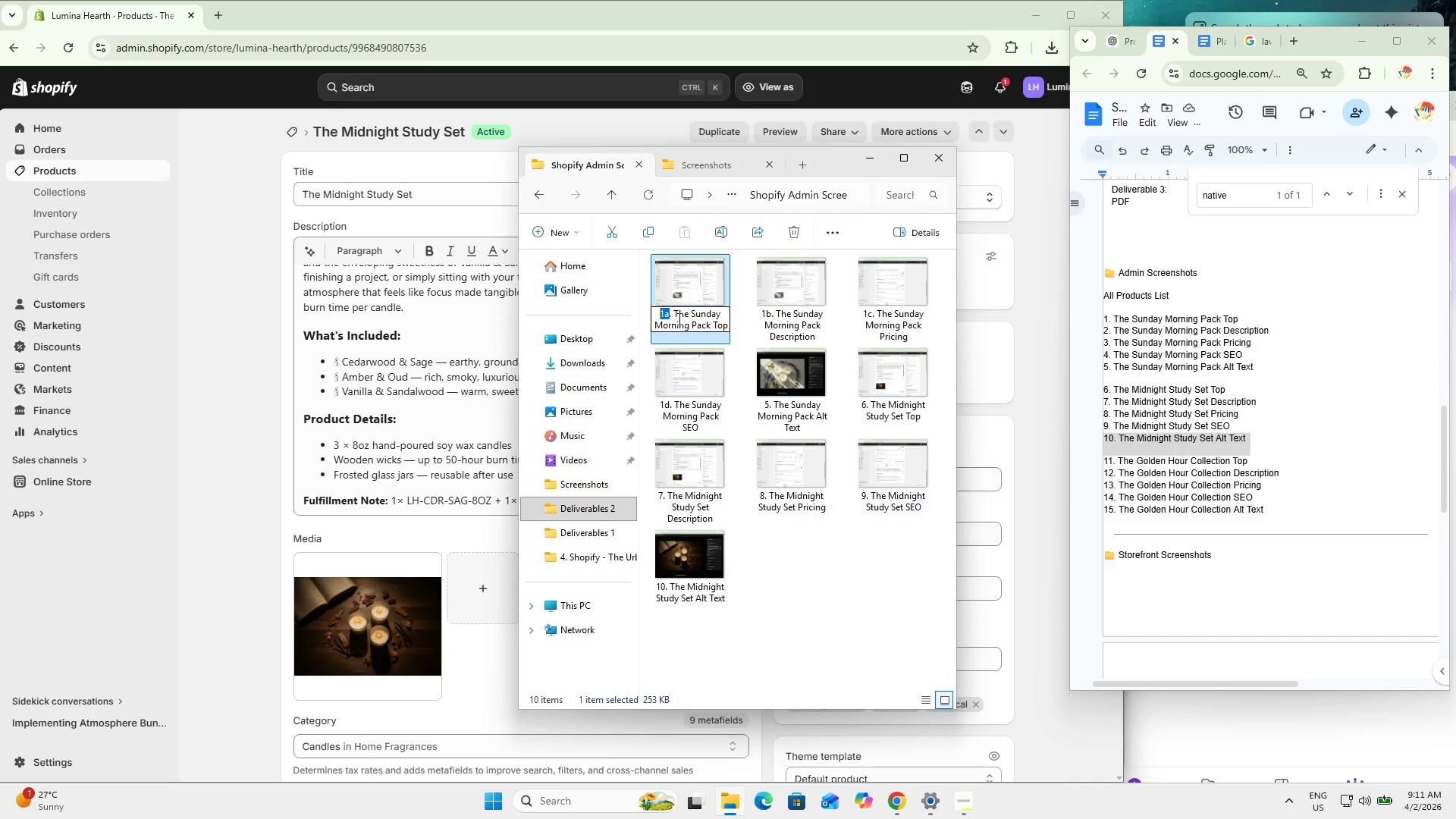 
key(Numpad1)
 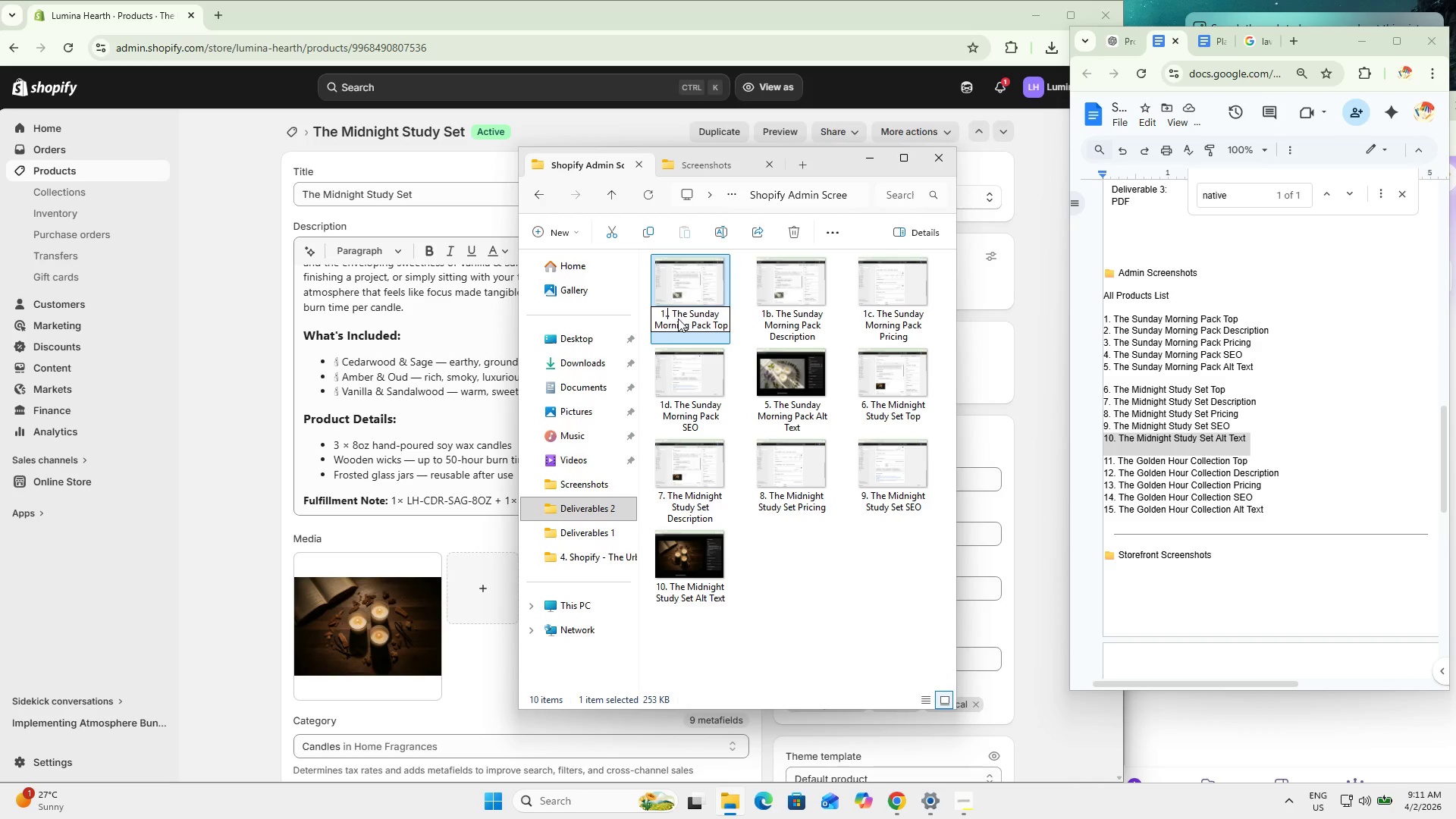 
key(NumpadDecimal)
 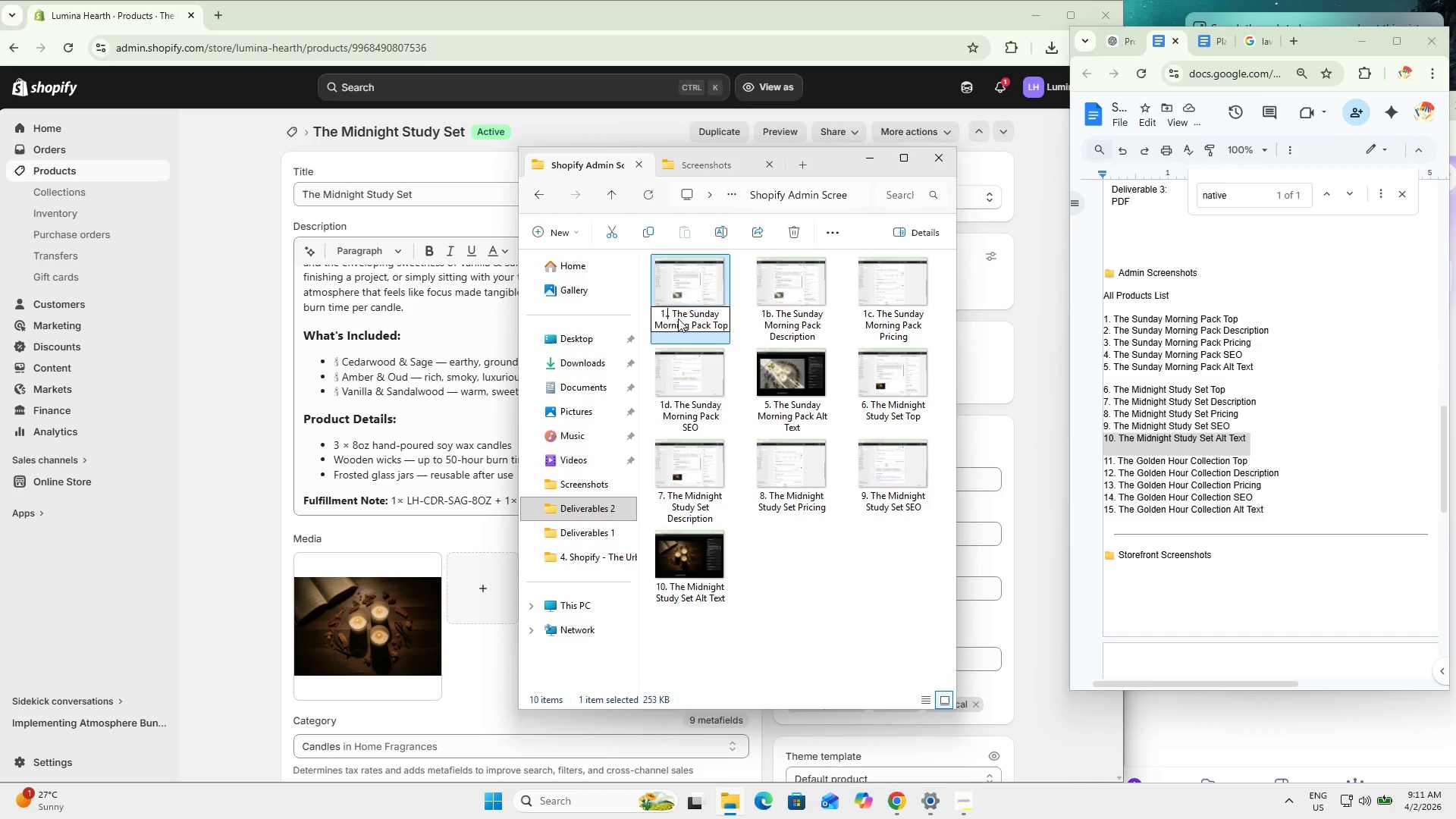 
key(Numpad1)
 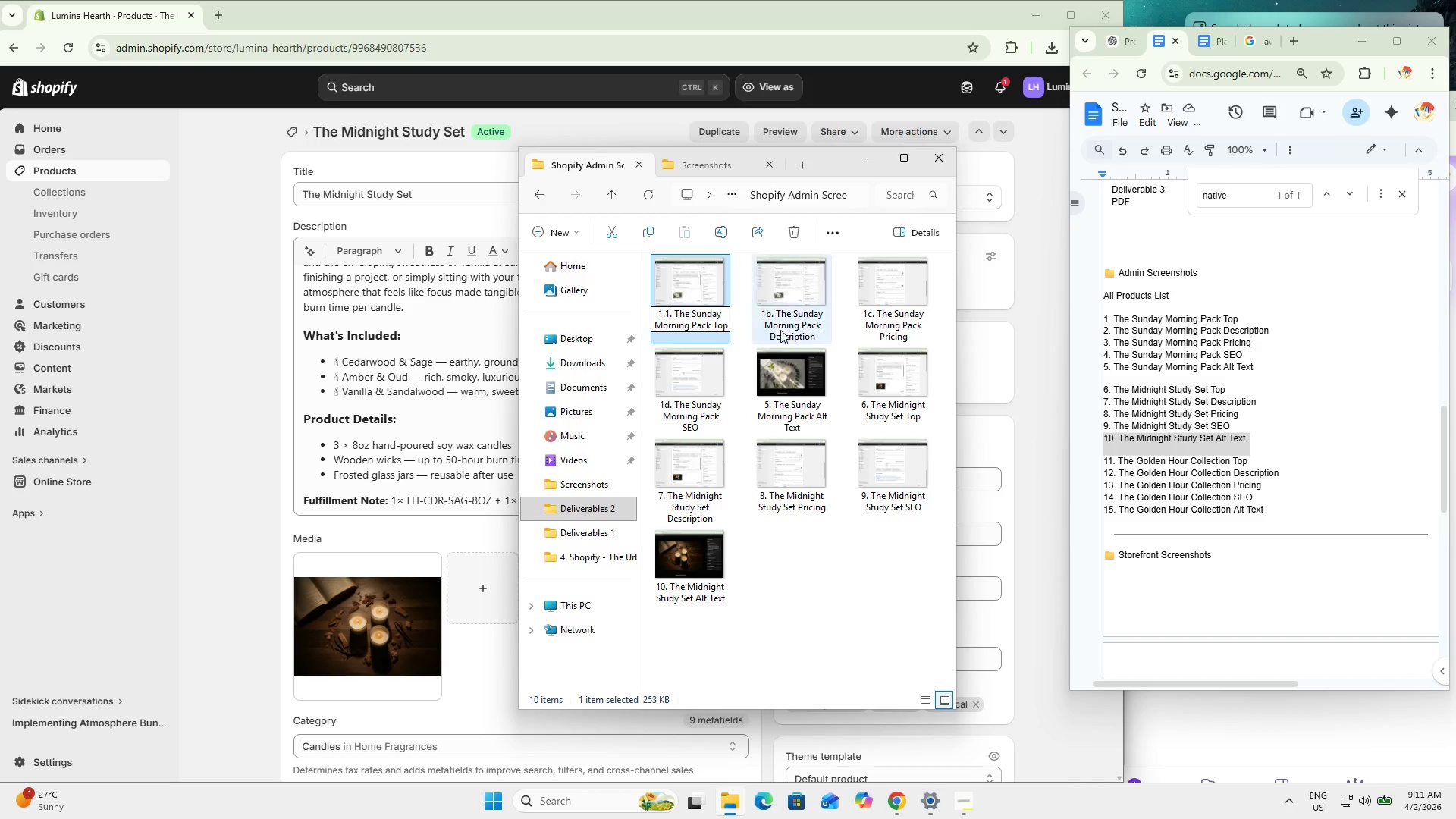 
left_click([803, 327])
 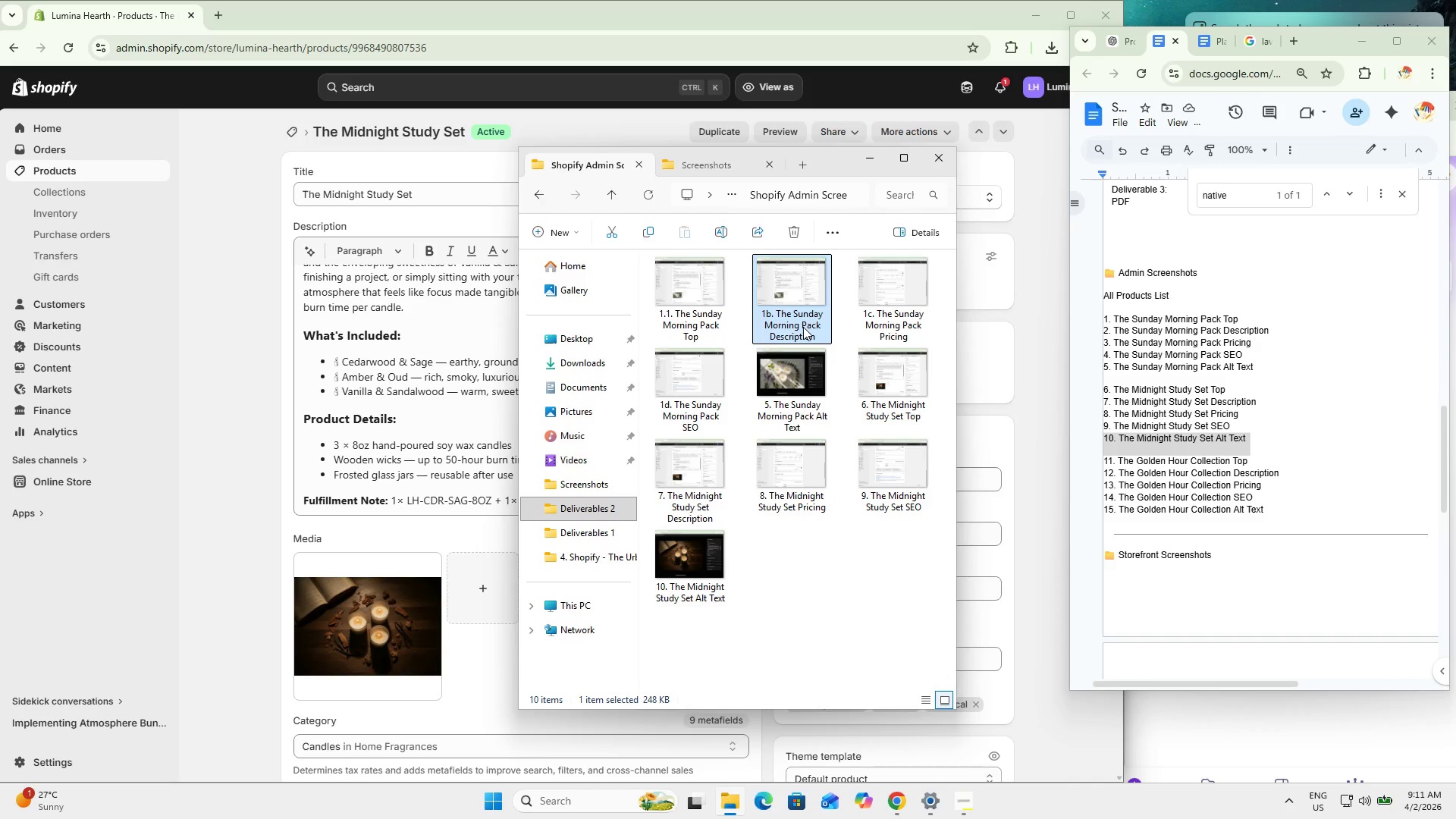 
key(F2)
 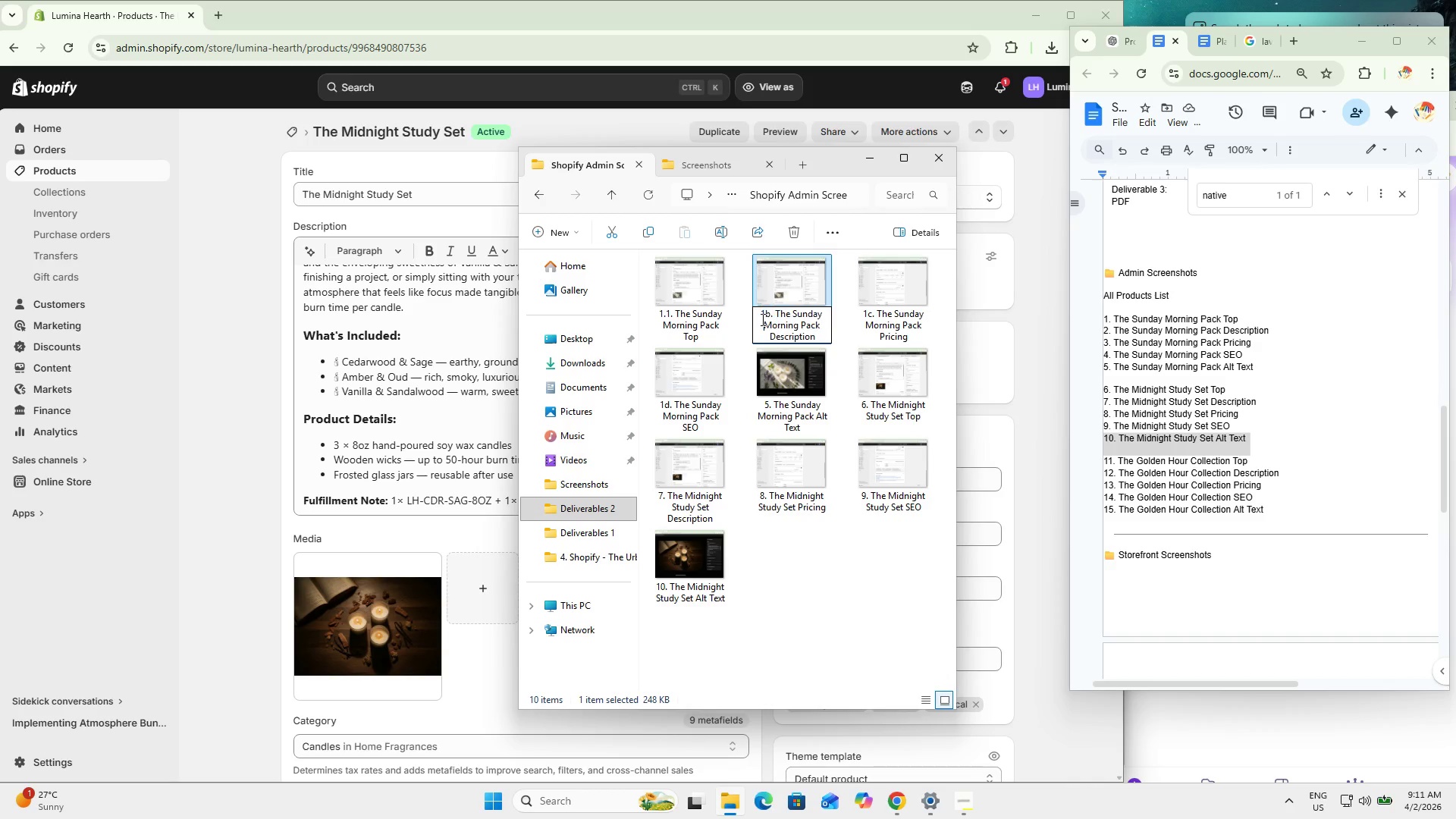 
left_click([761, 319])
 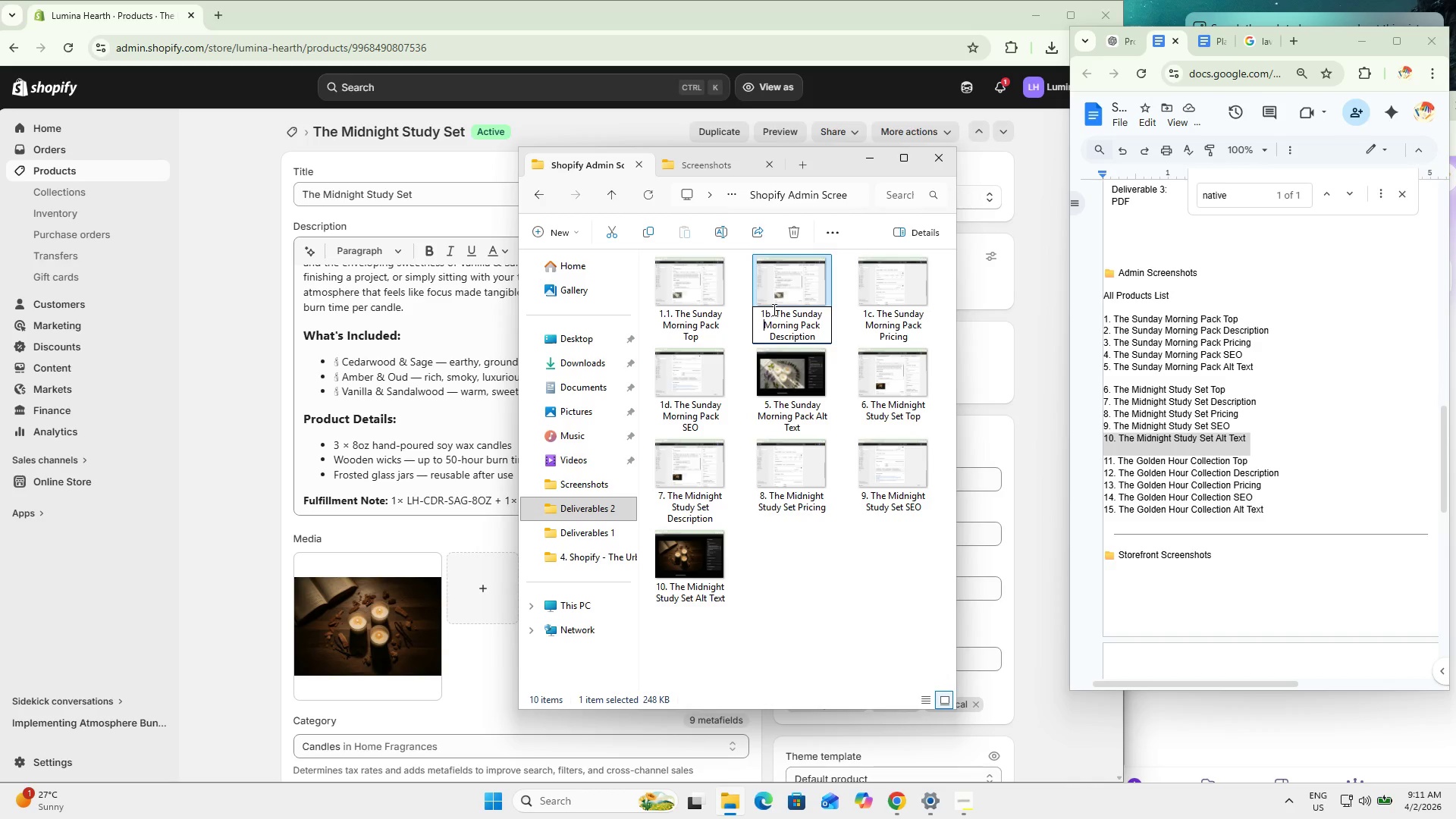 
left_click_drag(start_coordinate=[773, 308], to_coordinate=[759, 306])
 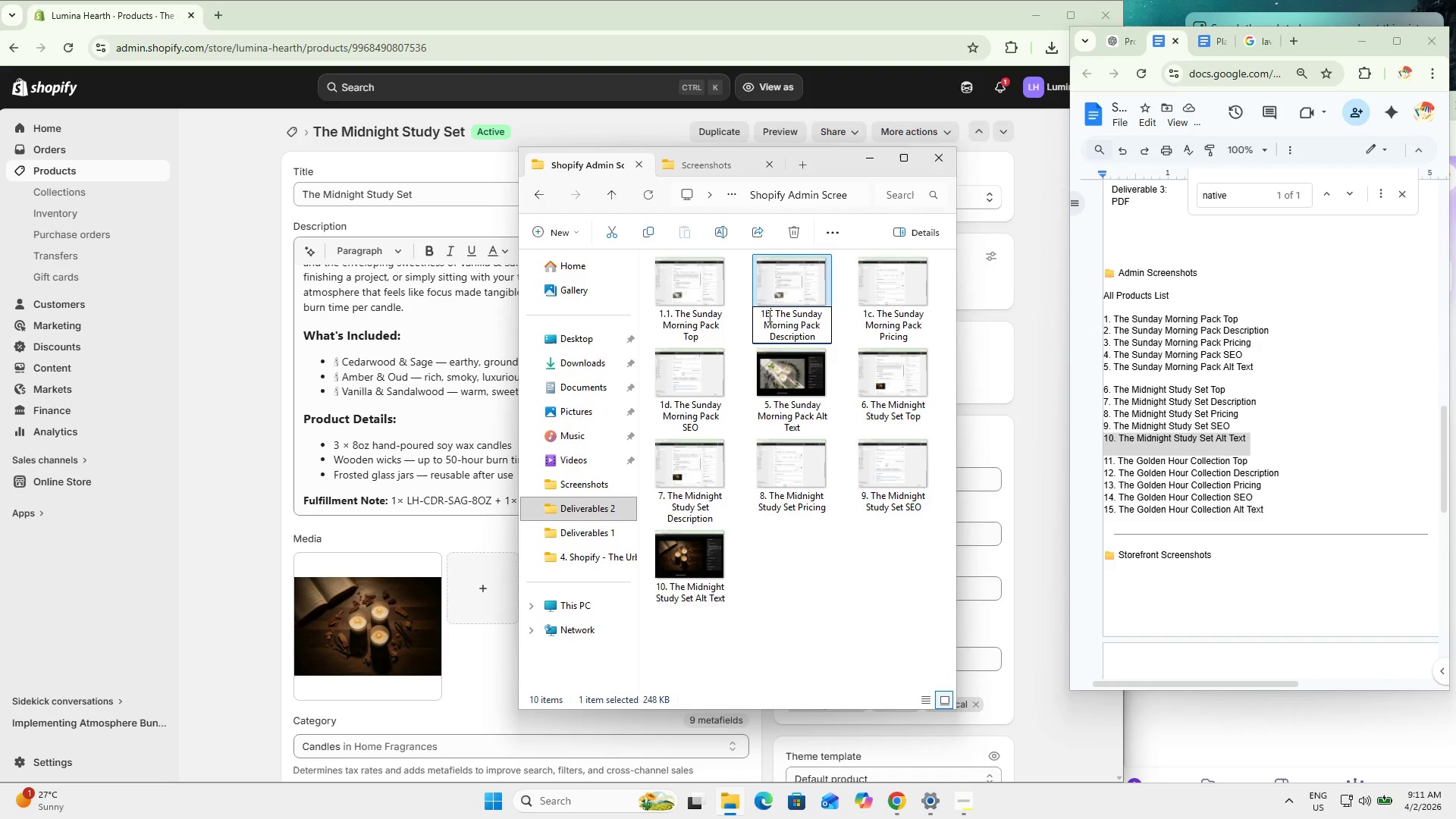 
left_click_drag(start_coordinate=[769, 315], to_coordinate=[746, 315])
 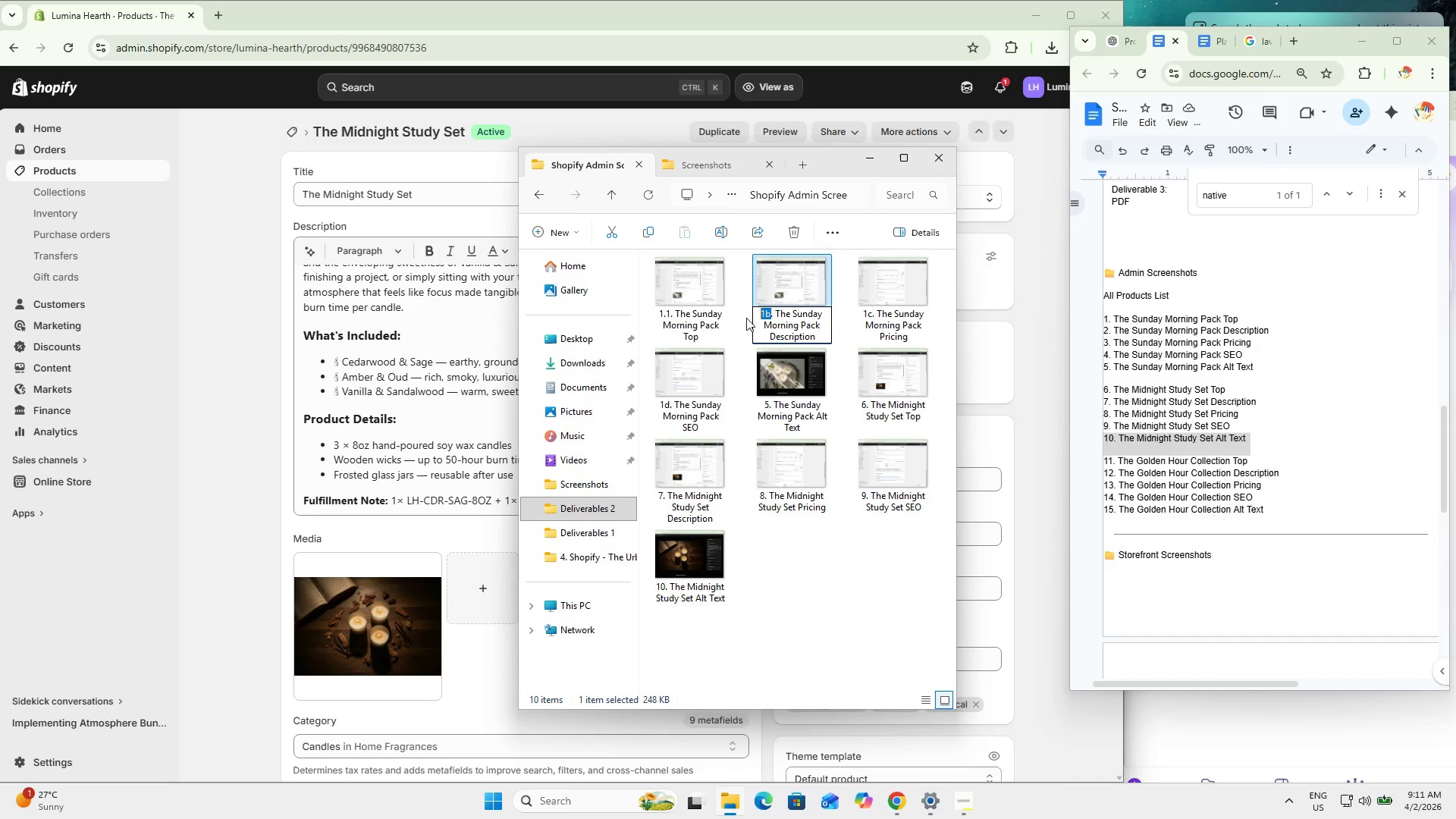 
key(Numpad1)
 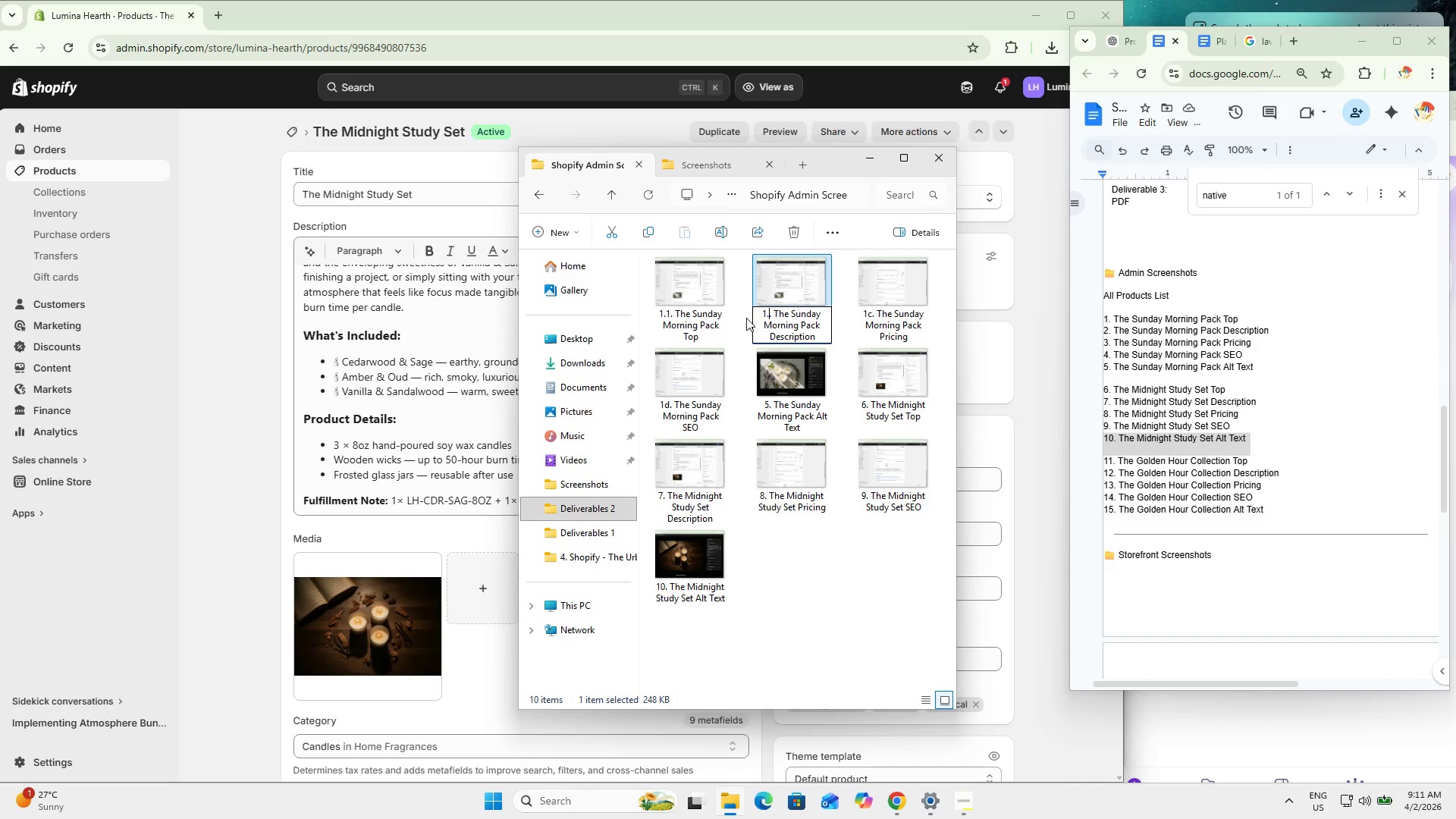 
key(NumpadDecimal)
 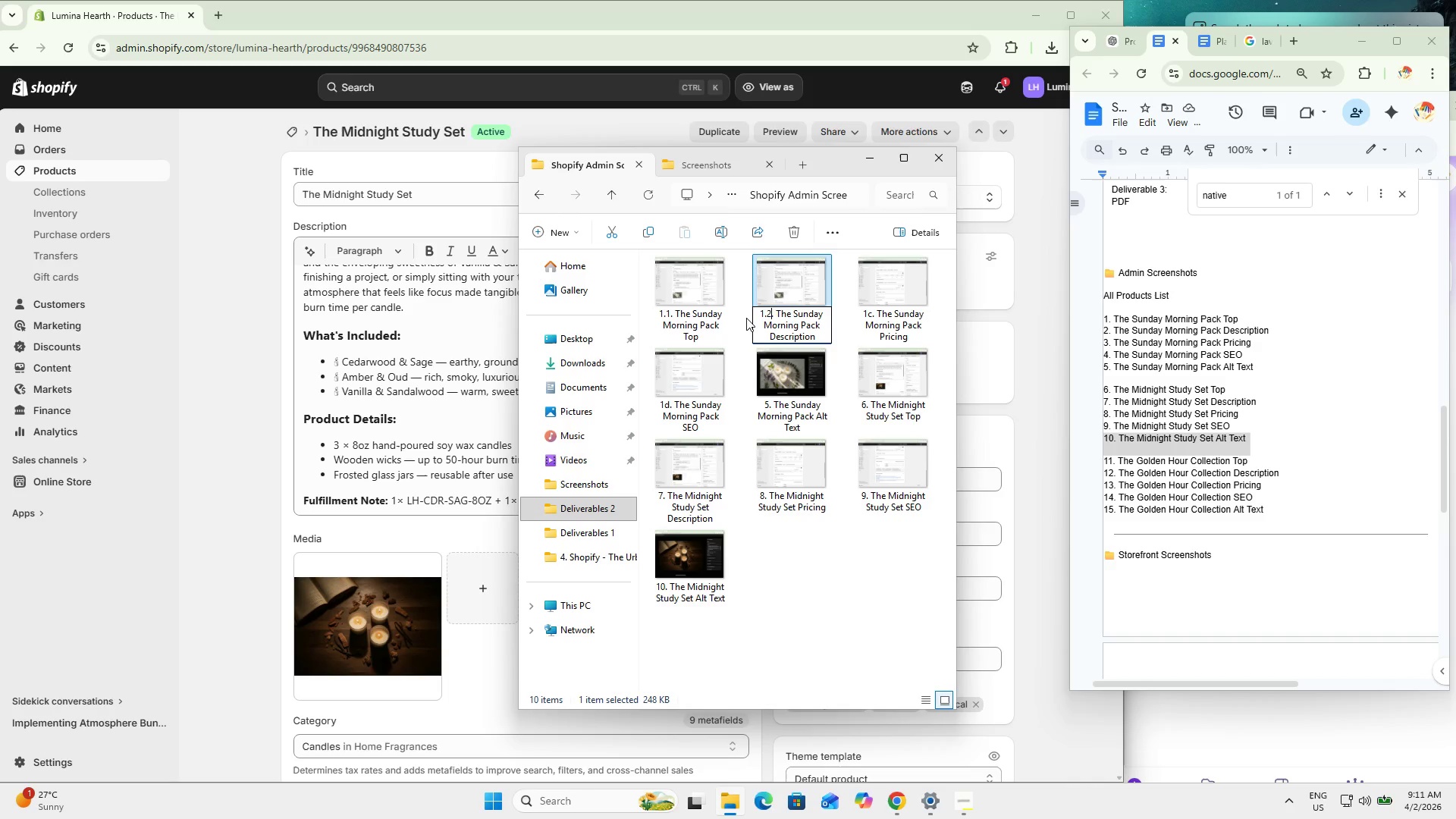 
key(Numpad2)
 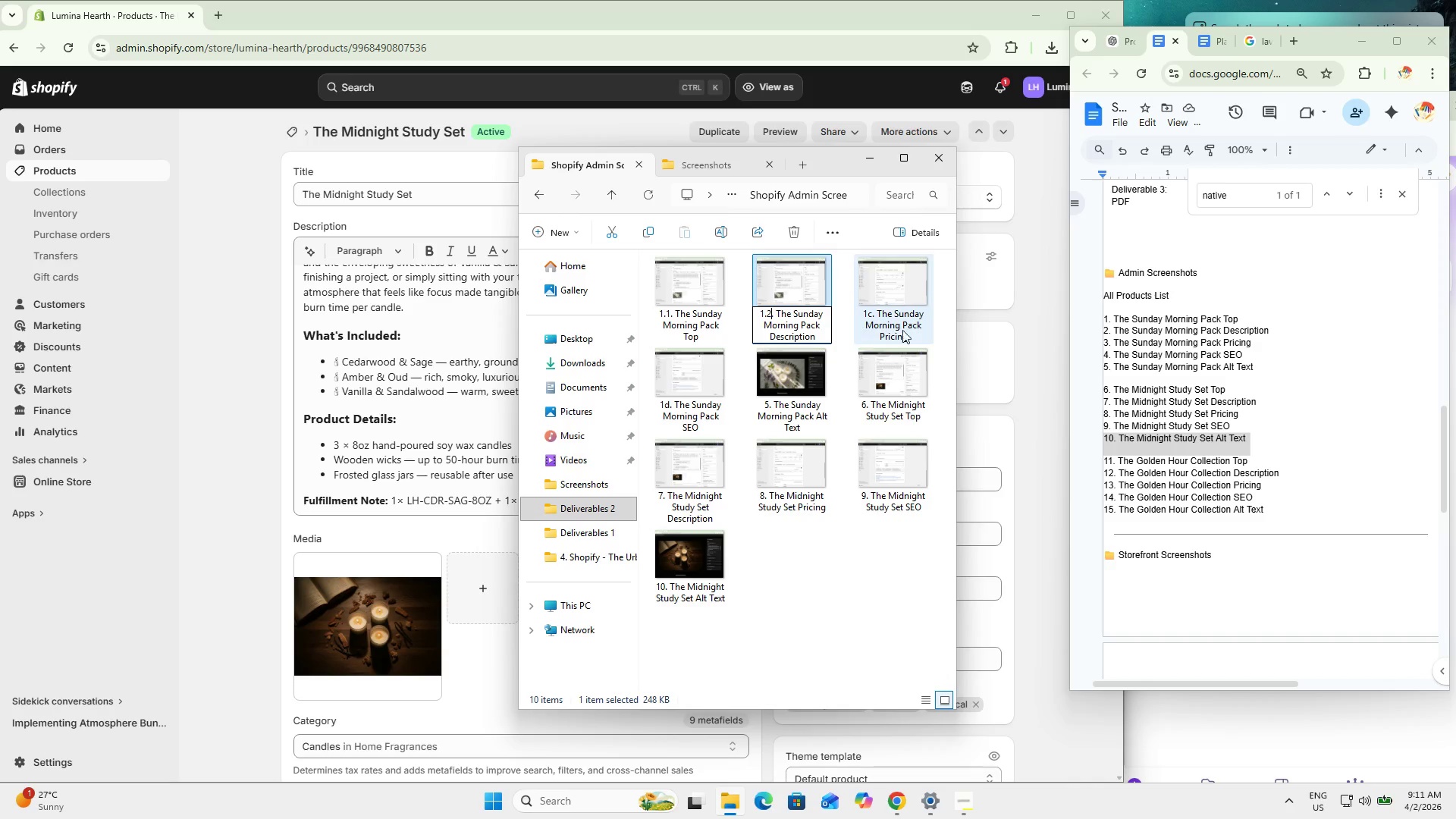 
left_click([890, 319])
 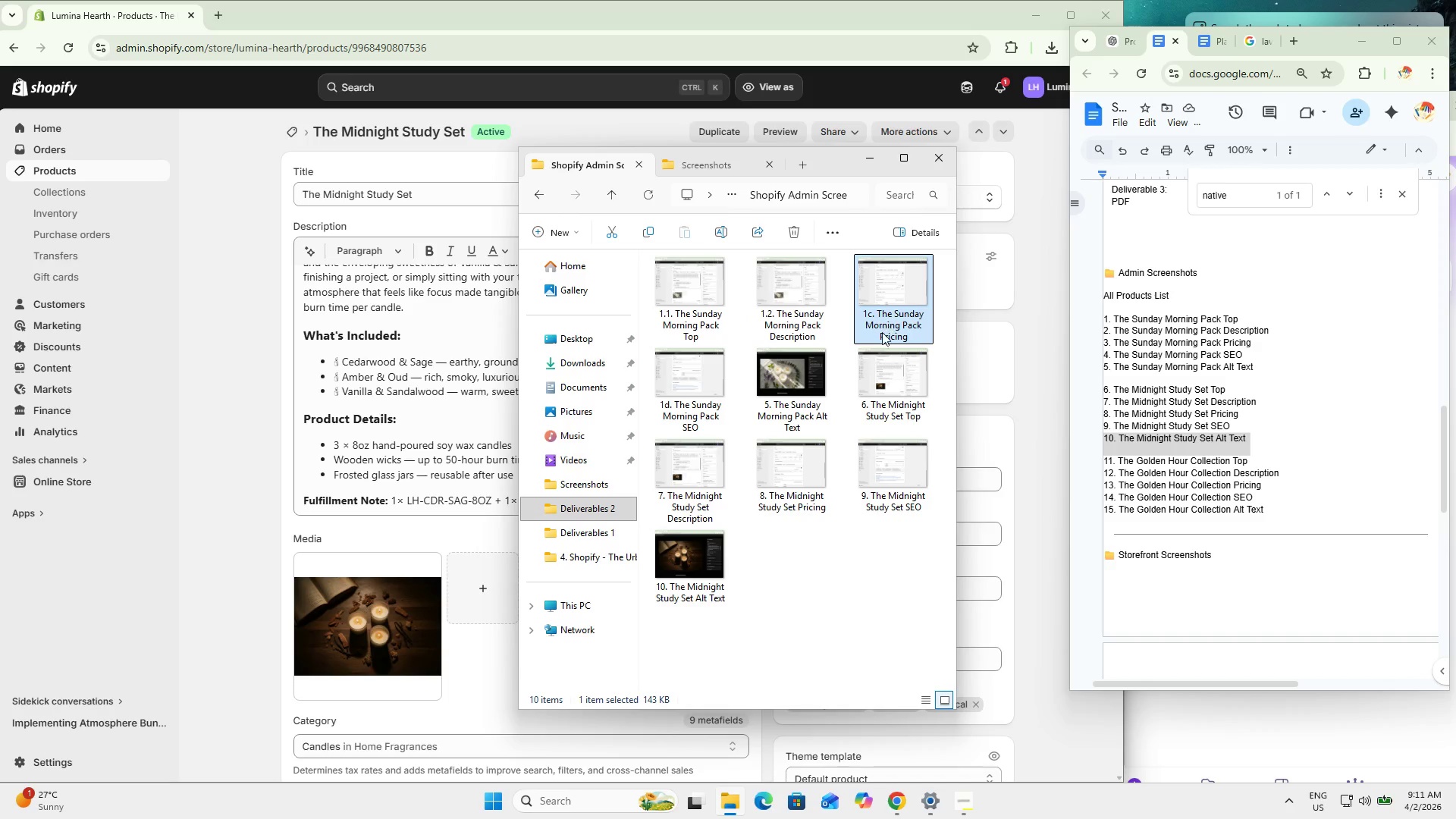 
key(2)
 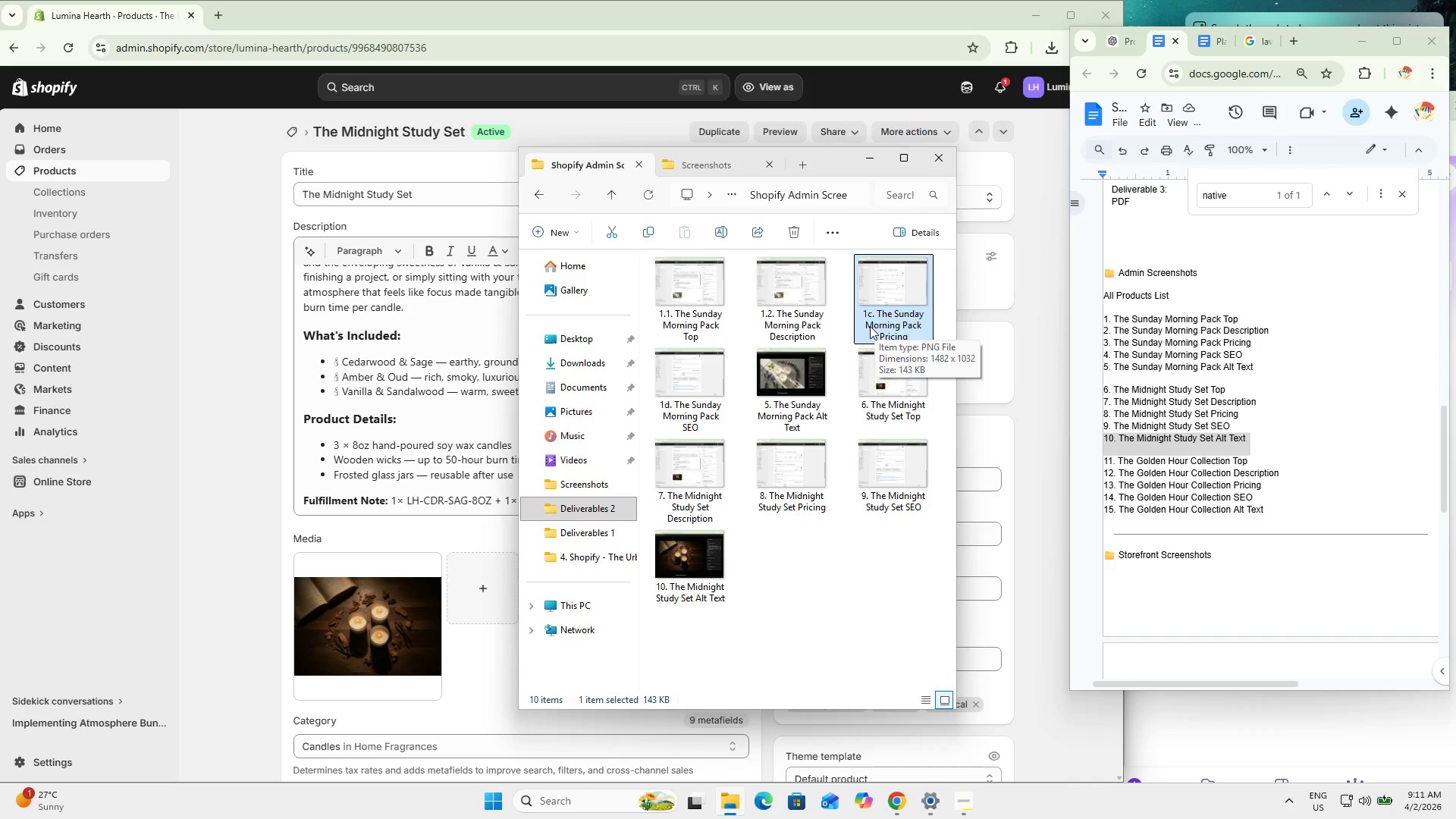 
key(F2)
 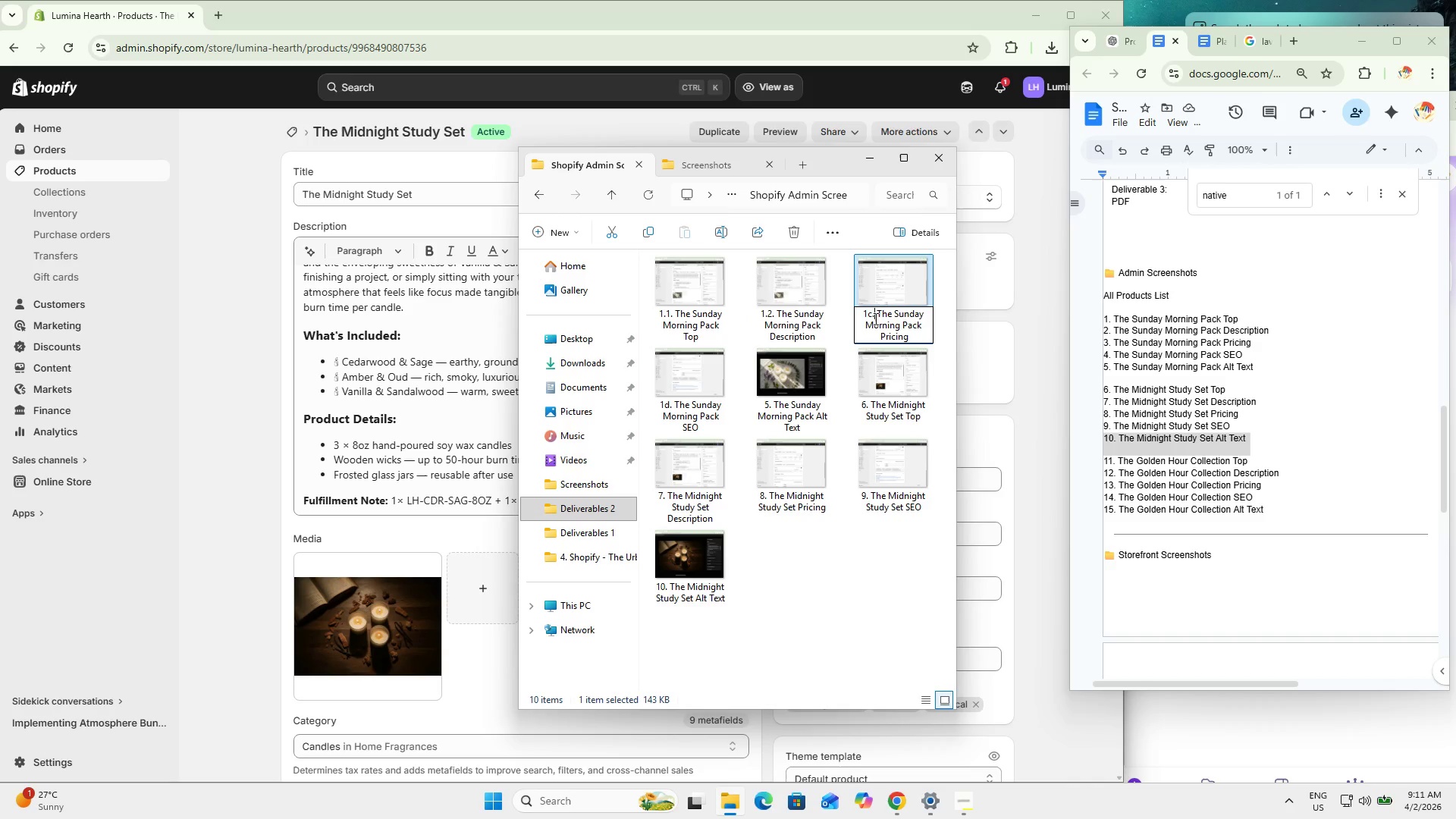 
left_click([874, 318])
 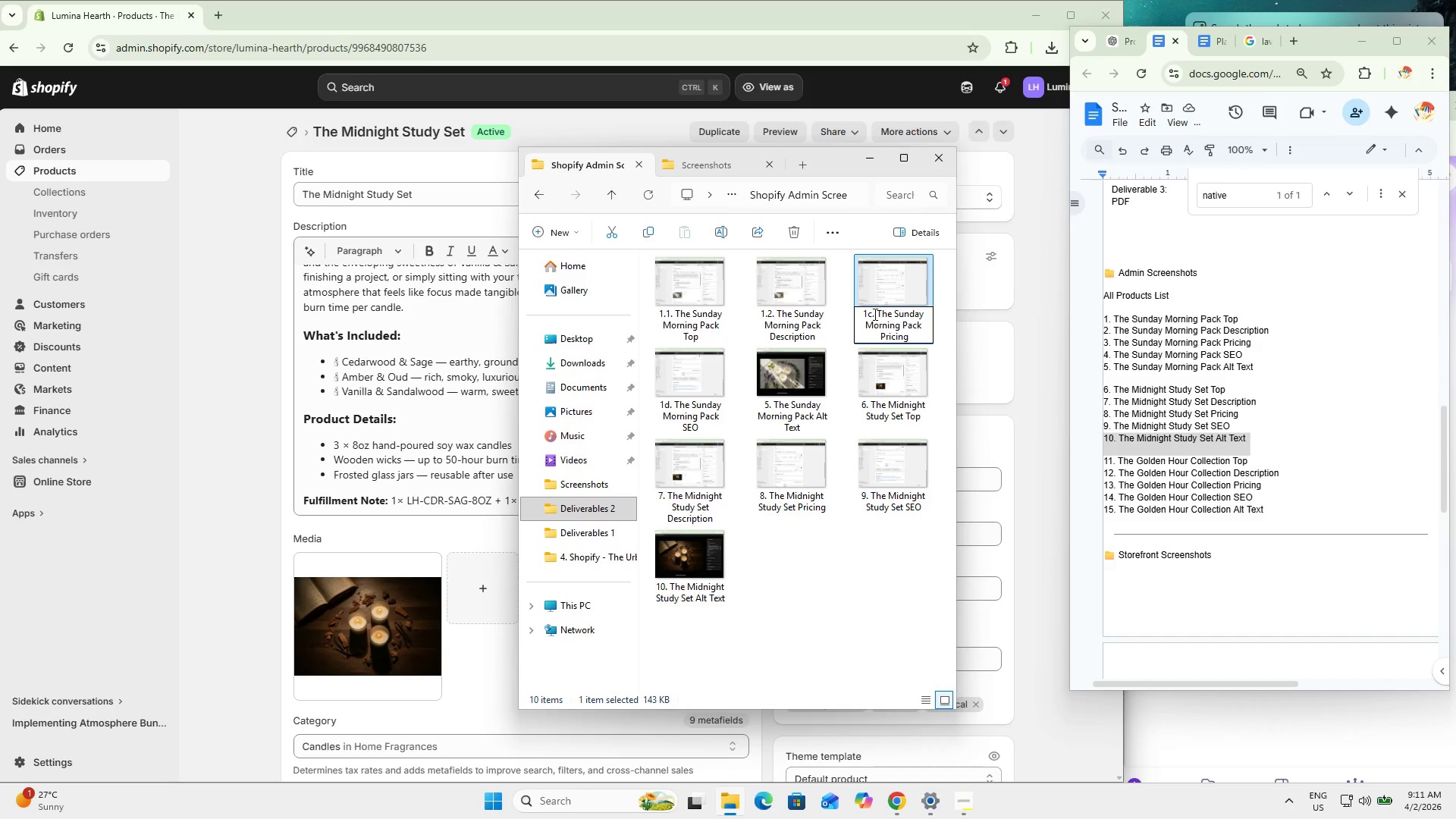 
left_click_drag(start_coordinate=[871, 312], to_coordinate=[833, 306])
 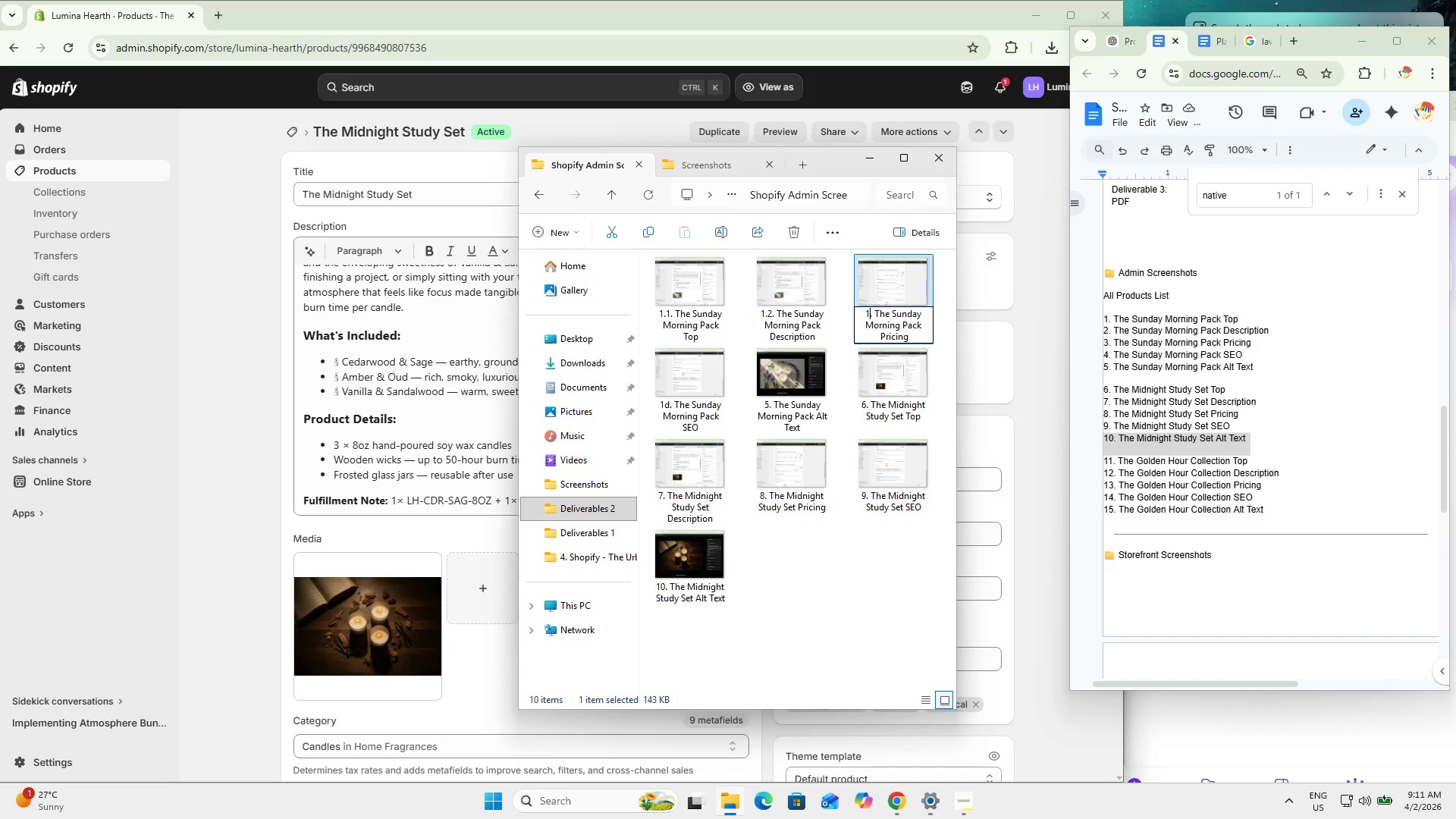 
key(Numpad1)
 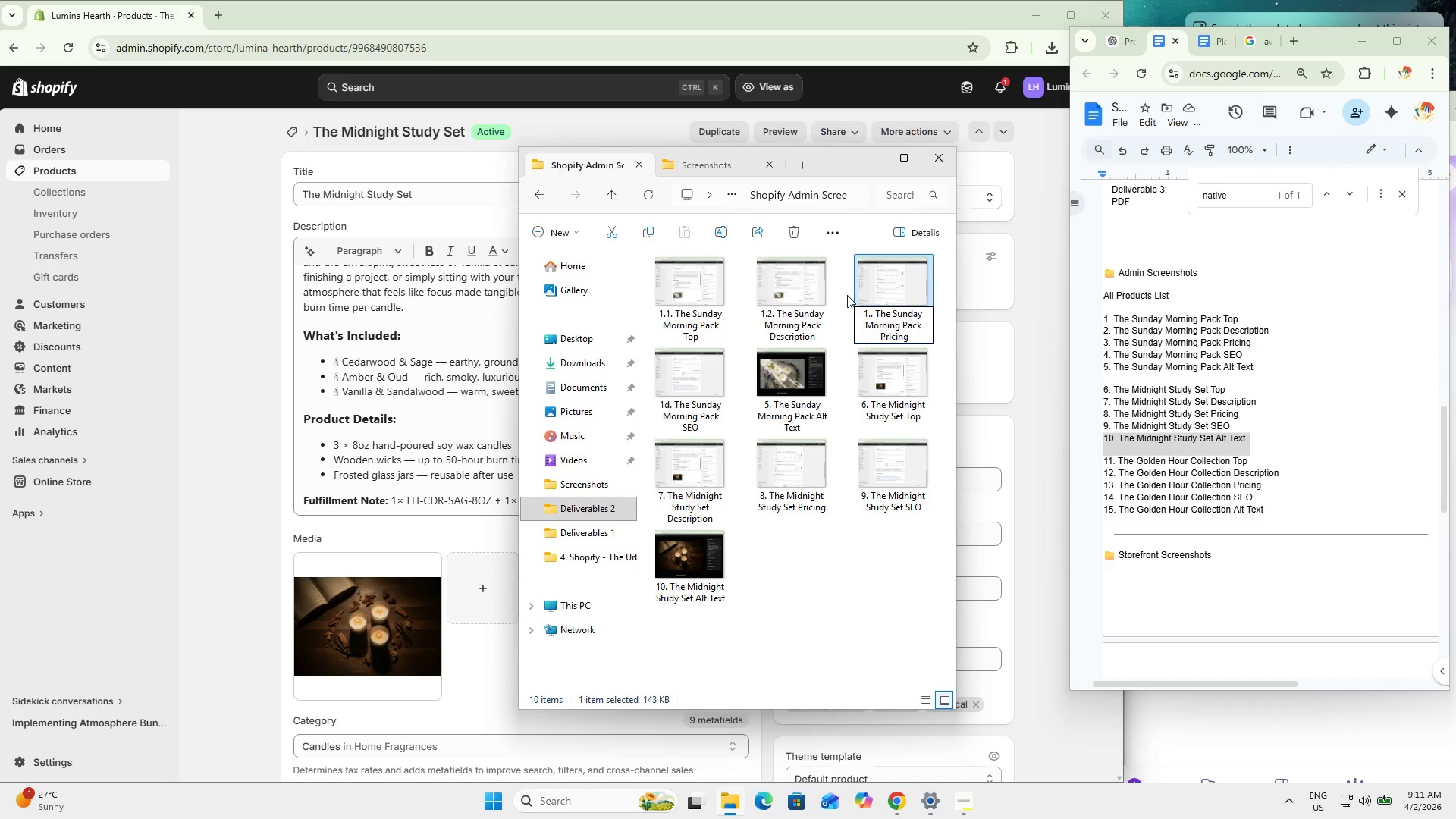 
key(NumpadDecimal)
 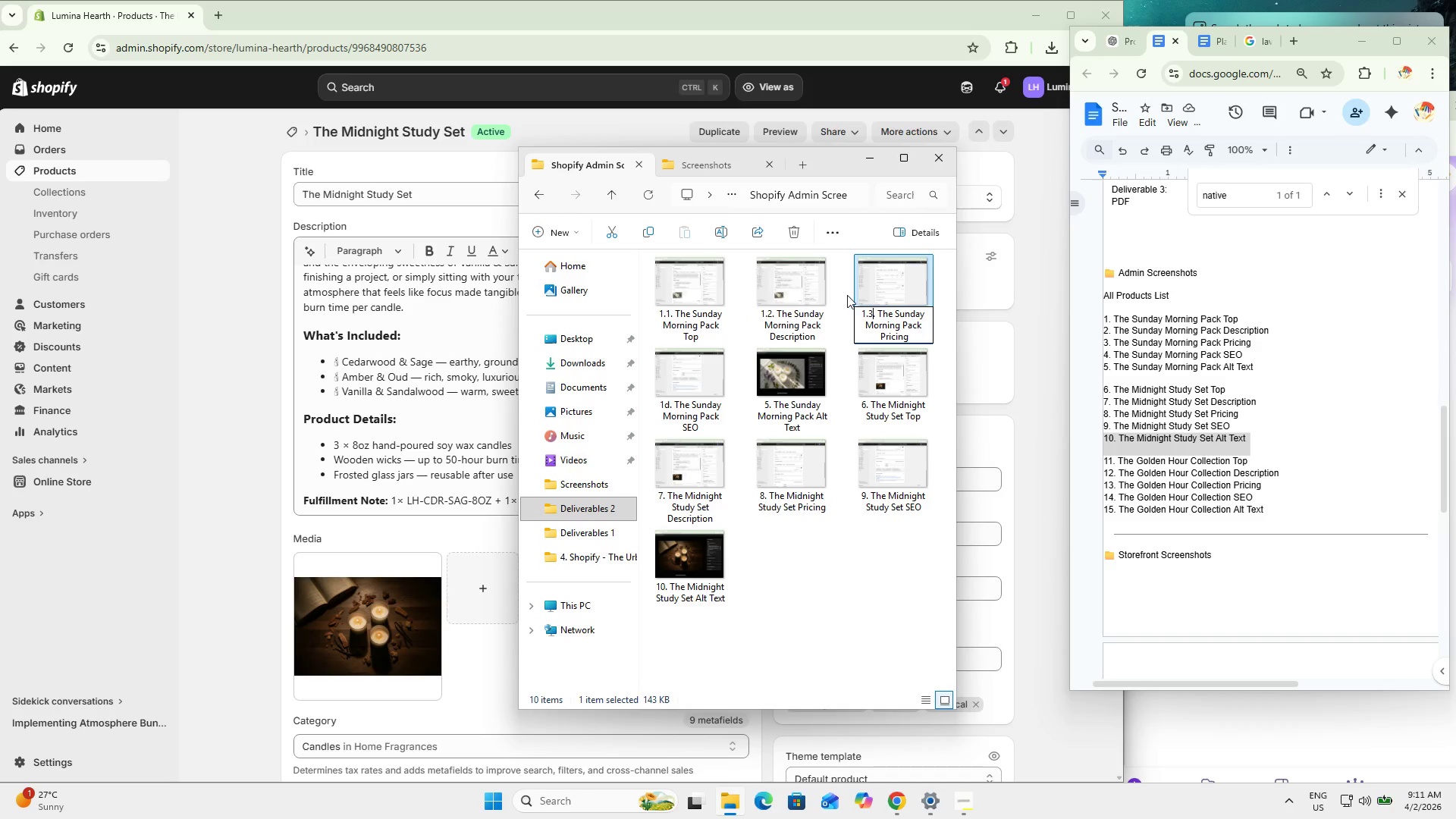 
key(Numpad3)
 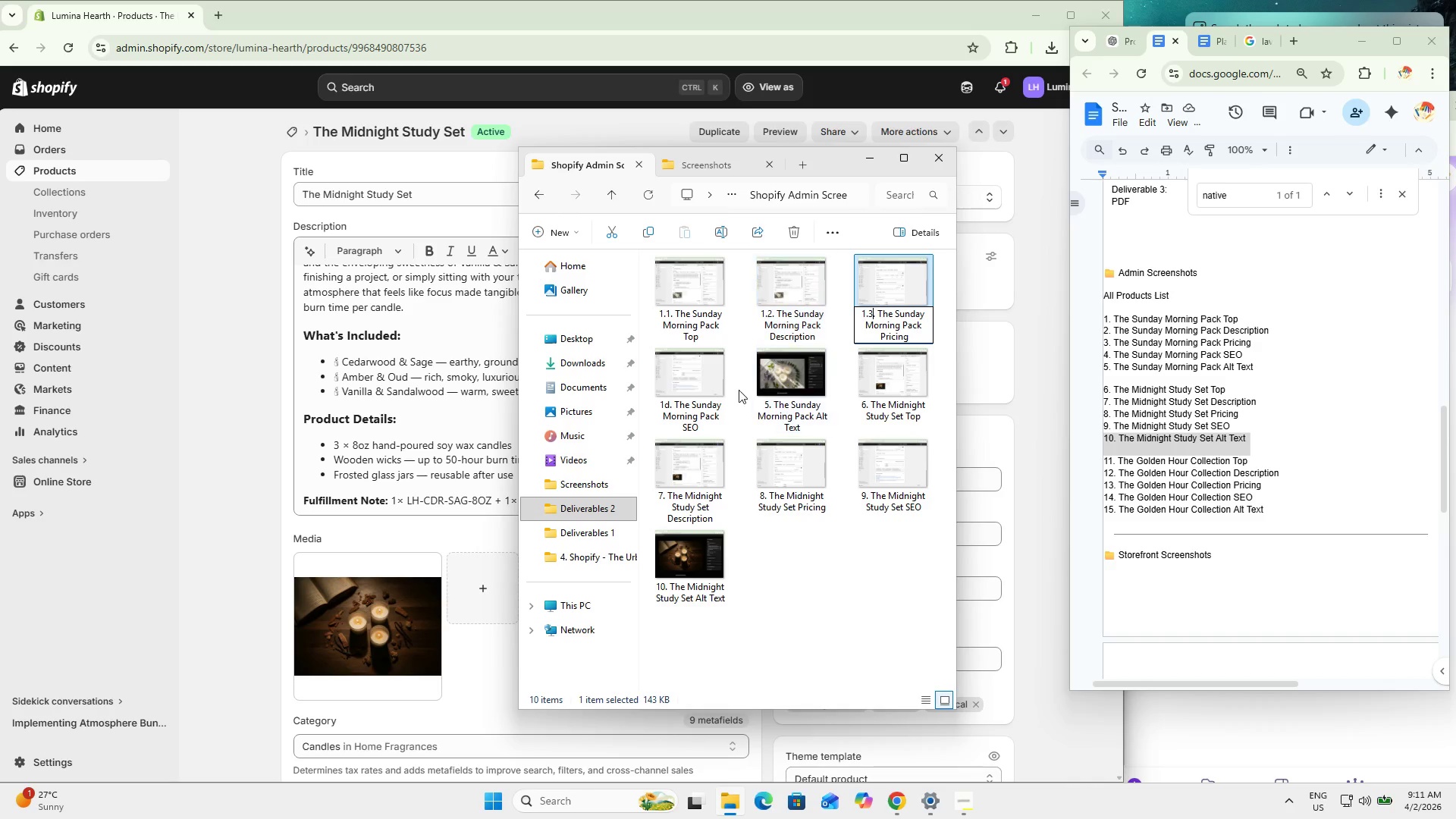 
left_click([694, 369])
 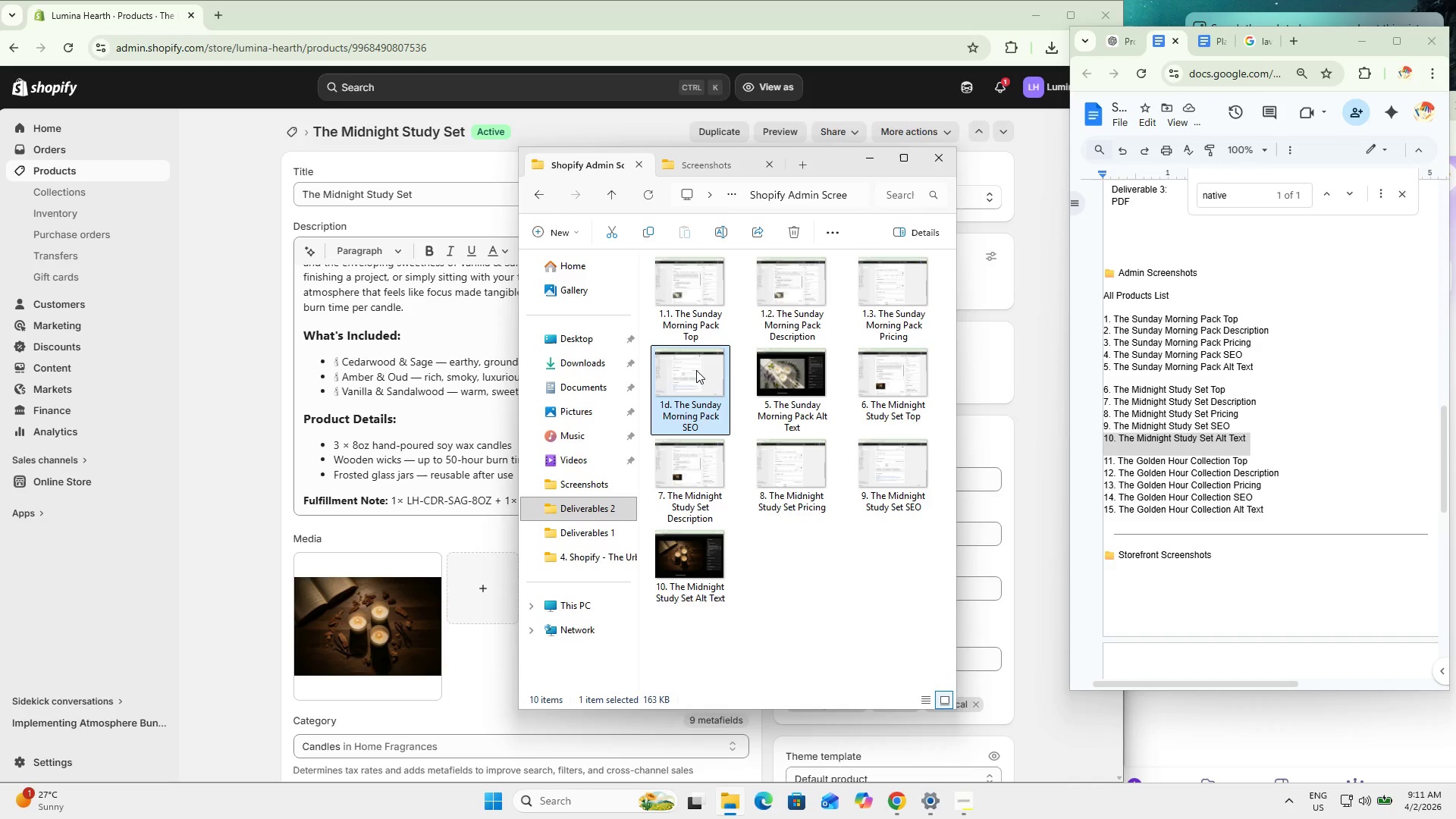 
key(F2)
 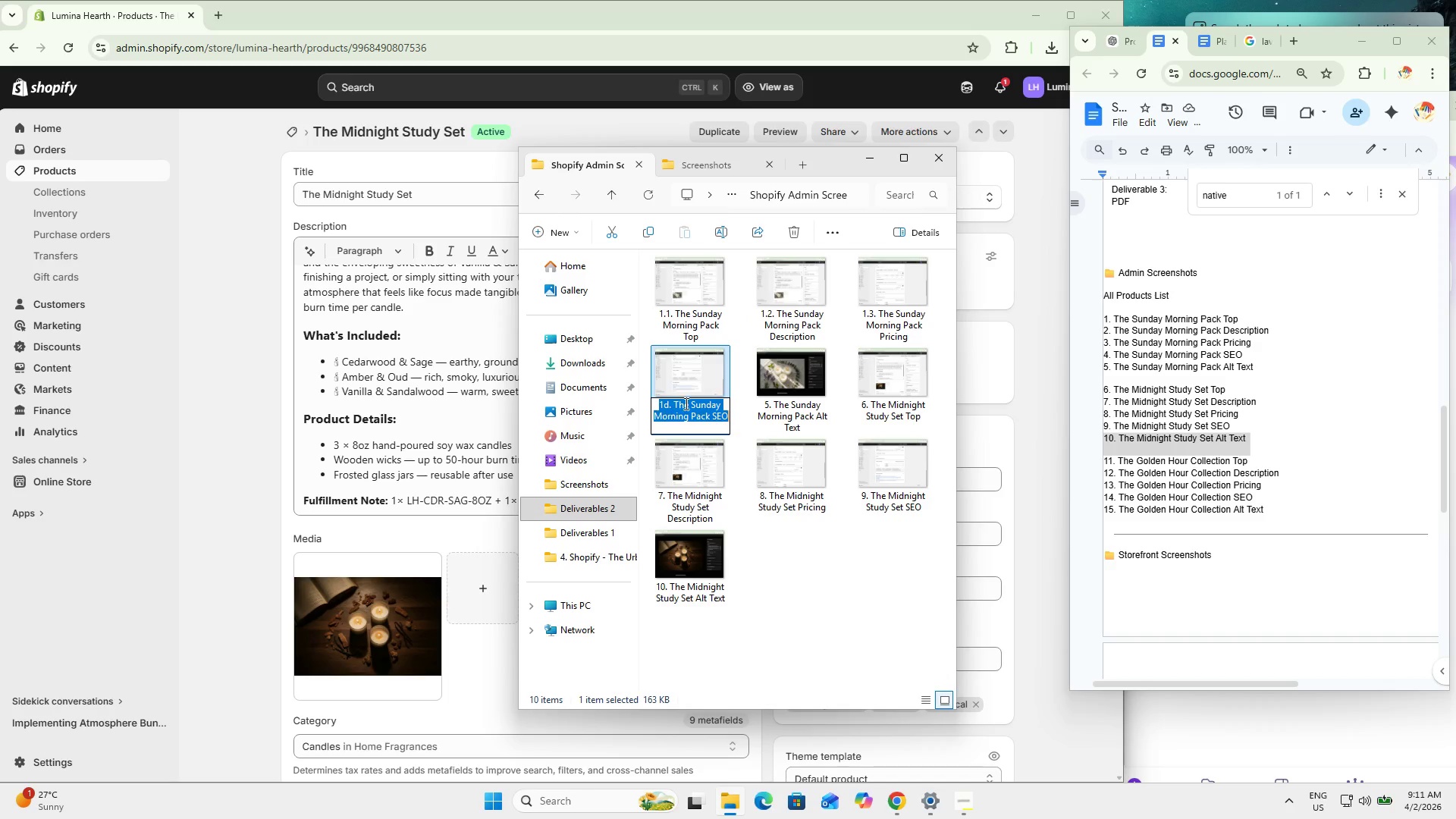 
left_click([684, 406])
 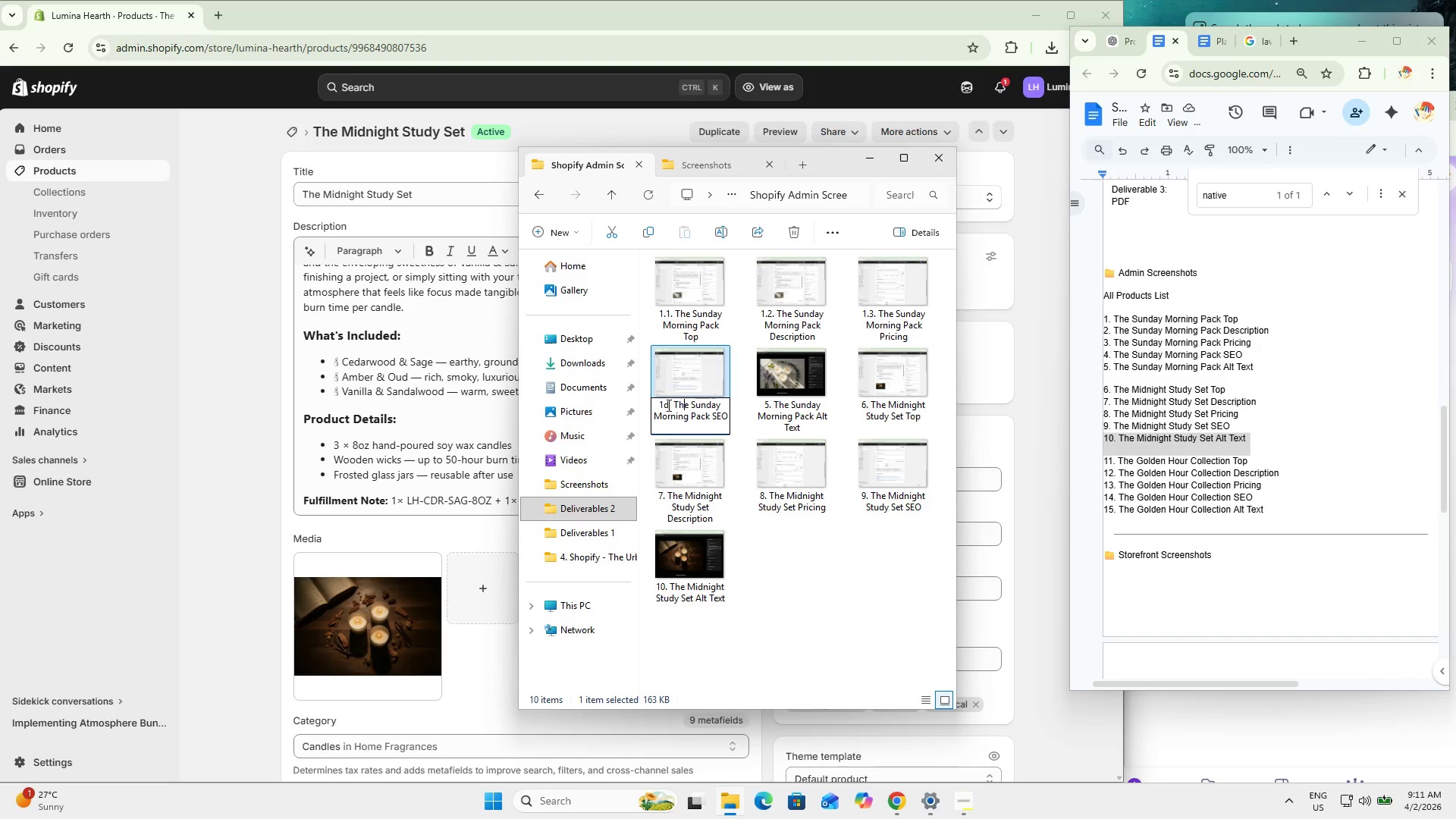 
left_click_drag(start_coordinate=[667, 405], to_coordinate=[637, 401])
 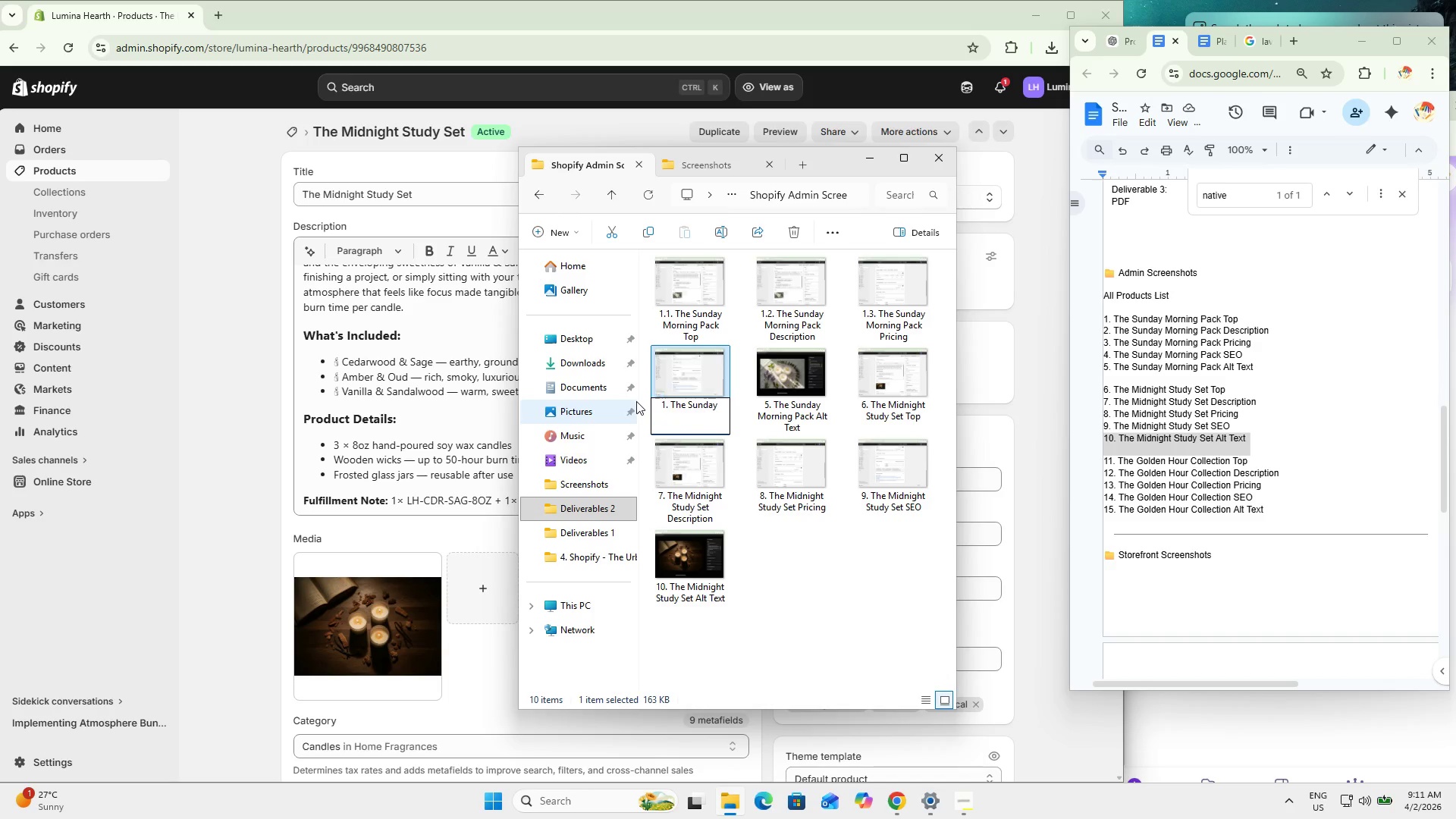 
key(Numpad1)
 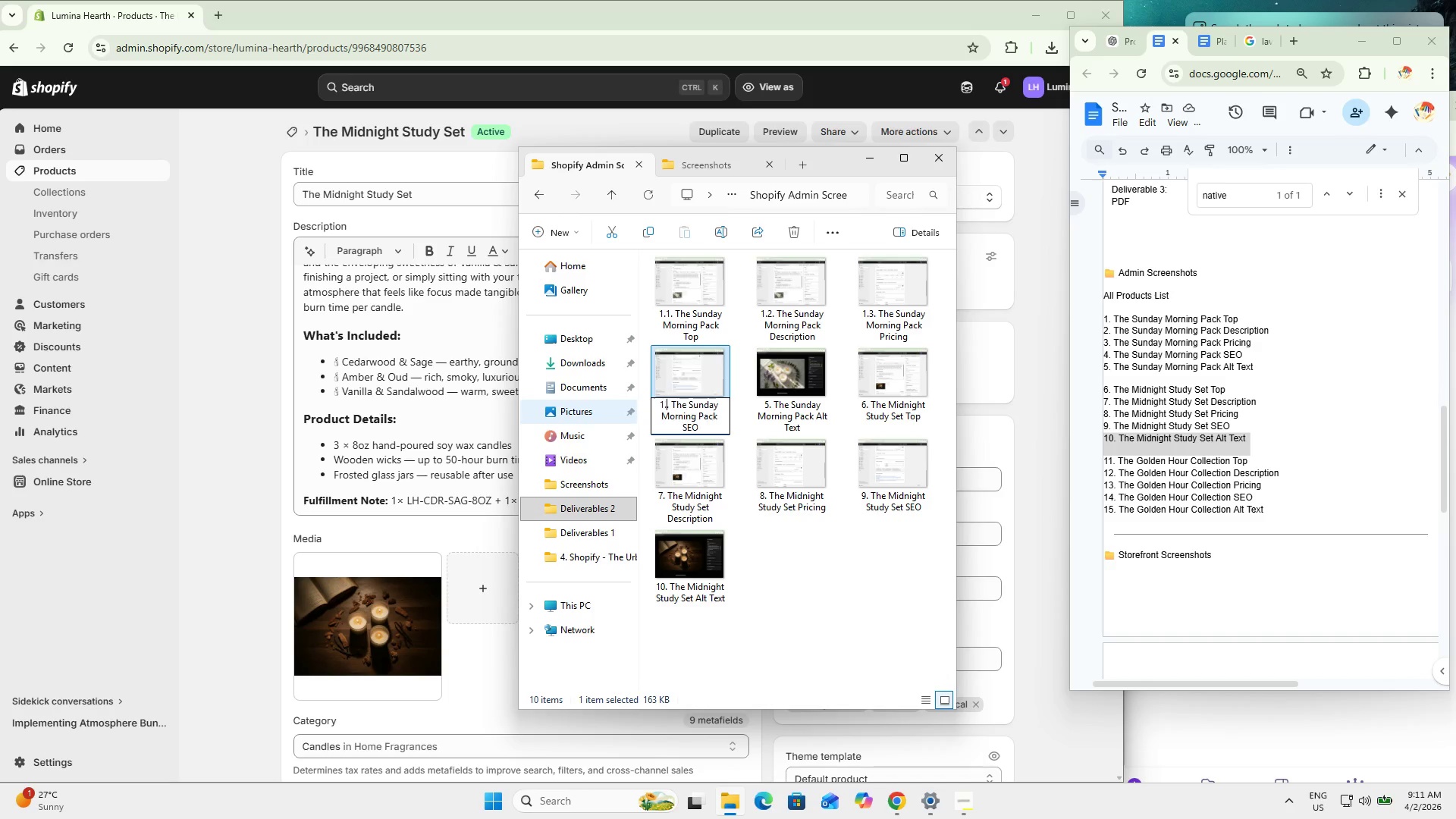 
key(NumpadDecimal)
 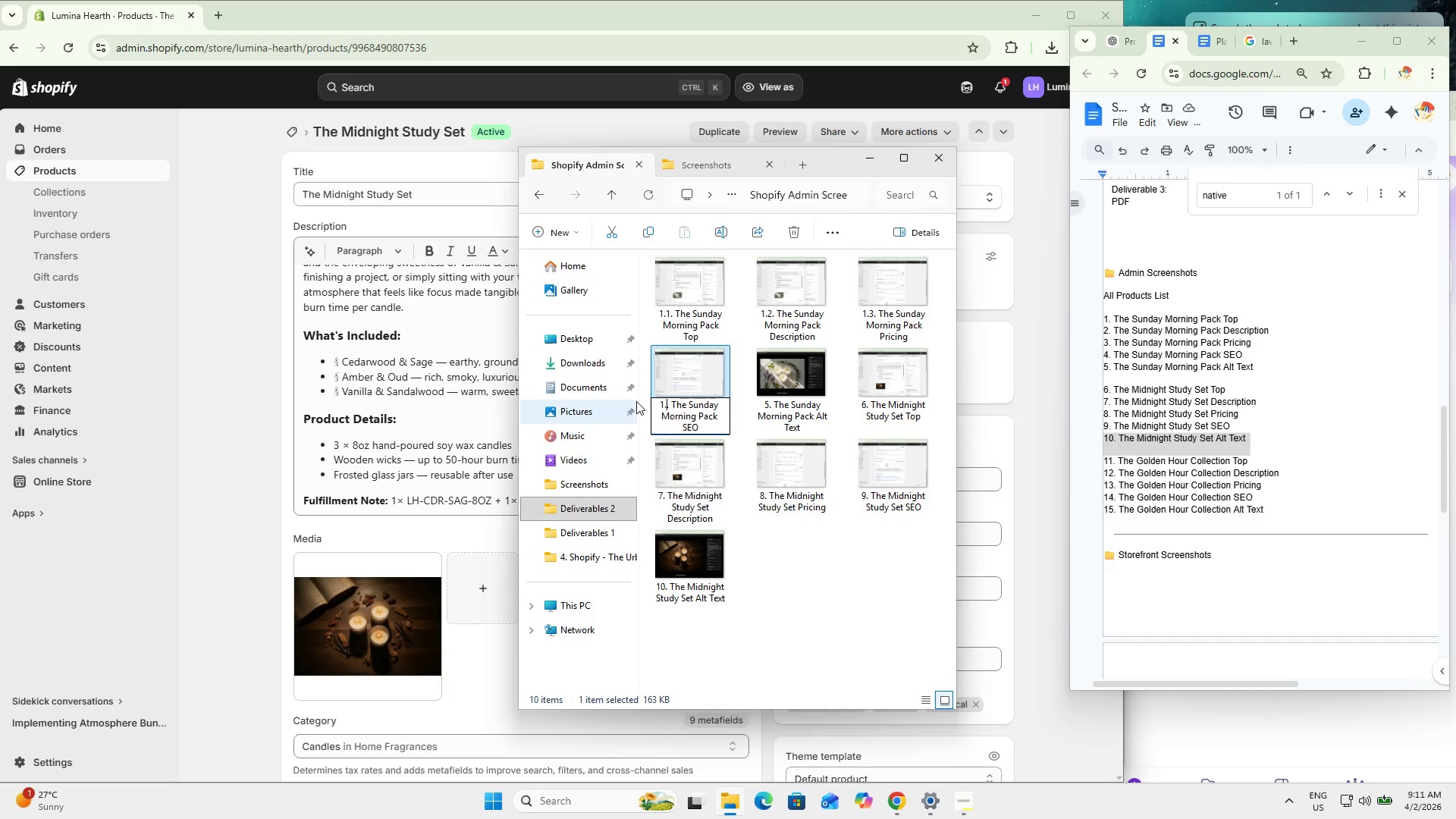 
key(Numpad4)
 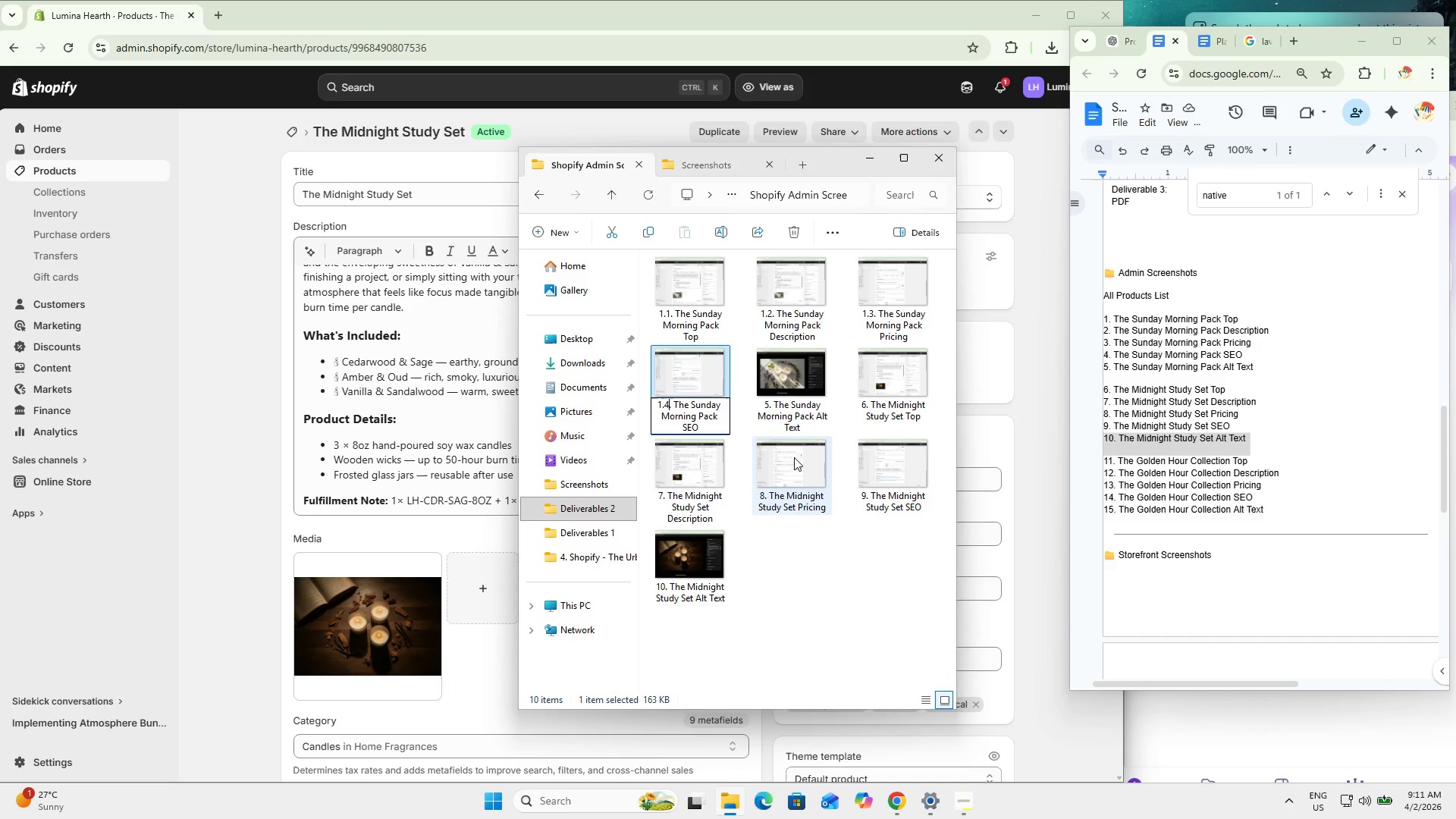 
left_click([789, 415])
 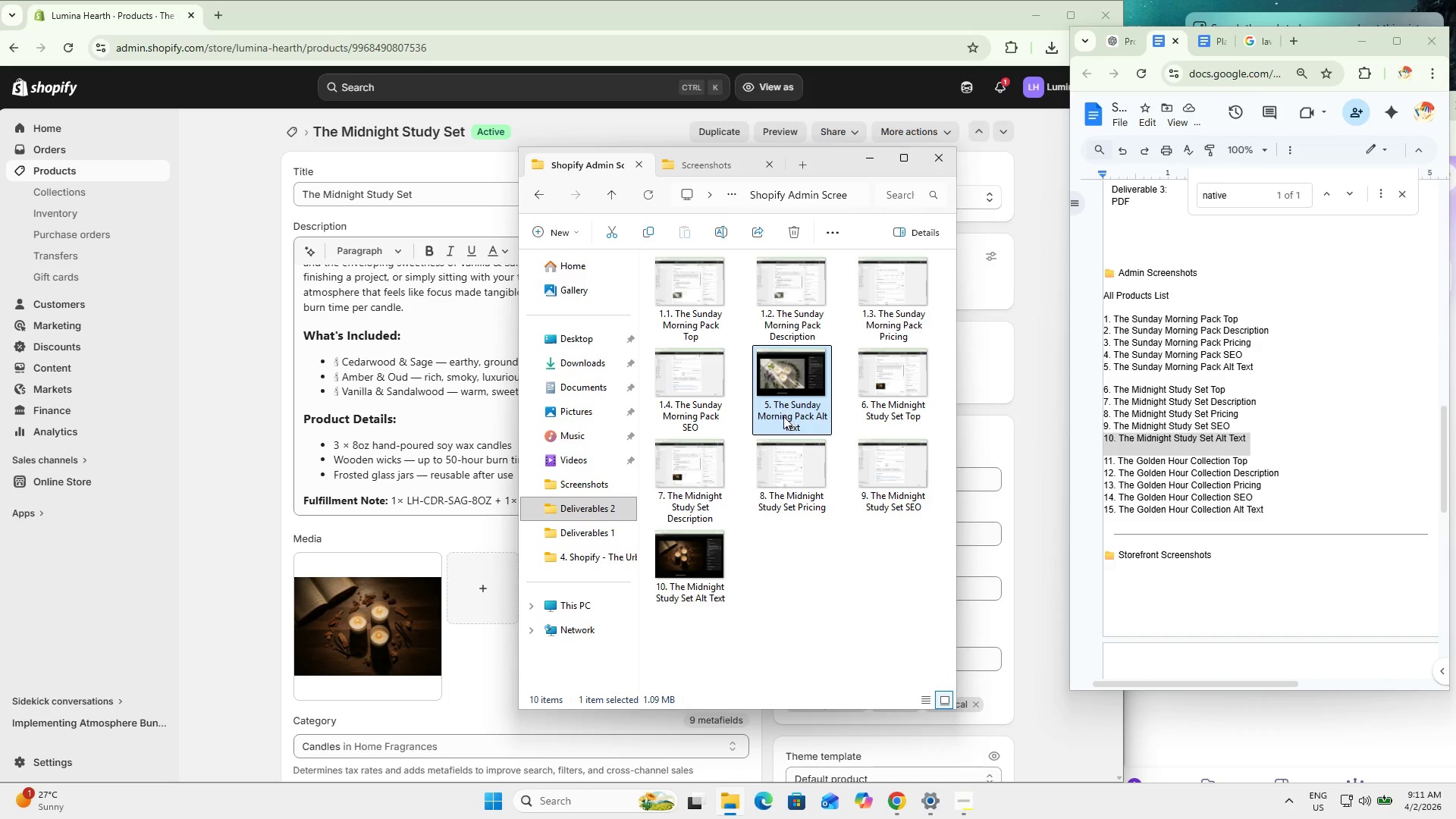 
key(F2)
 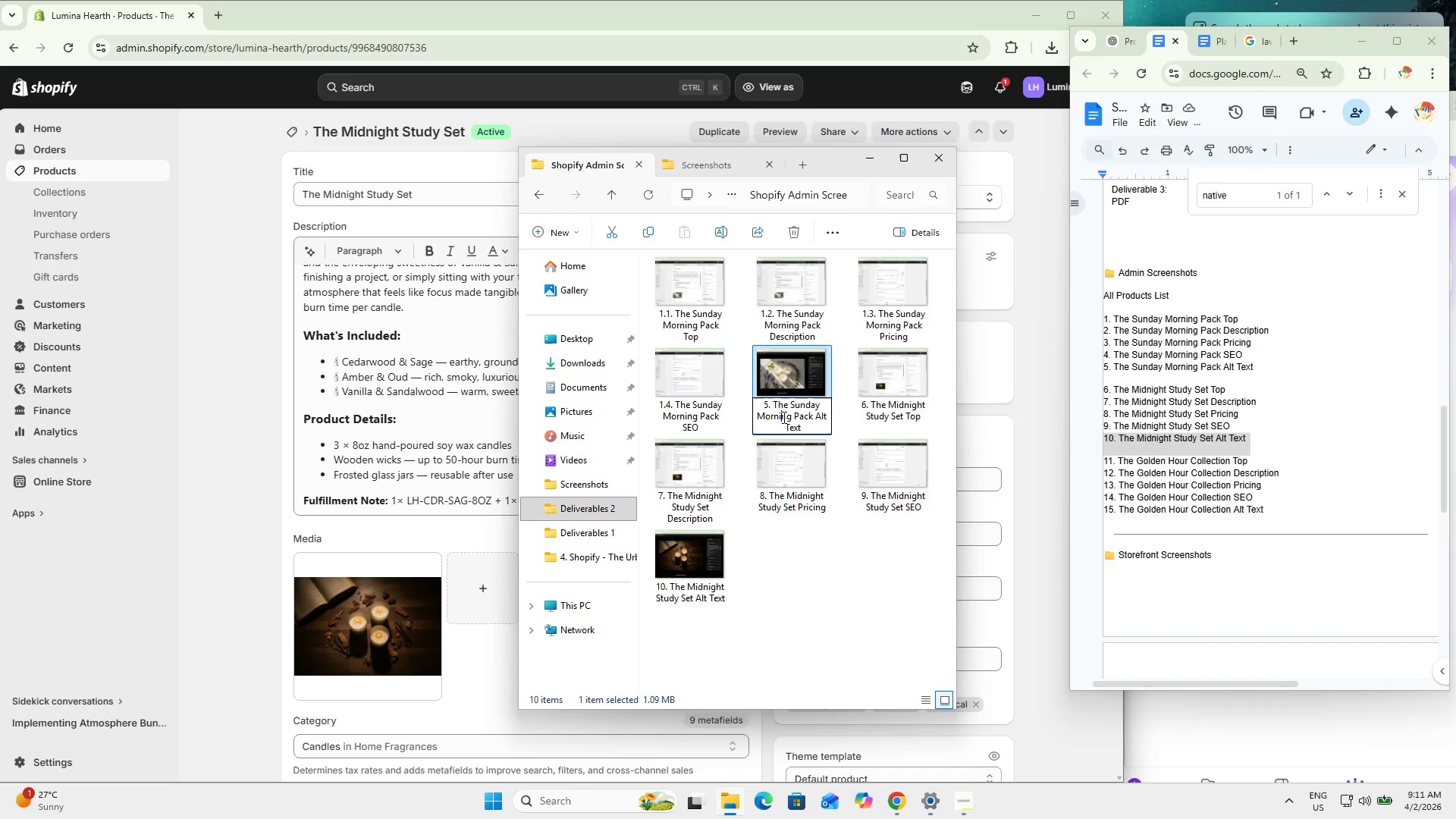 
left_click([783, 417])
 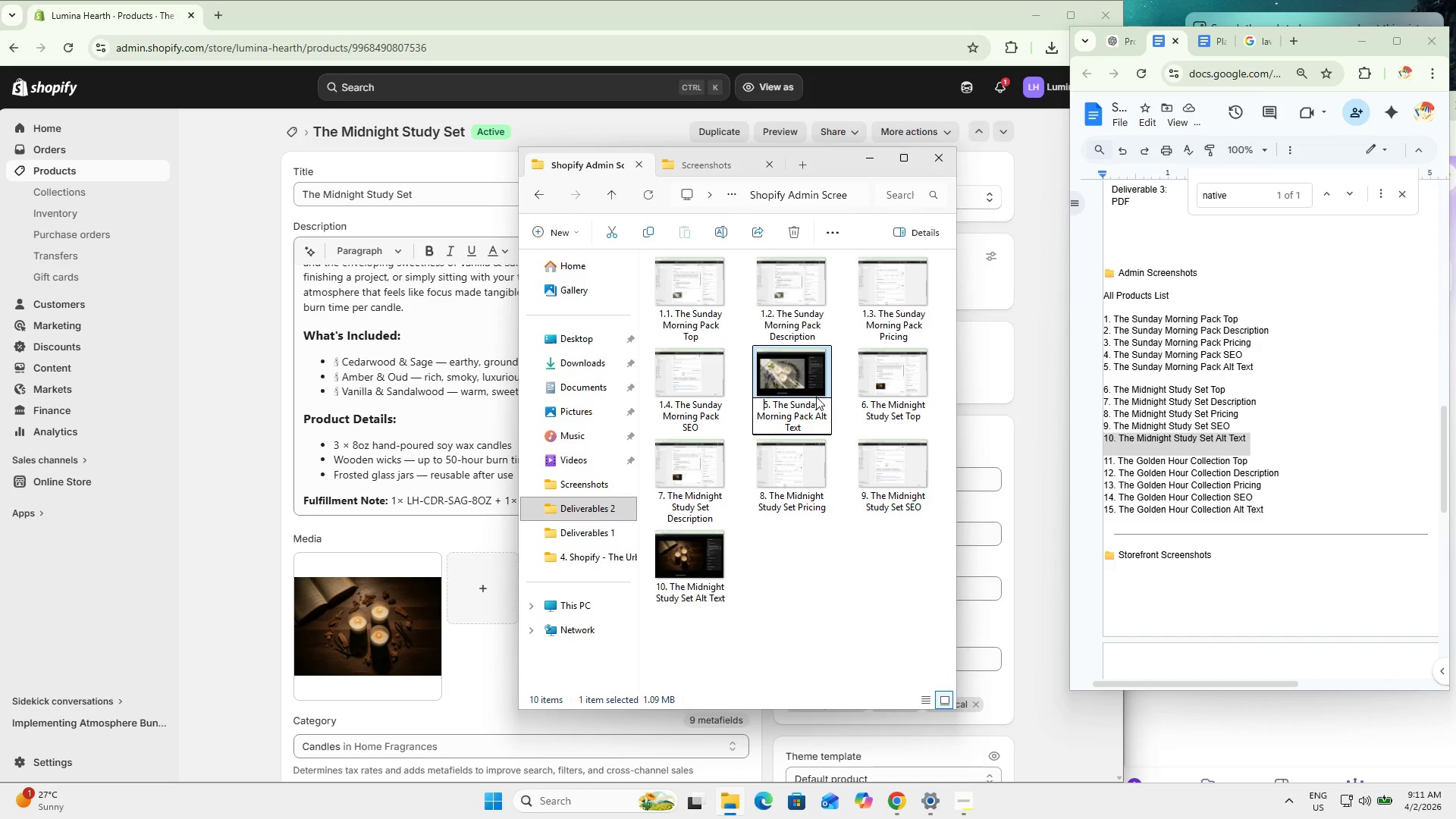 
key(Numpad1)
 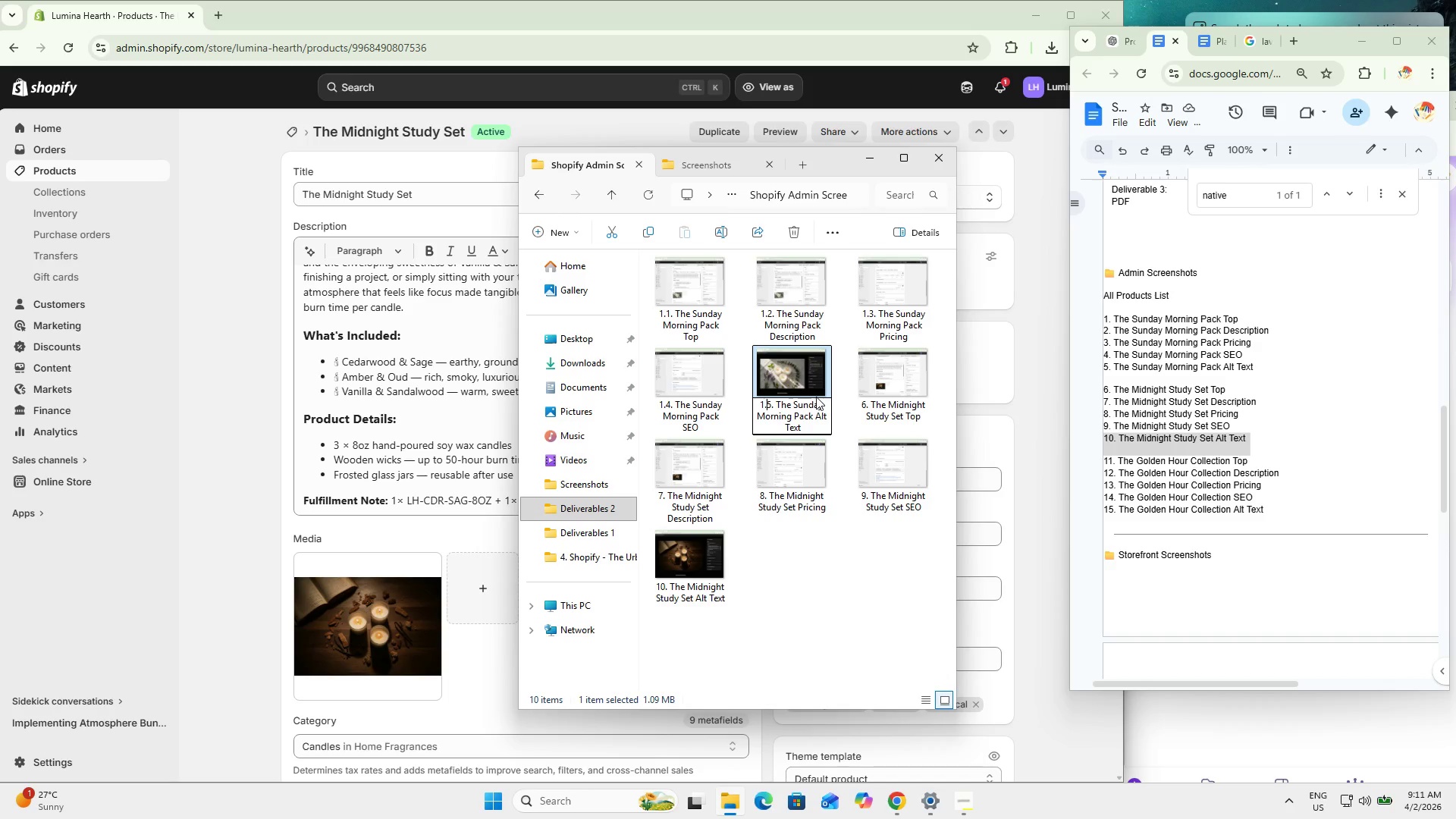 
key(NumpadDecimal)
 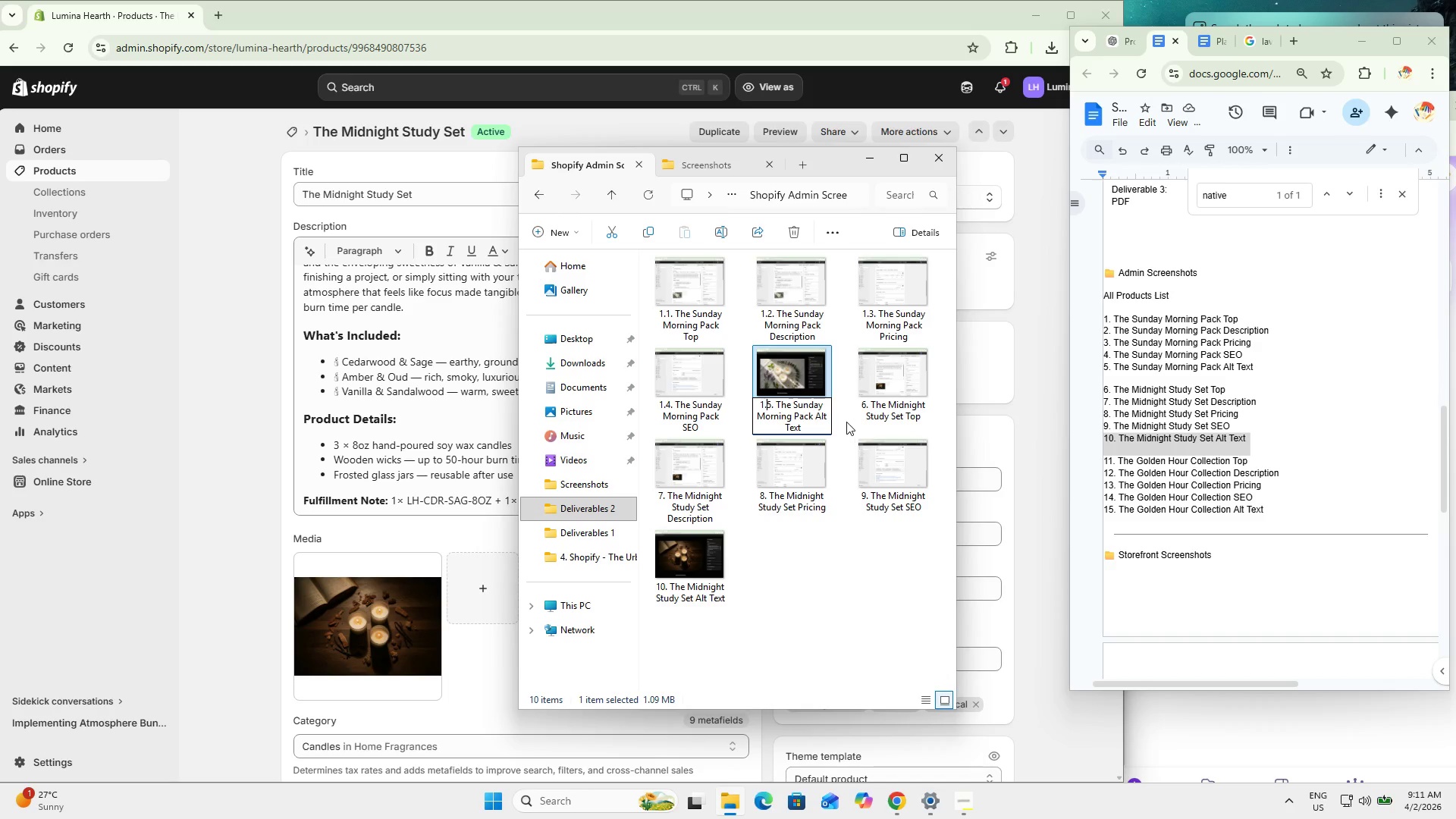 
left_click([880, 392])
 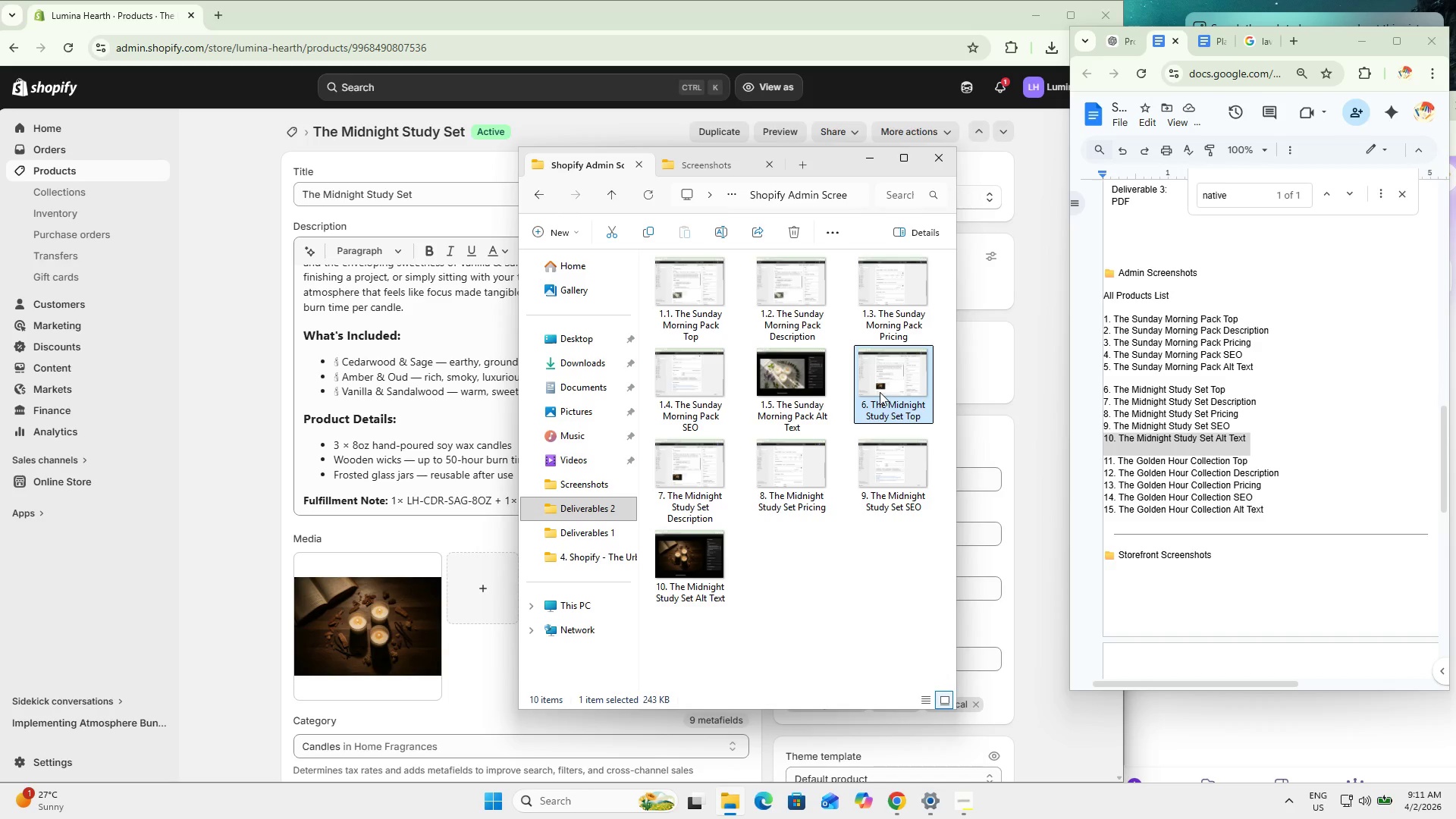 
key(F2)
 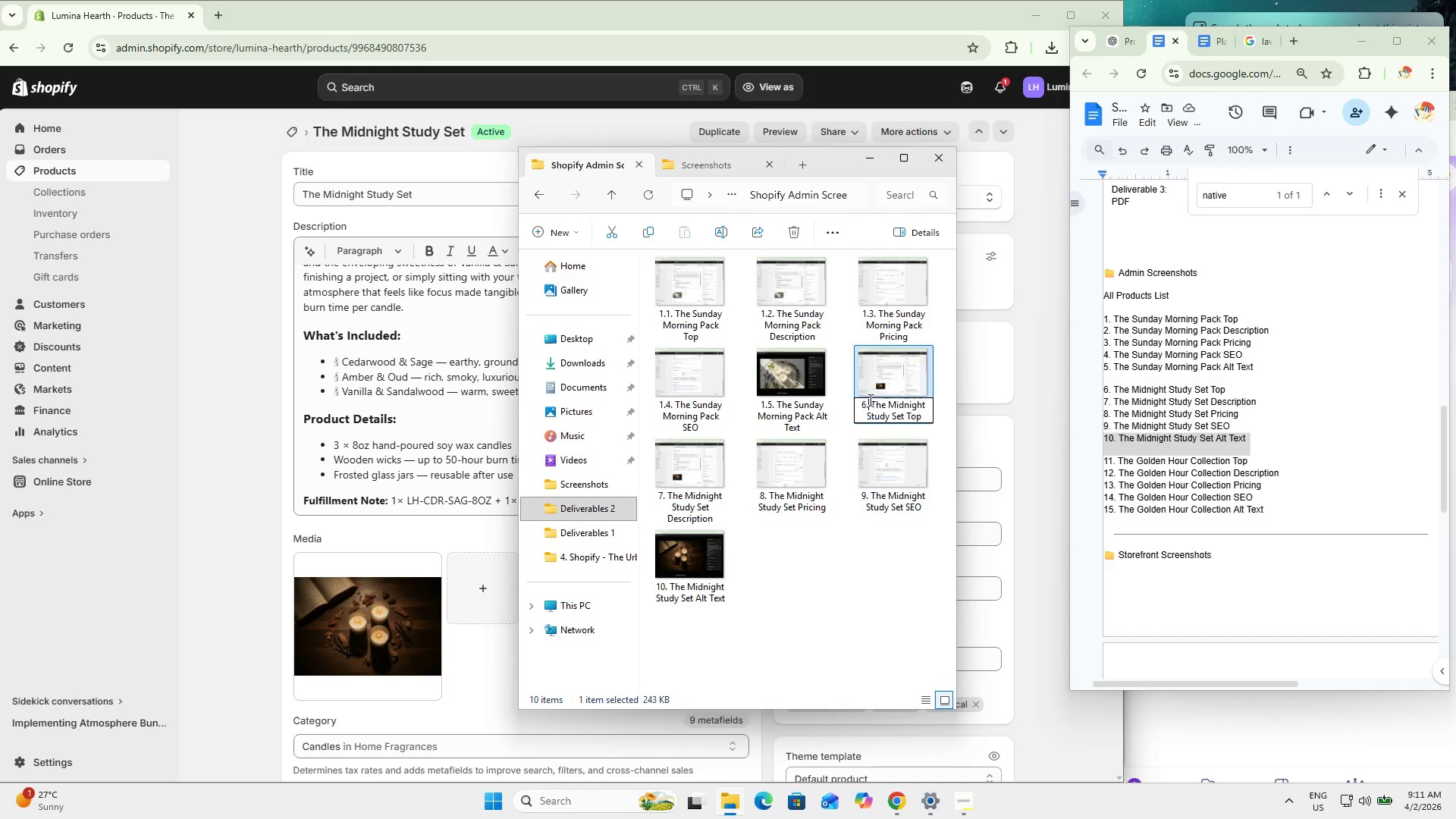 
left_click([869, 400])
 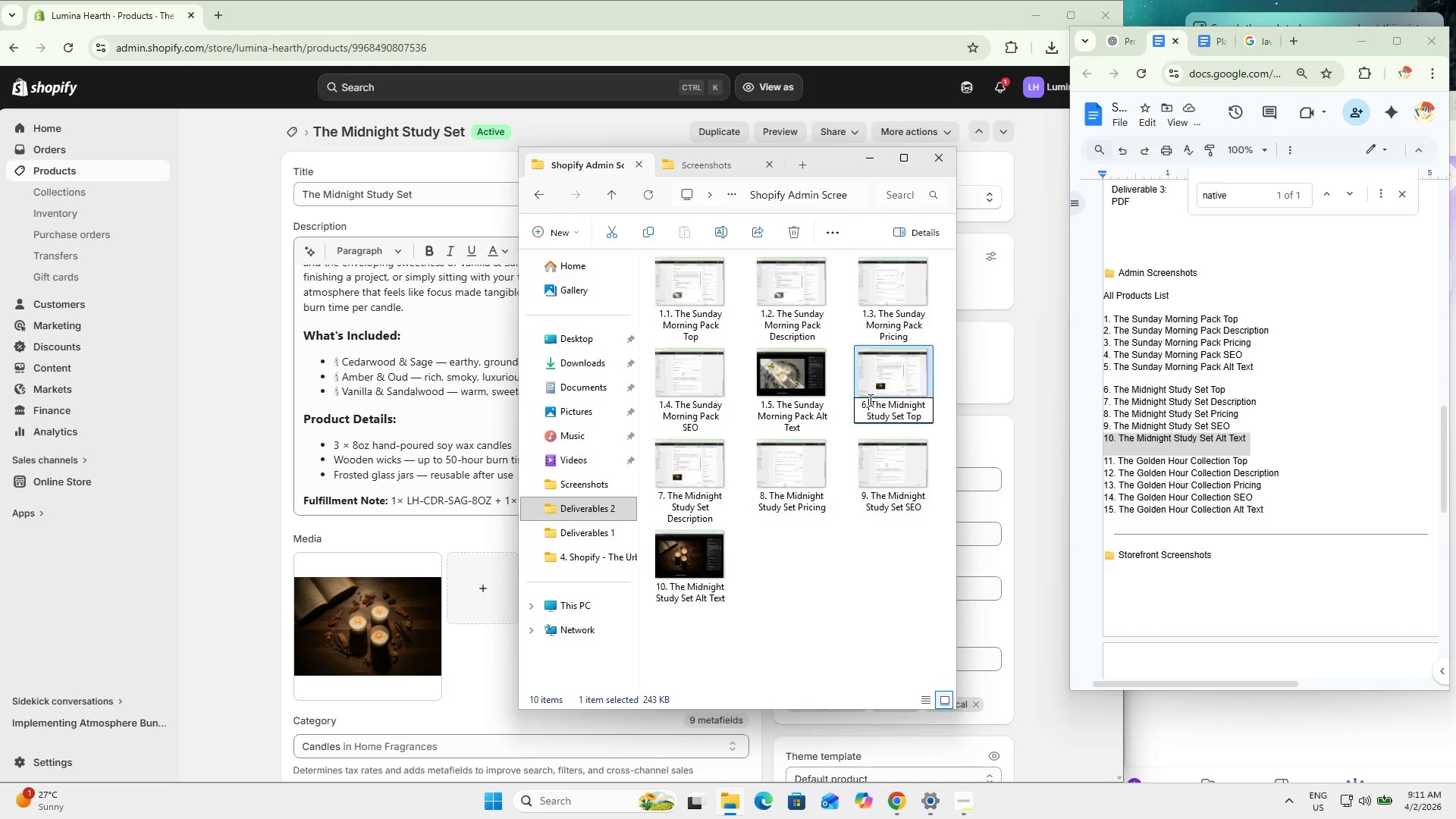 
left_click_drag(start_coordinate=[869, 400], to_coordinate=[838, 403])
 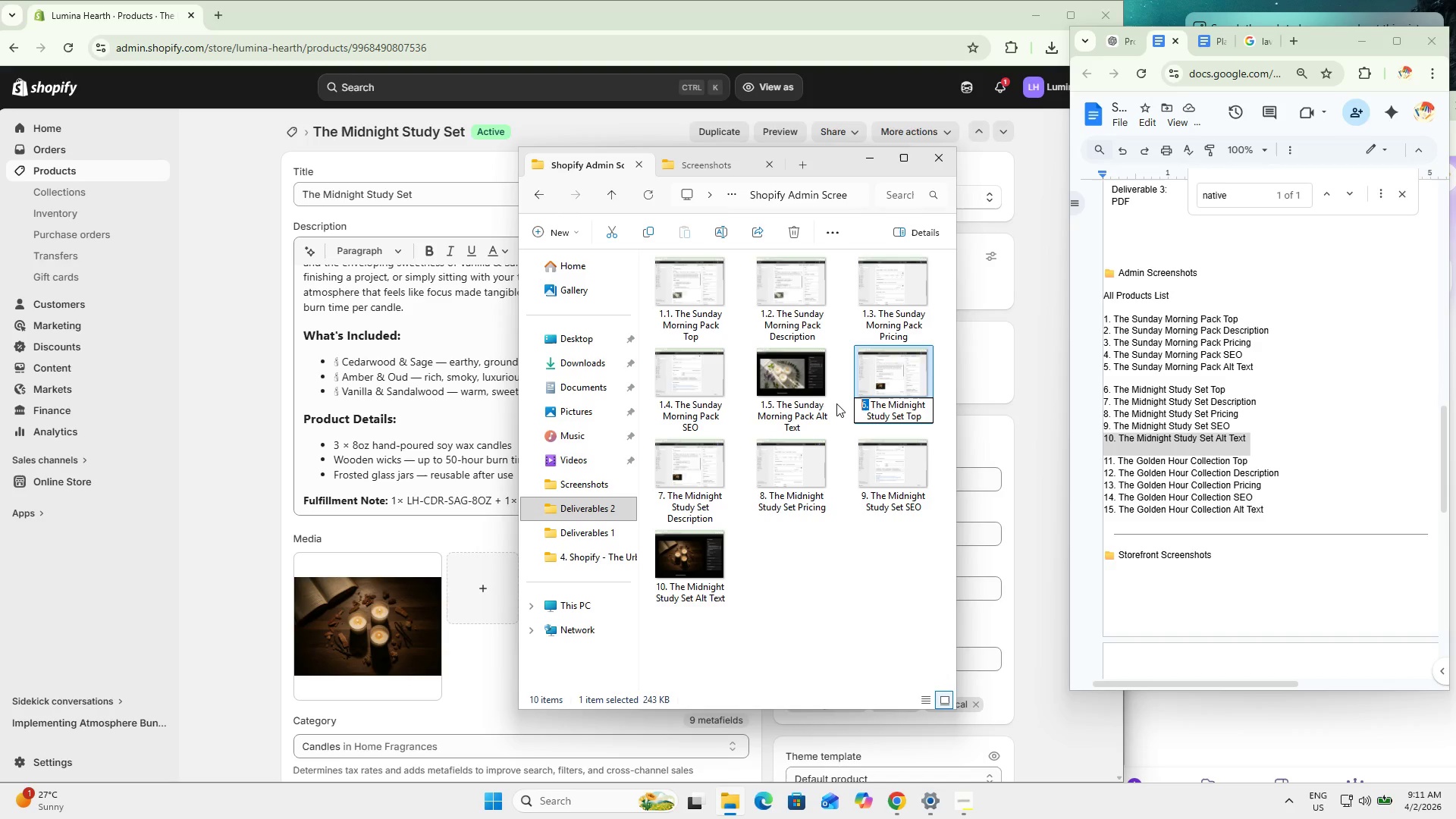 
key(Numpad2)
 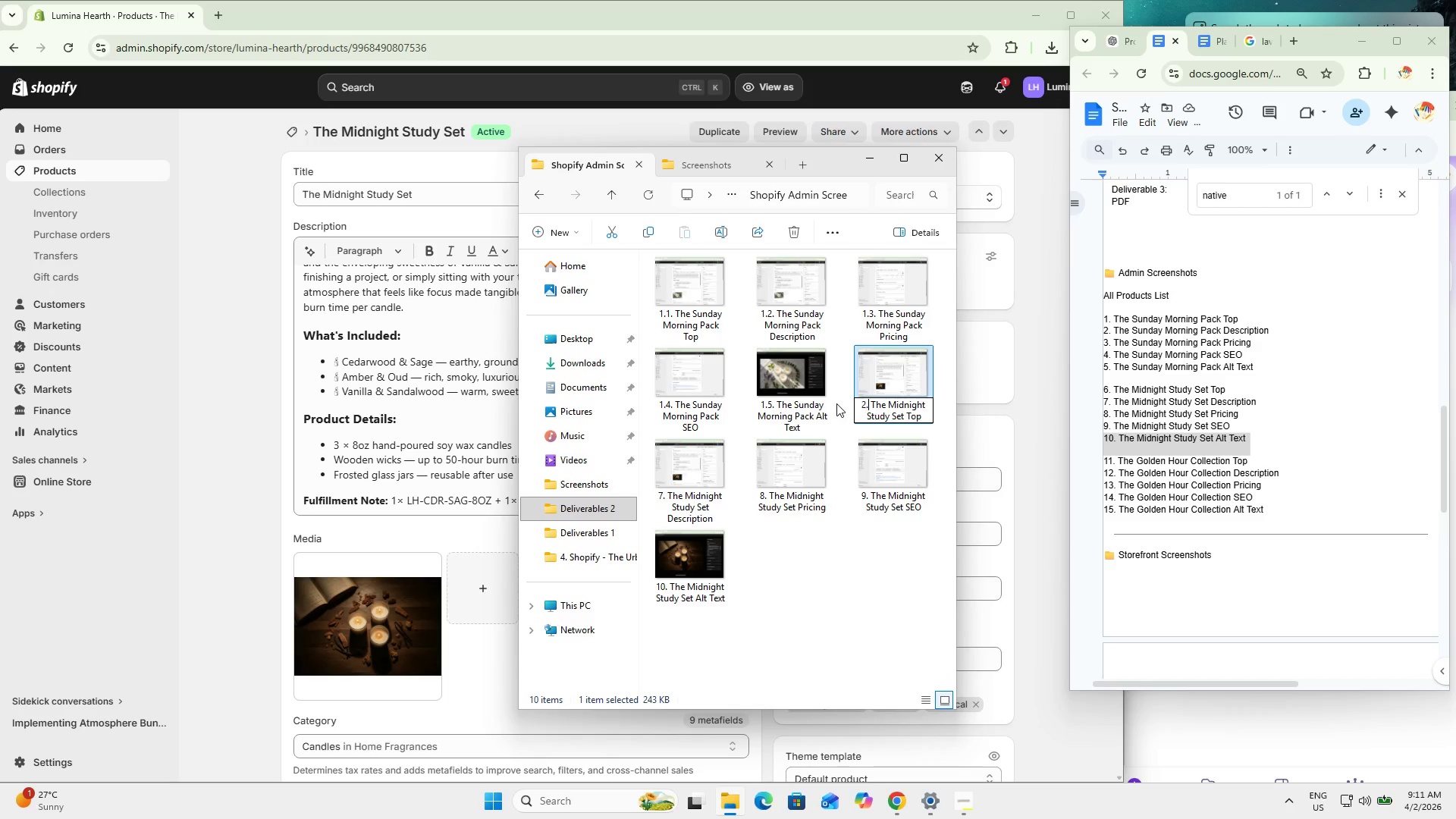 
key(NumpadDecimal)
 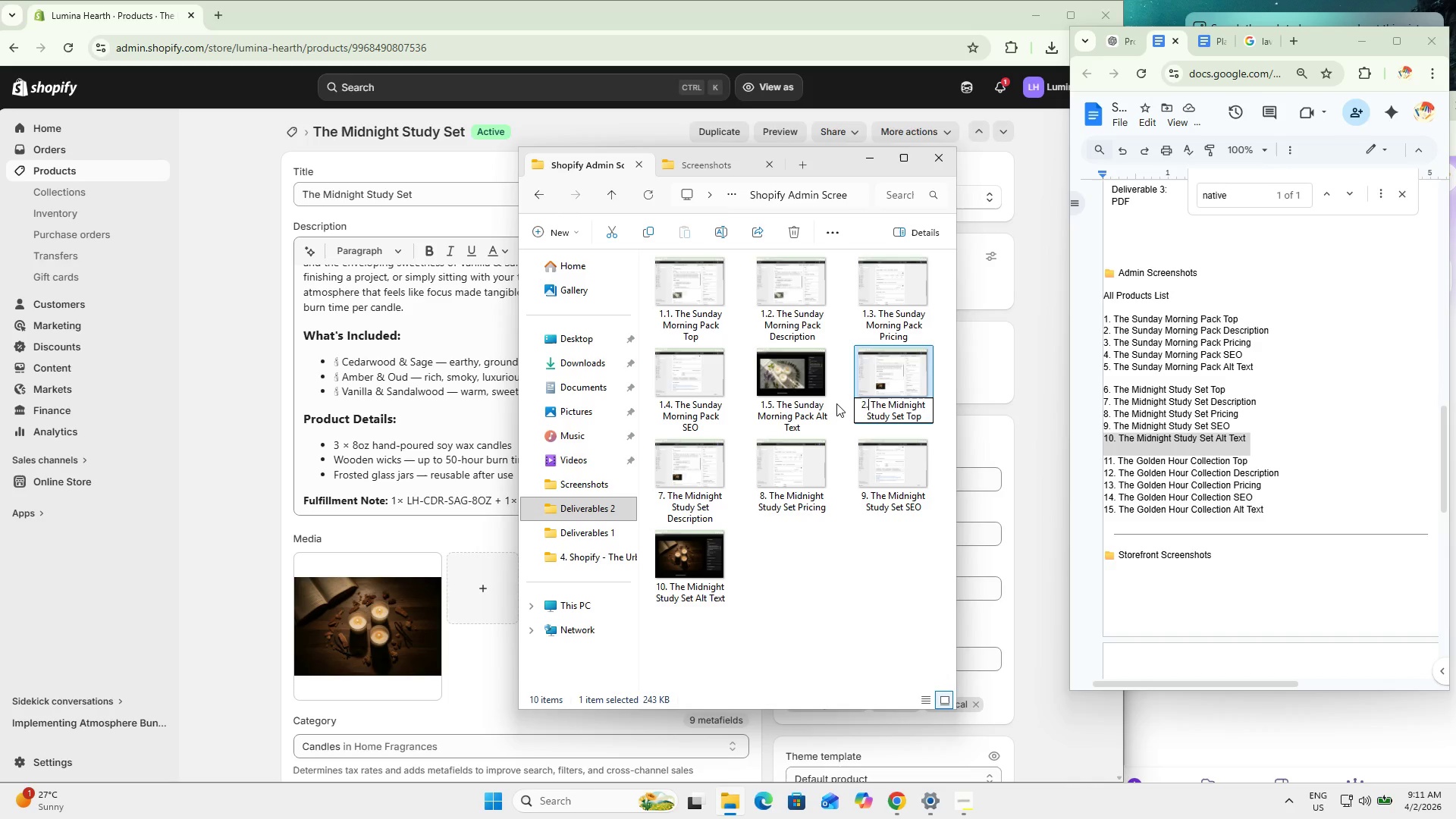 
key(Numpad1)
 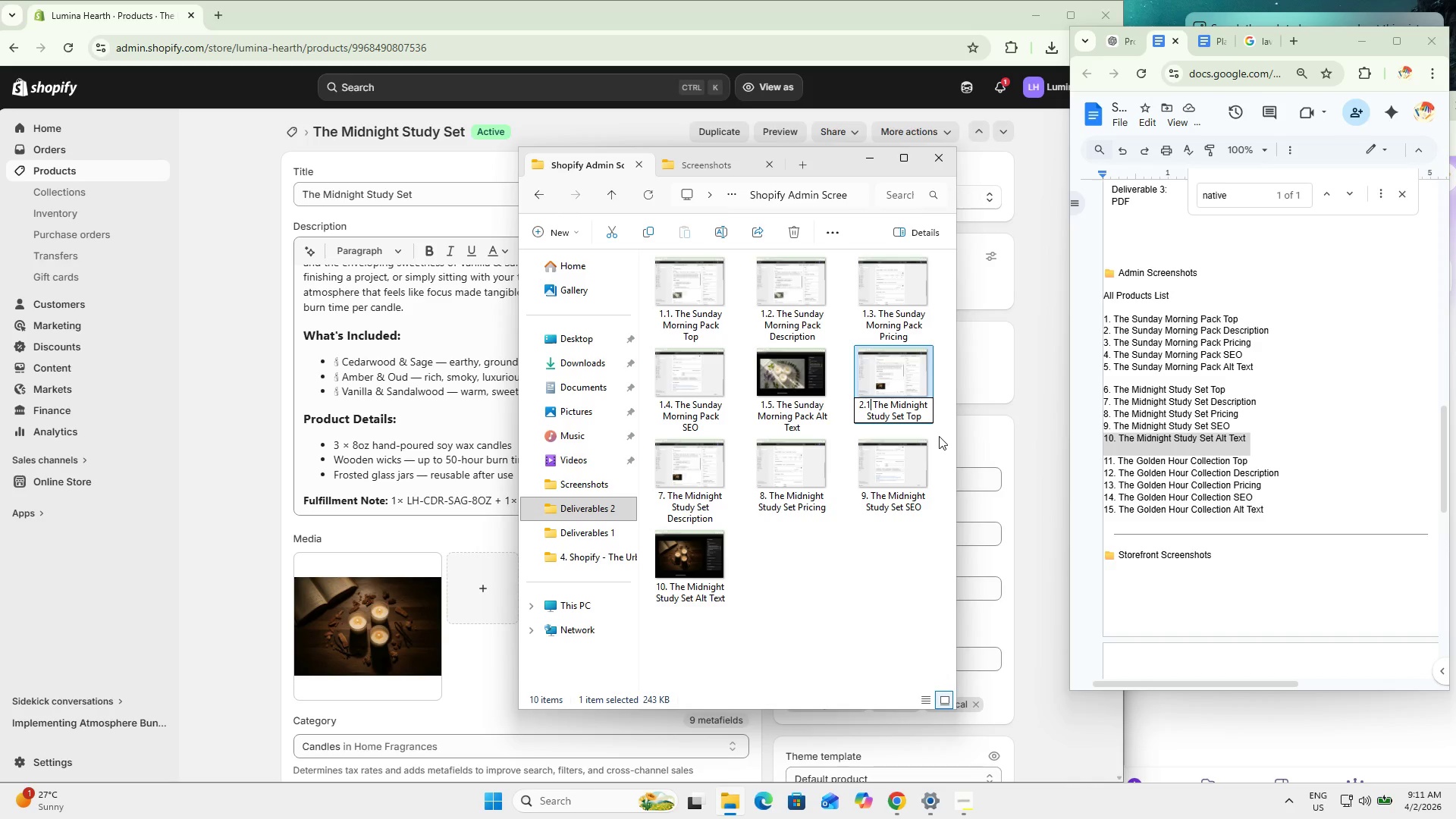 
key(NumpadDecimal)
 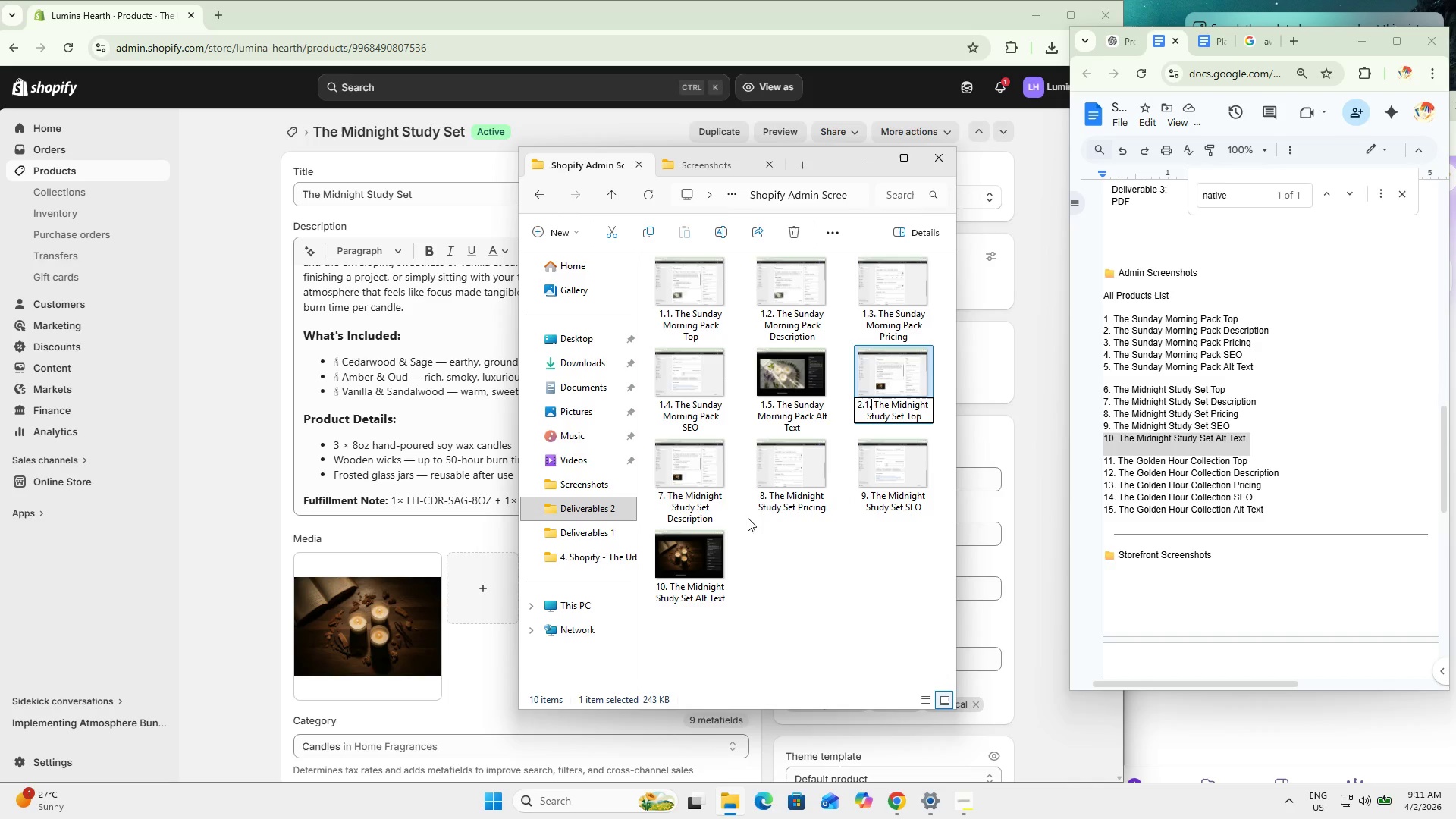 
left_click([701, 495])
 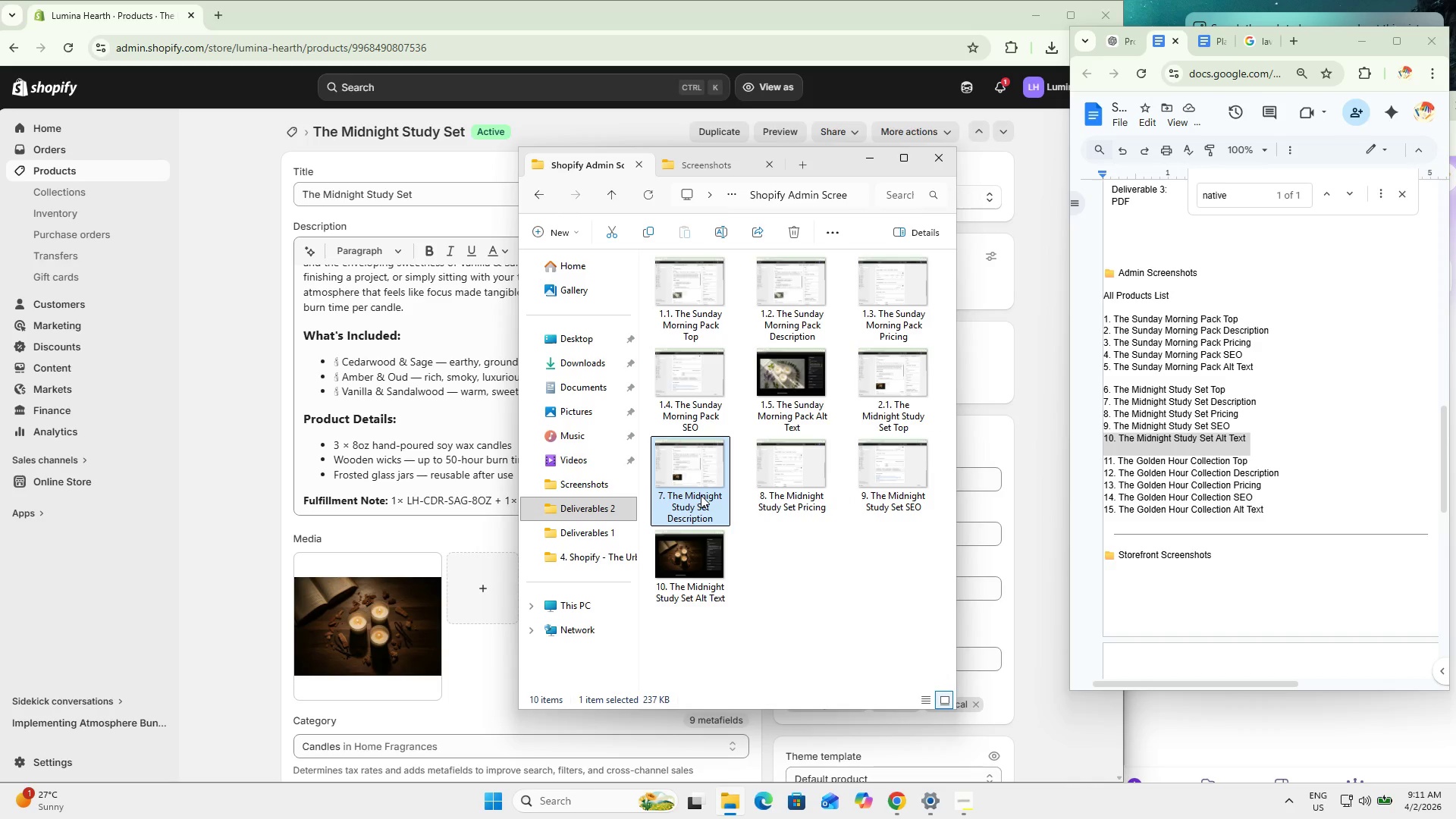 
key(F2)
 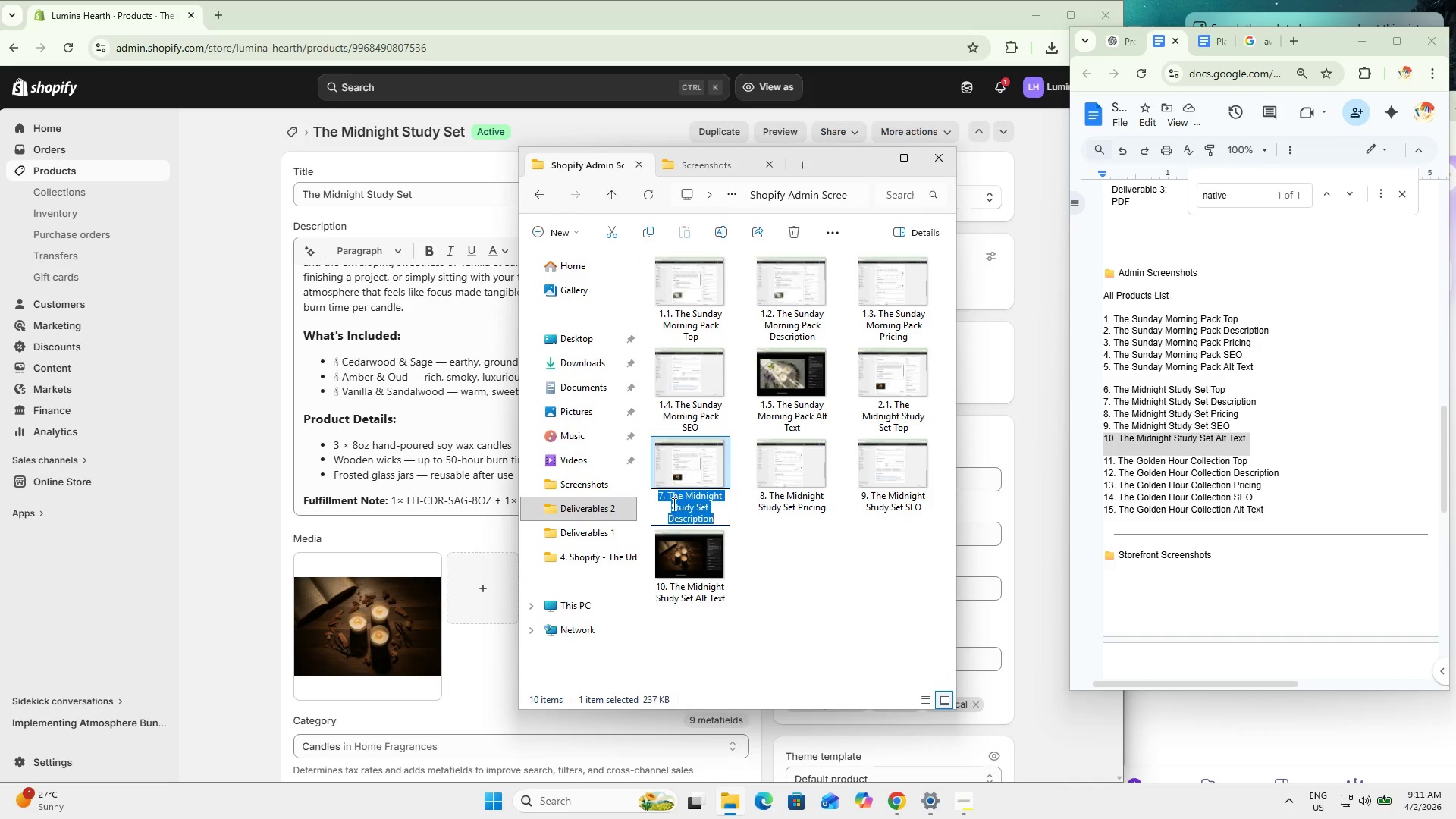 
left_click([673, 504])
 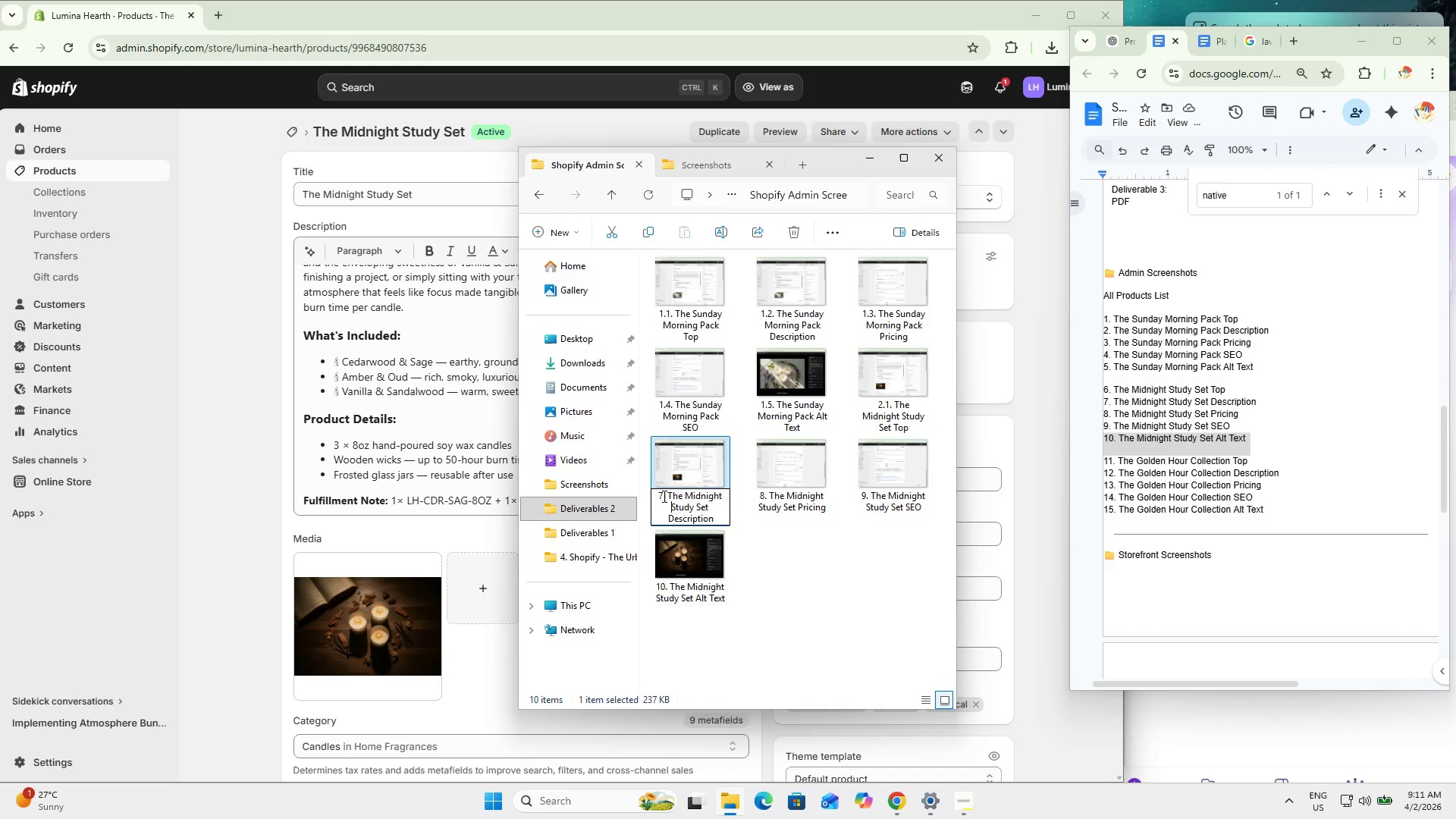 
left_click_drag(start_coordinate=[667, 499], to_coordinate=[651, 494])
 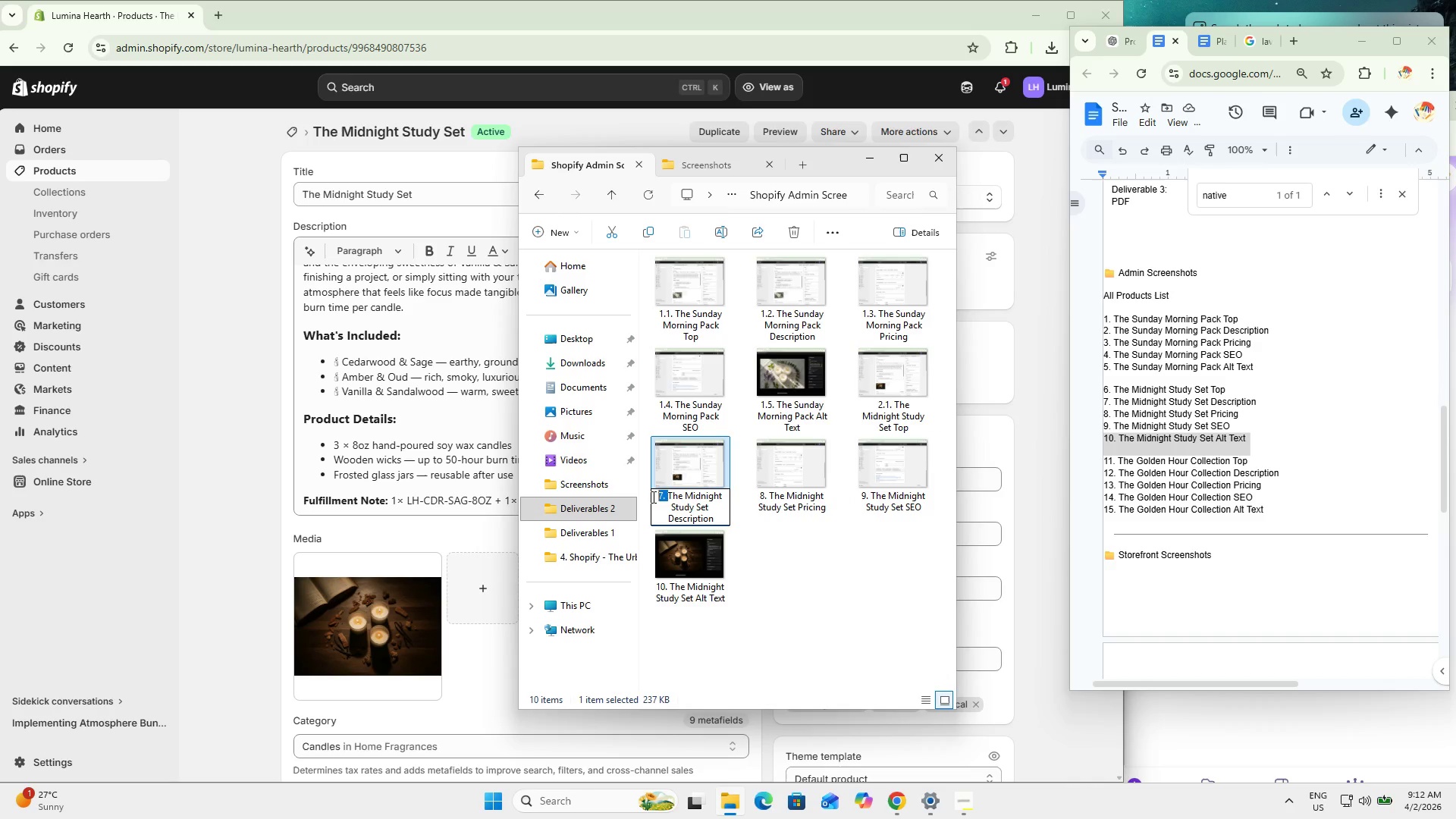 
key(Numpad2)
 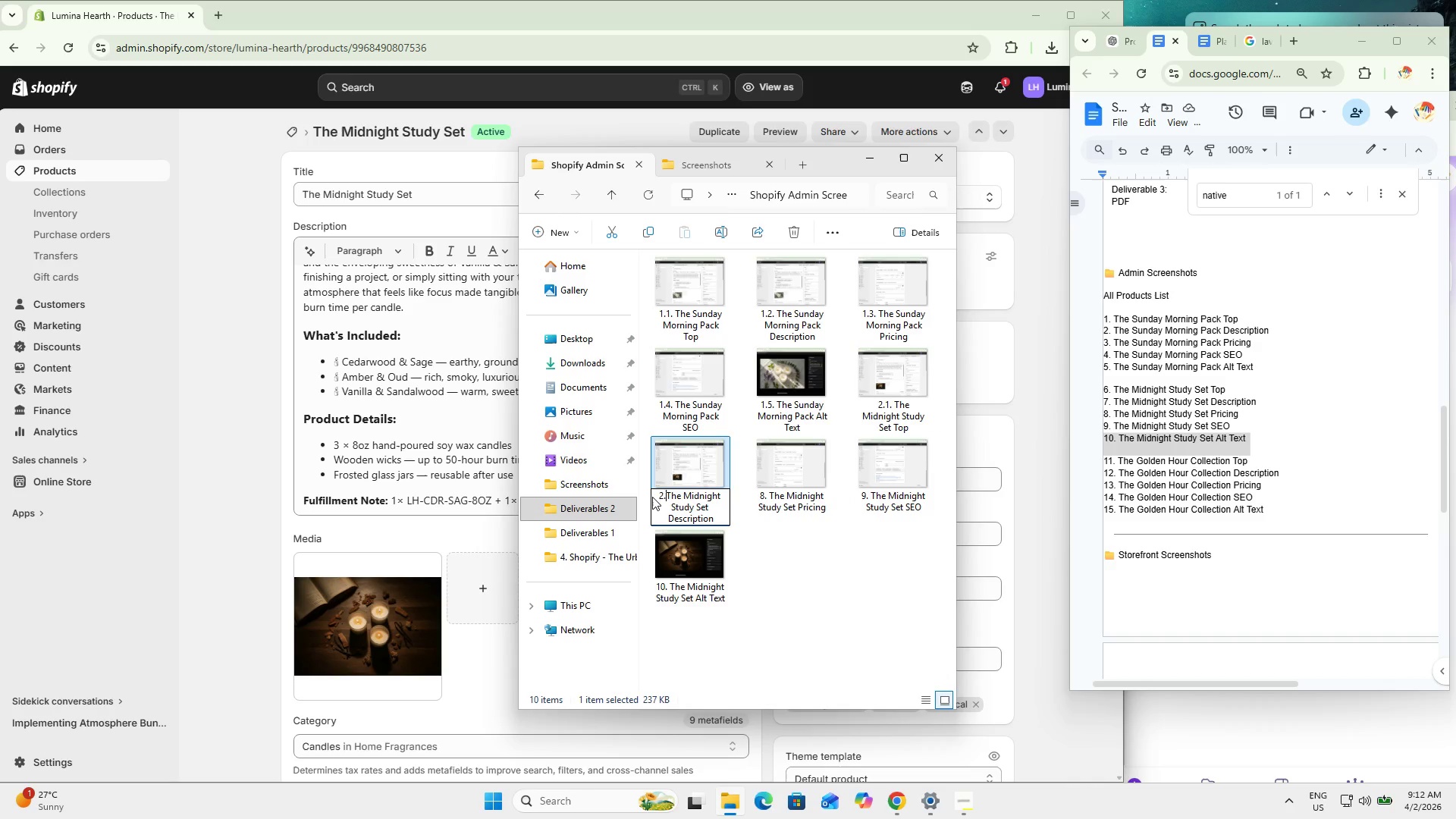 
key(NumpadDecimal)
 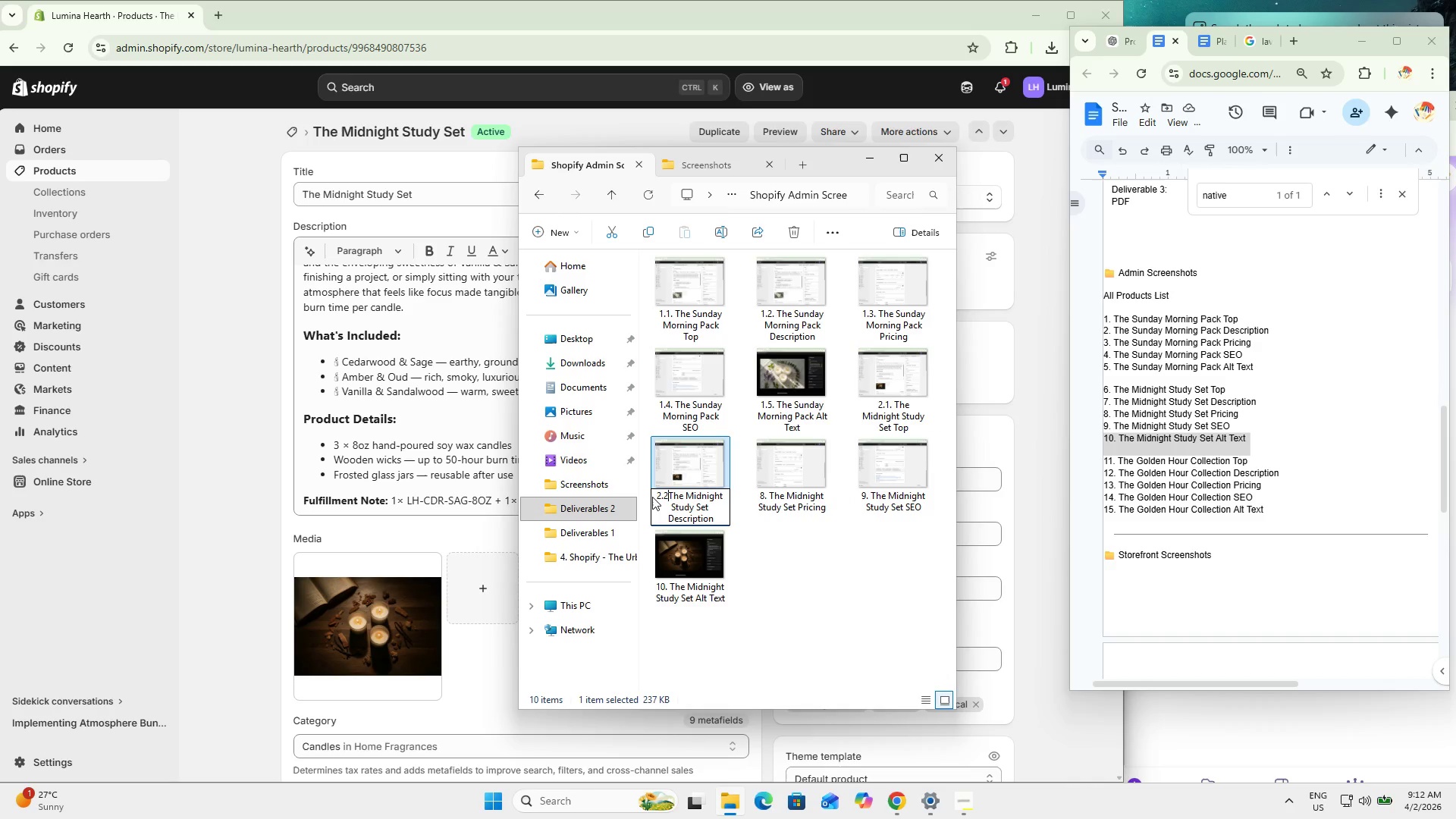 
key(Numpad2)
 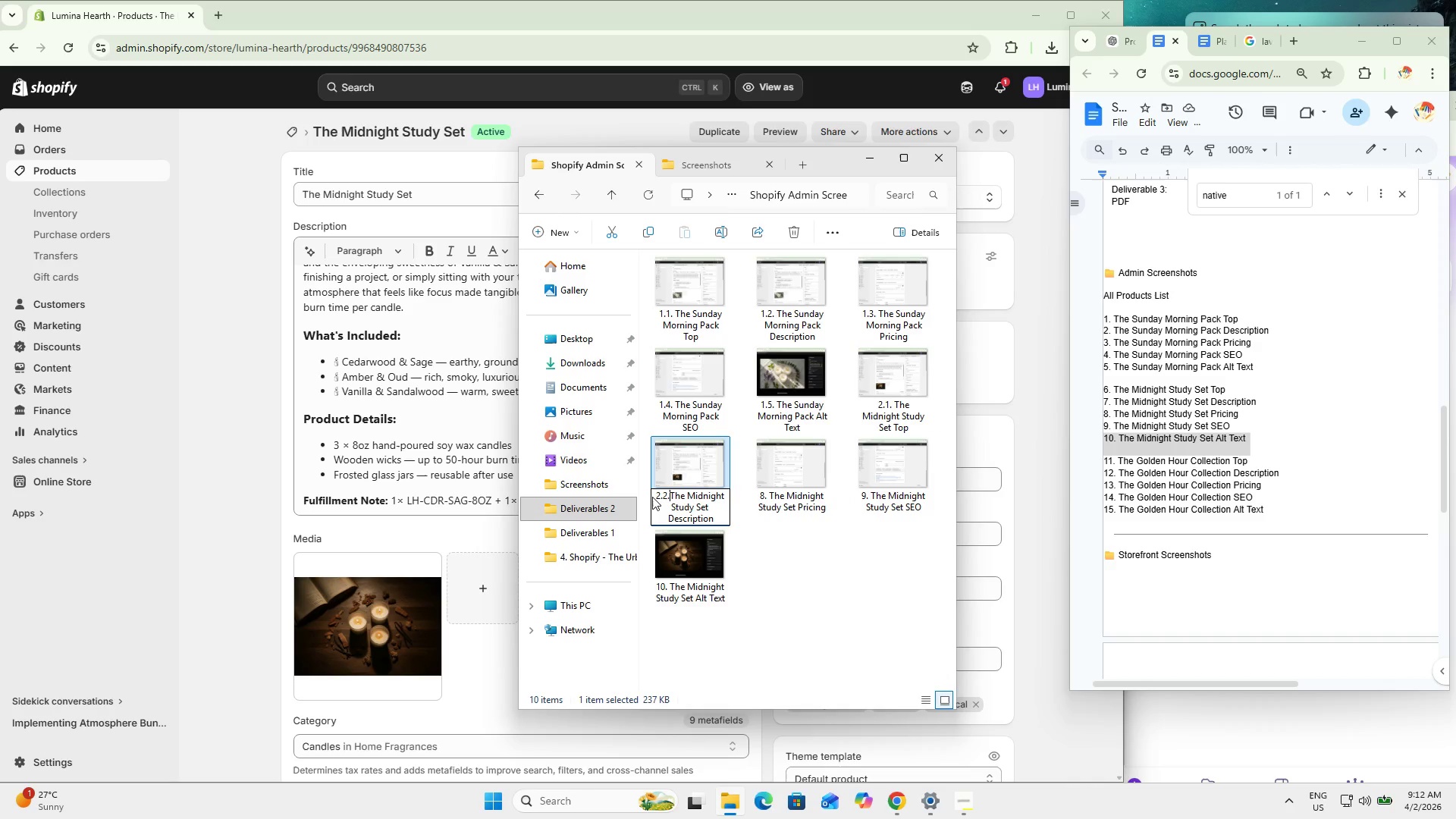 
key(NumpadDecimal)
 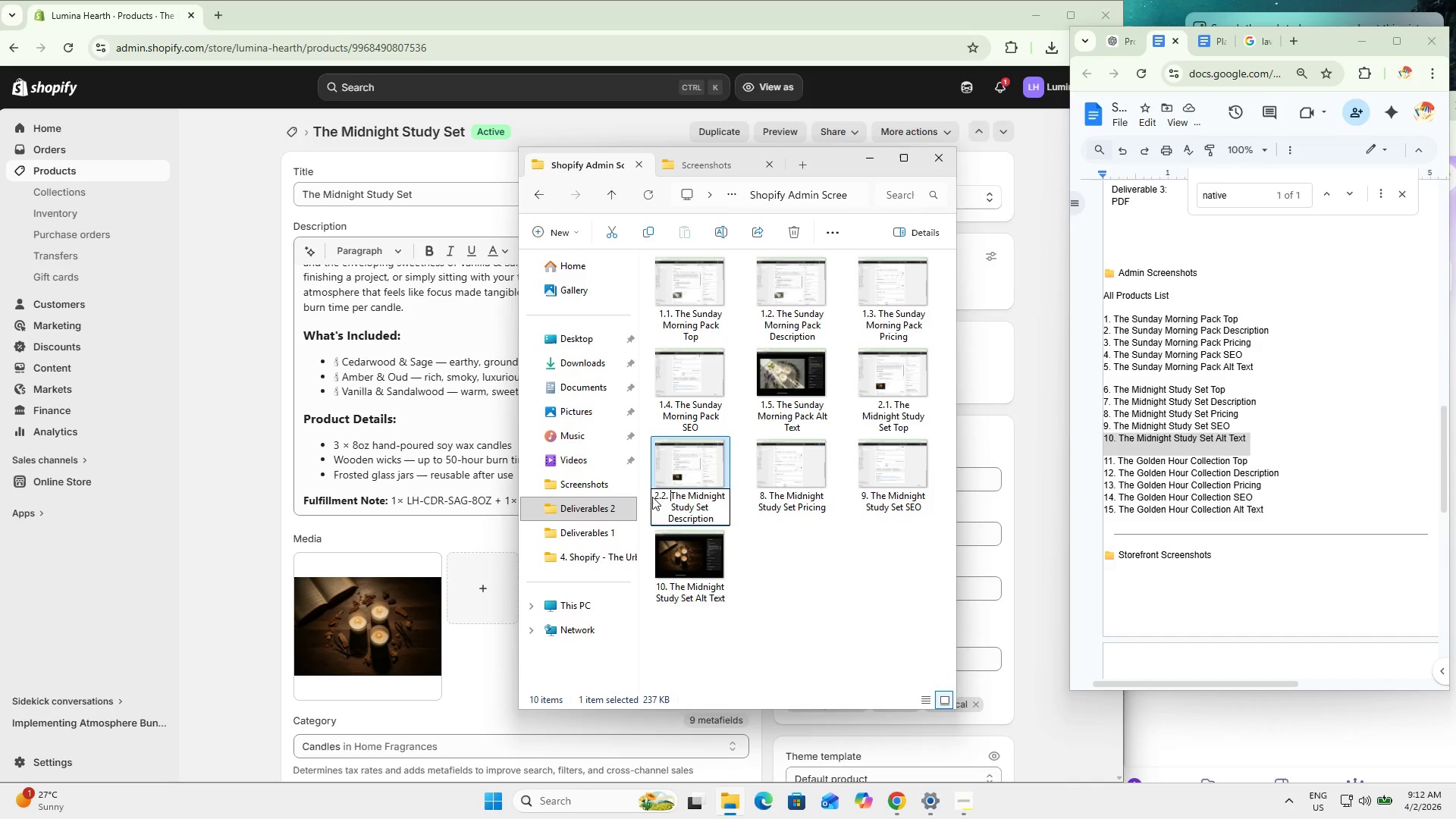 
key(Space)
 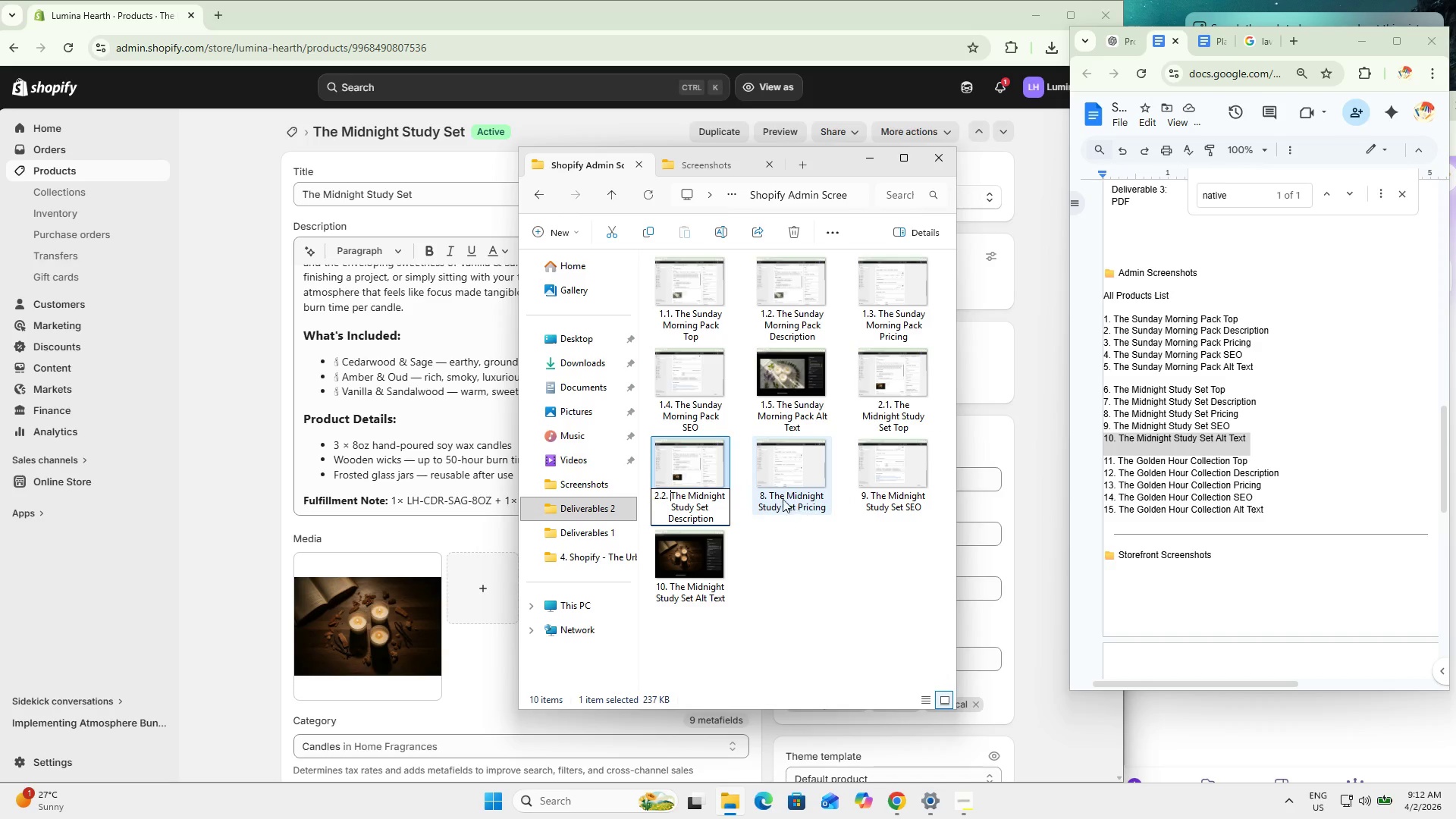 
left_click([780, 497])
 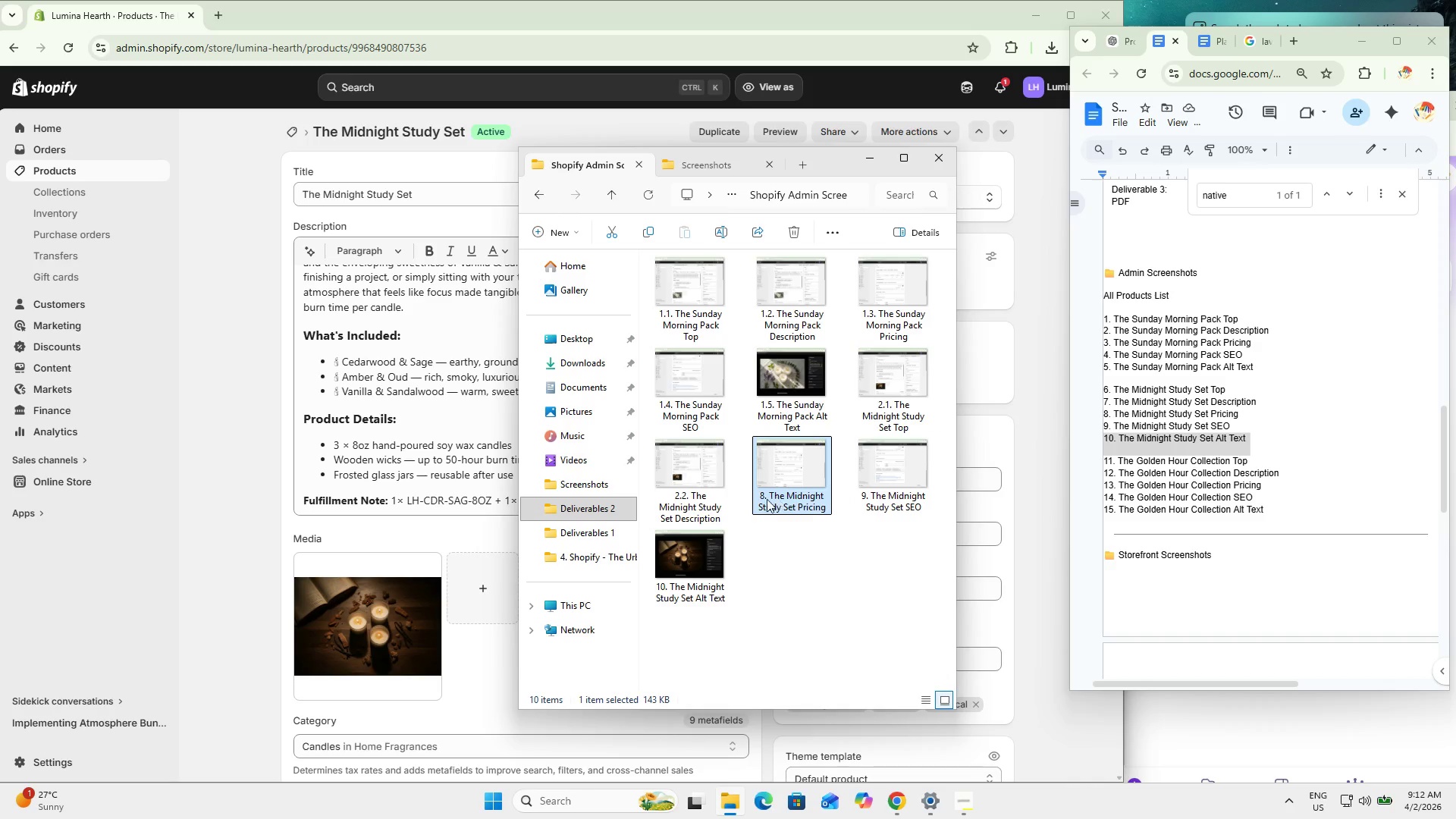 
key(F2)
 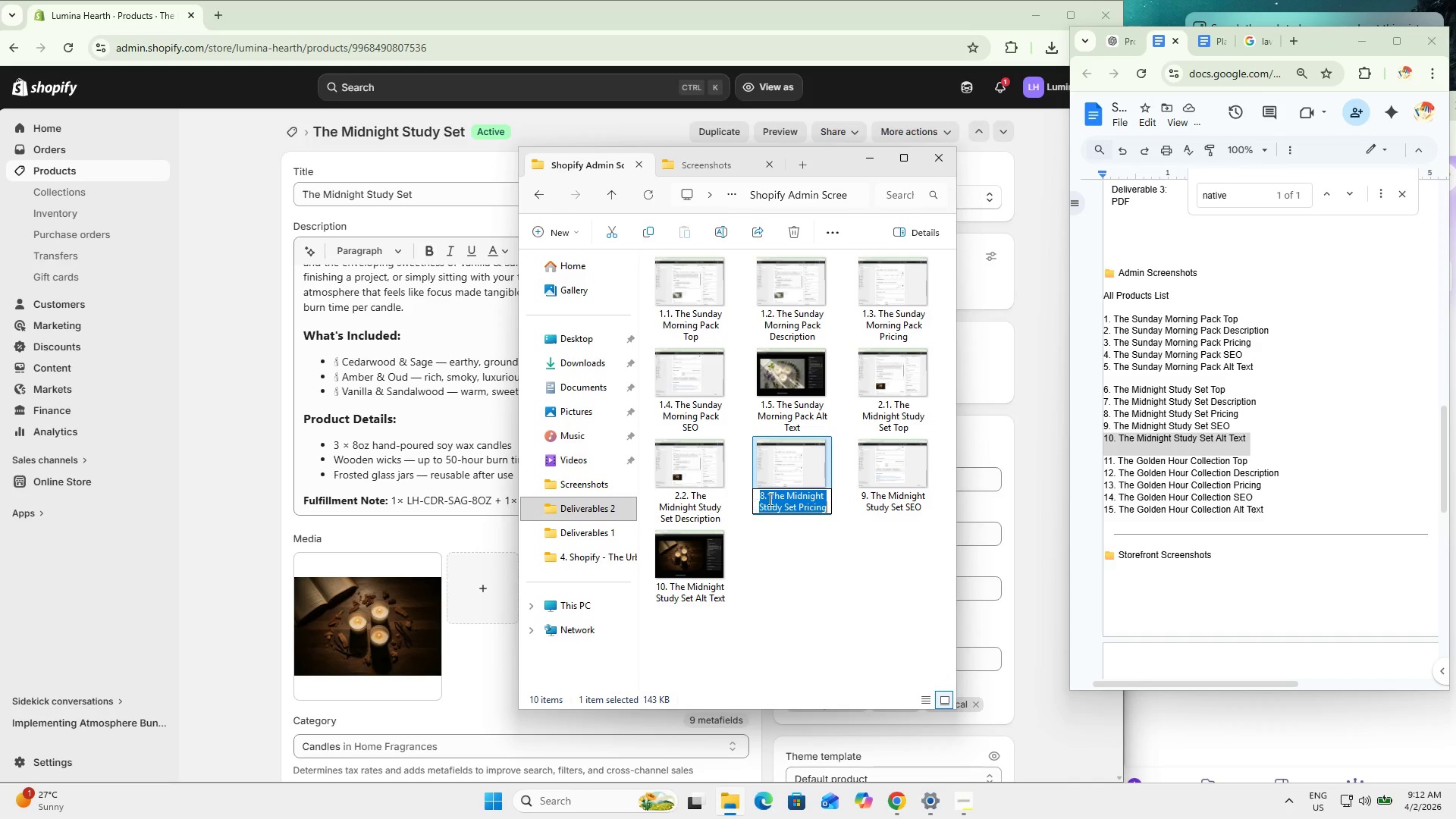 
left_click([771, 497])
 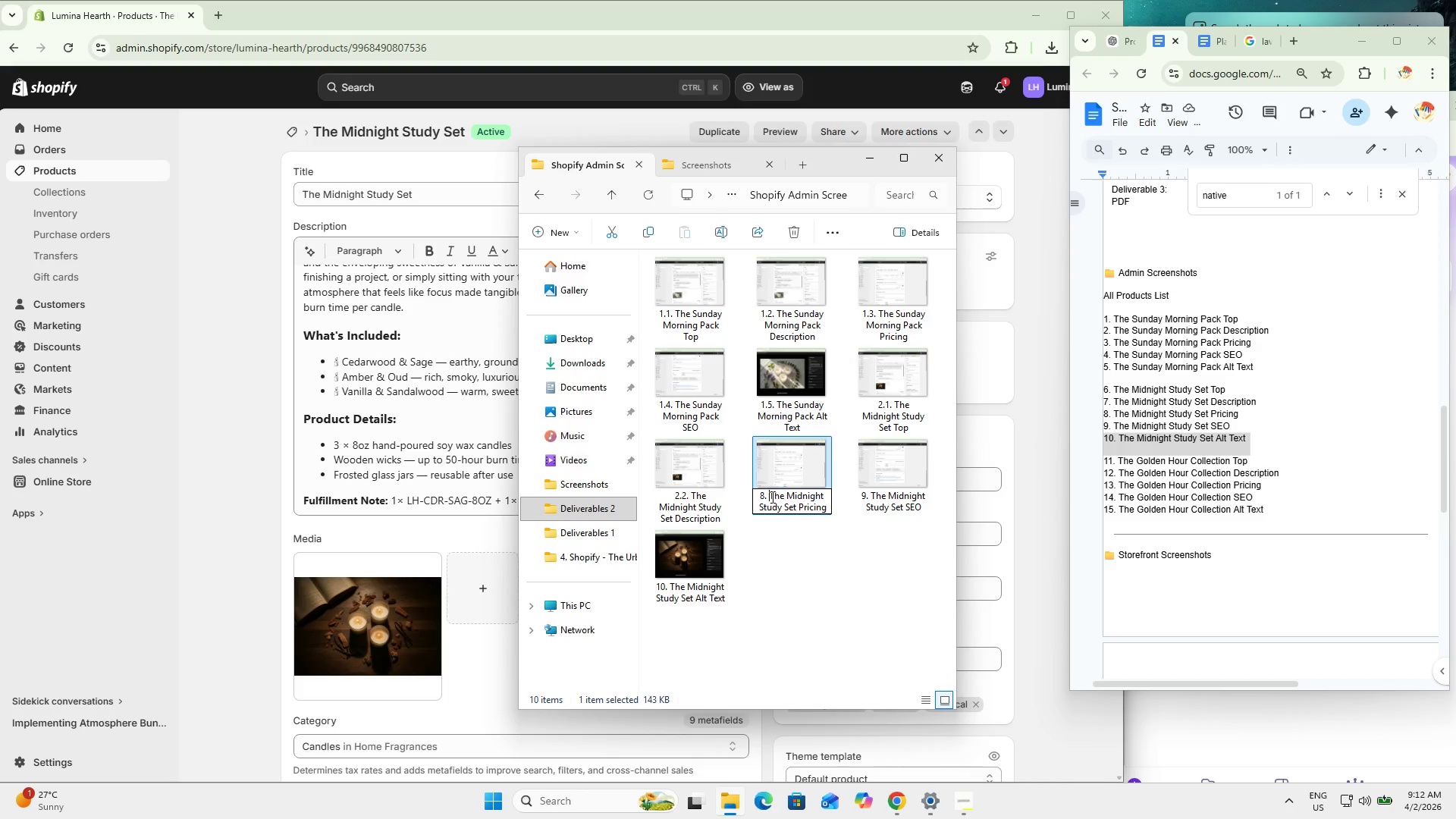 
left_click_drag(start_coordinate=[771, 497], to_coordinate=[746, 497])
 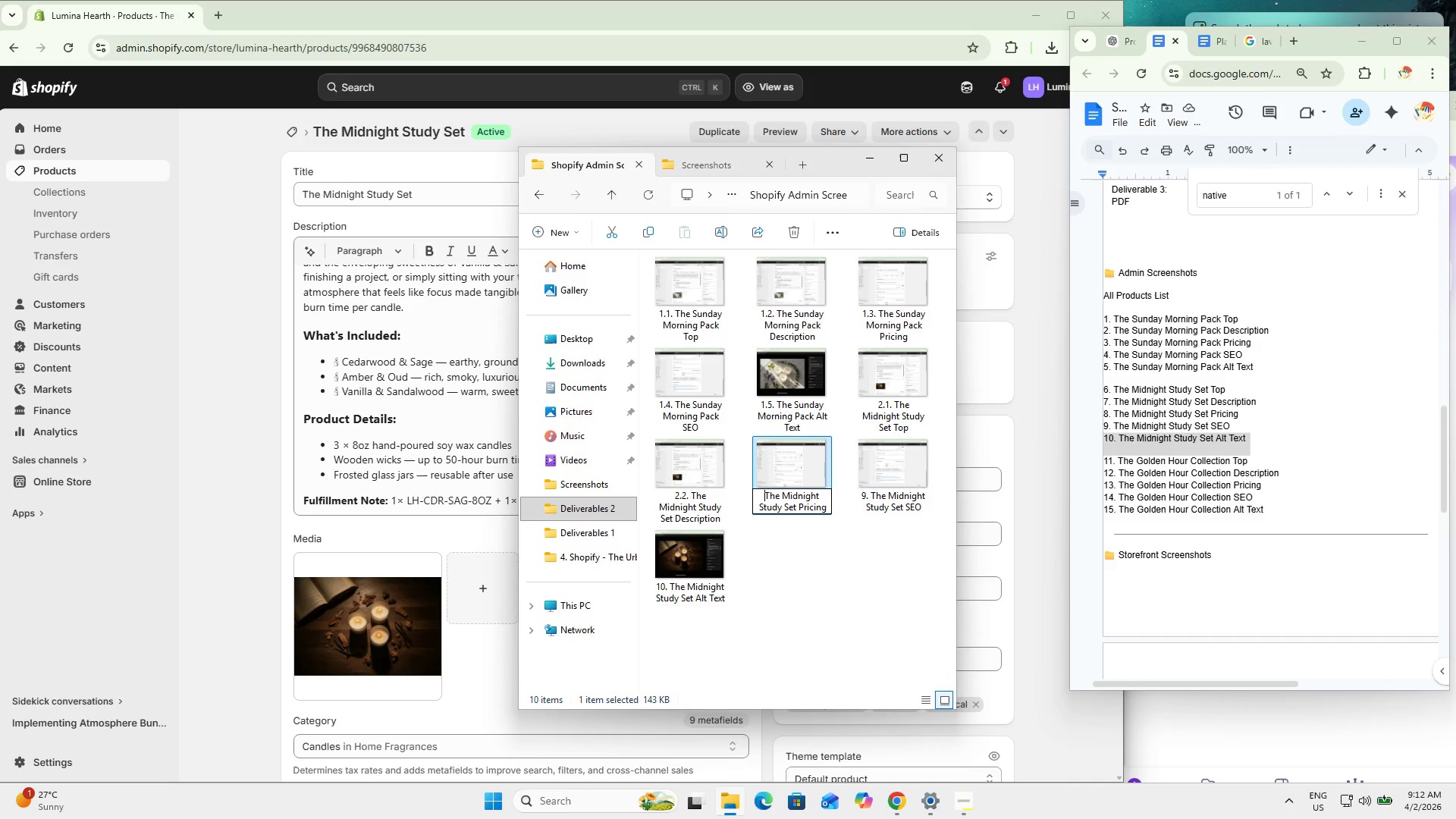 
key(Numpad2)
 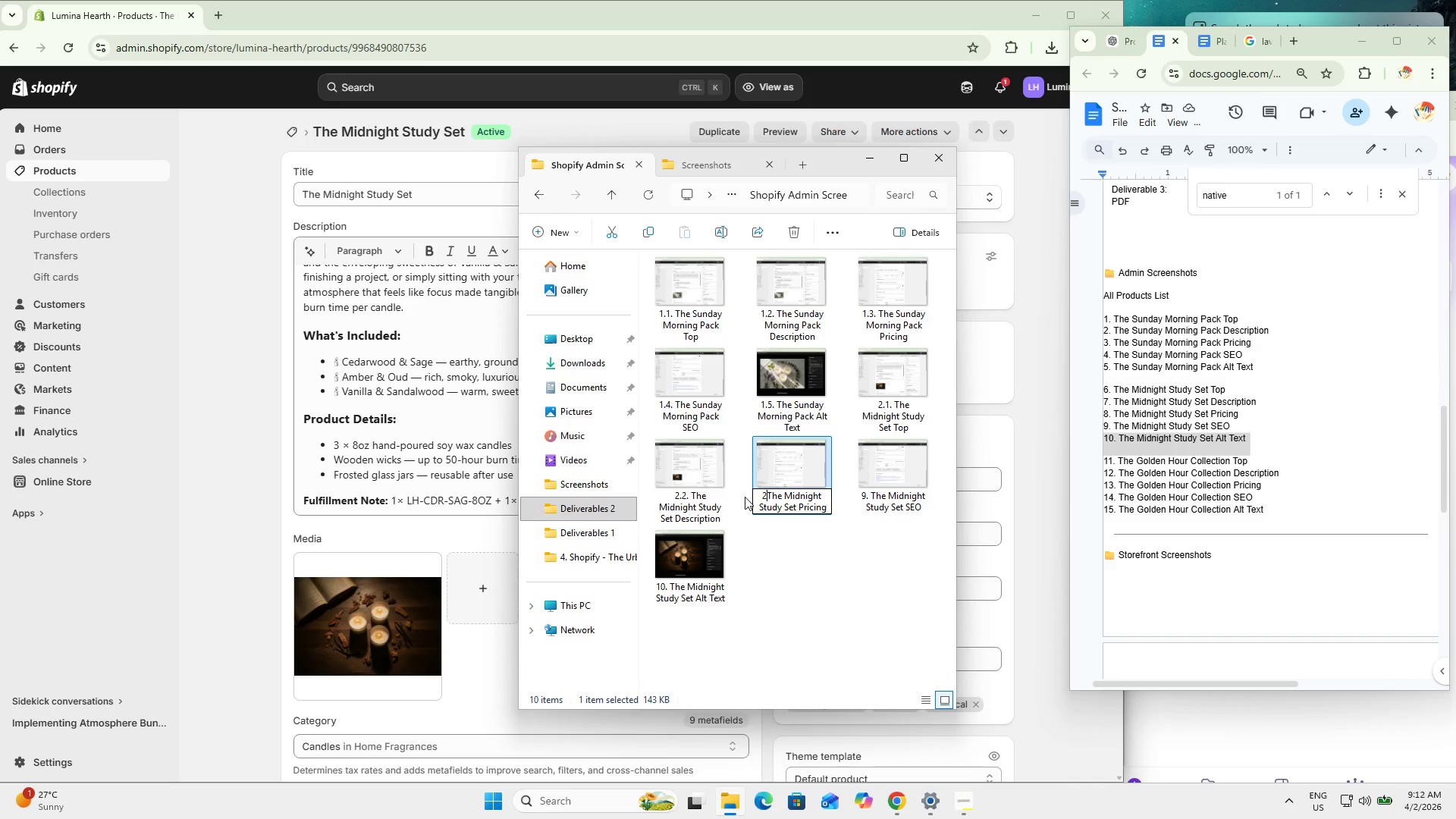 
key(NumpadDecimal)
 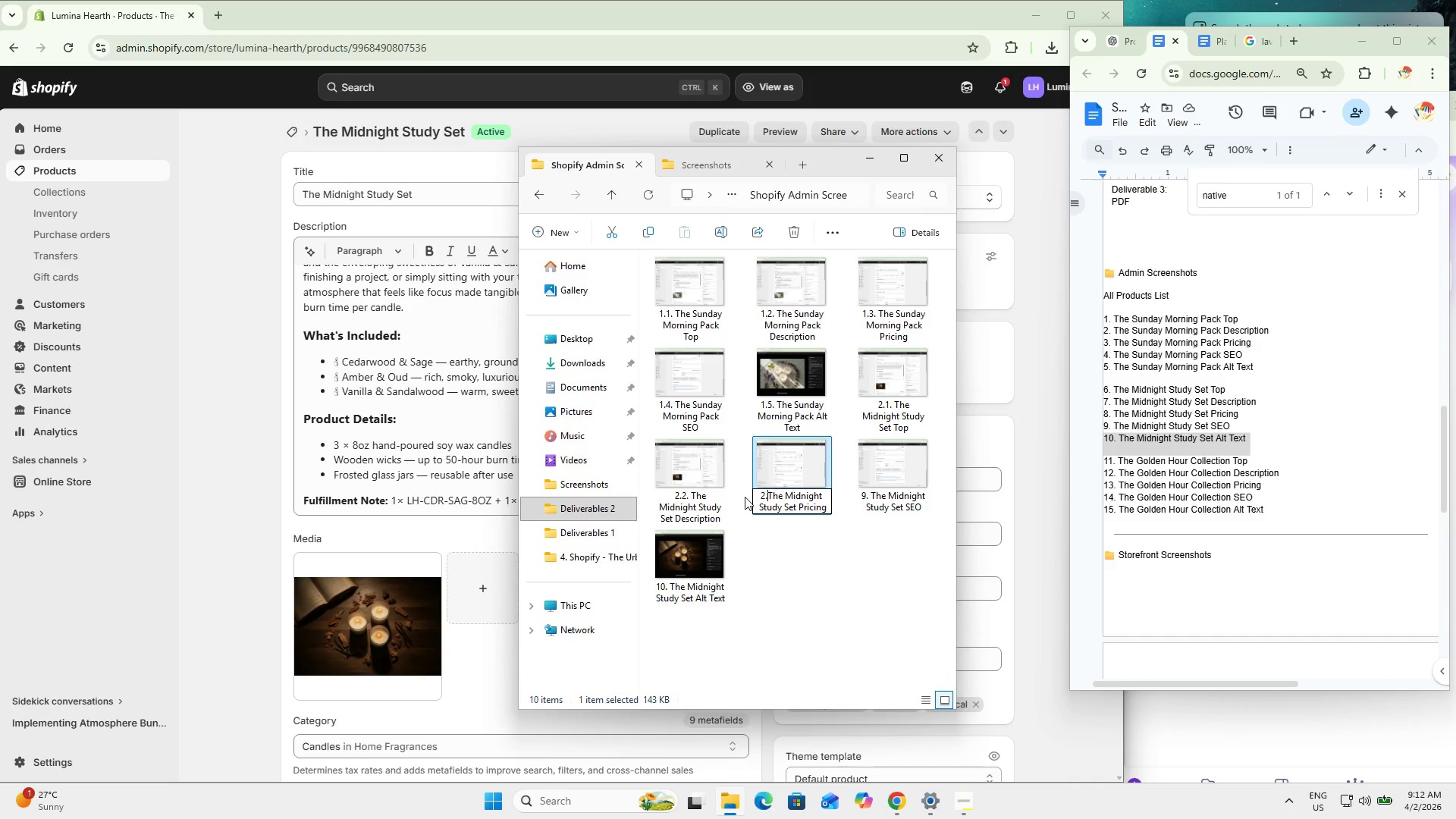 
key(Numpad3)
 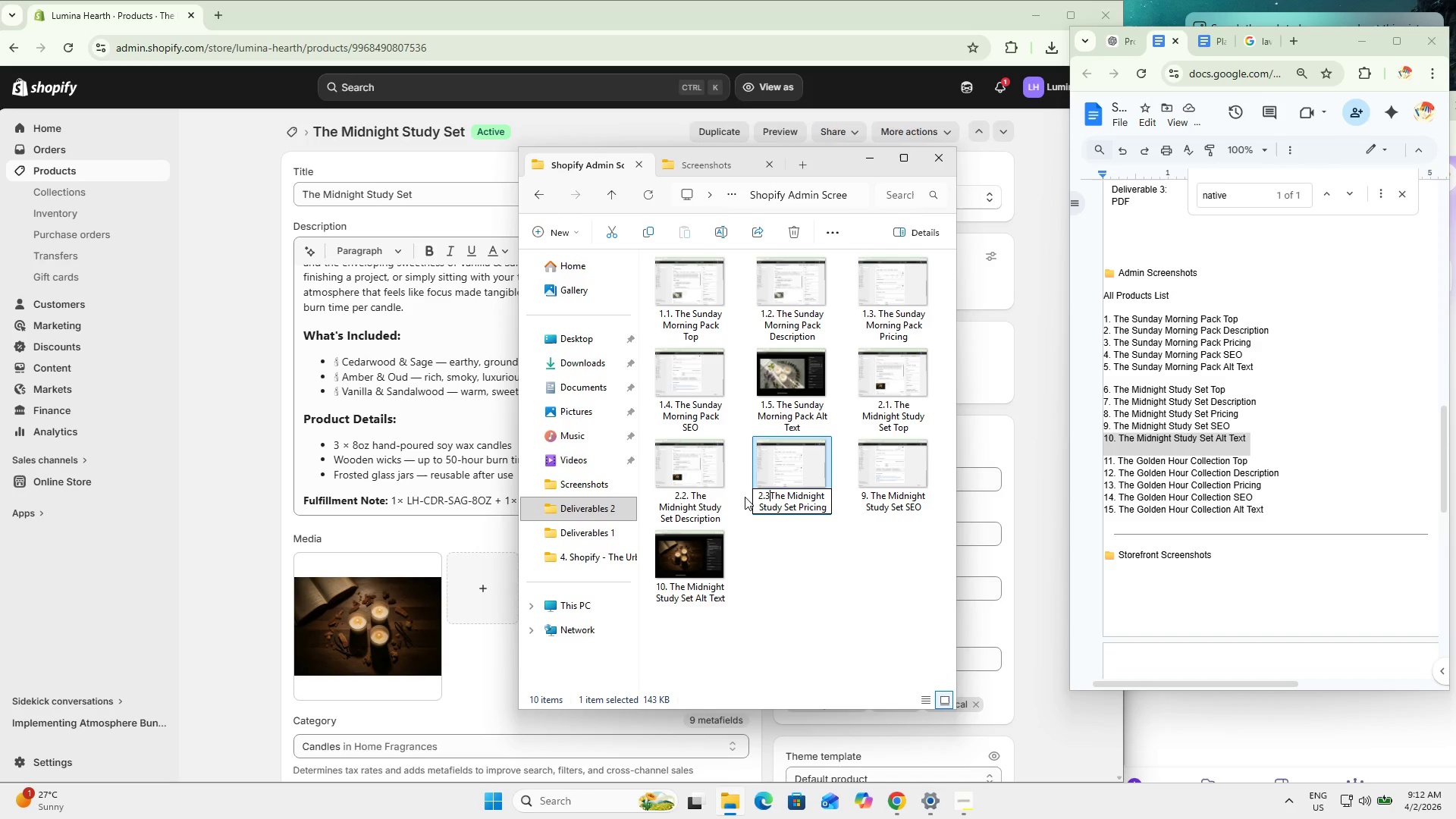 
key(NumpadDecimal)
 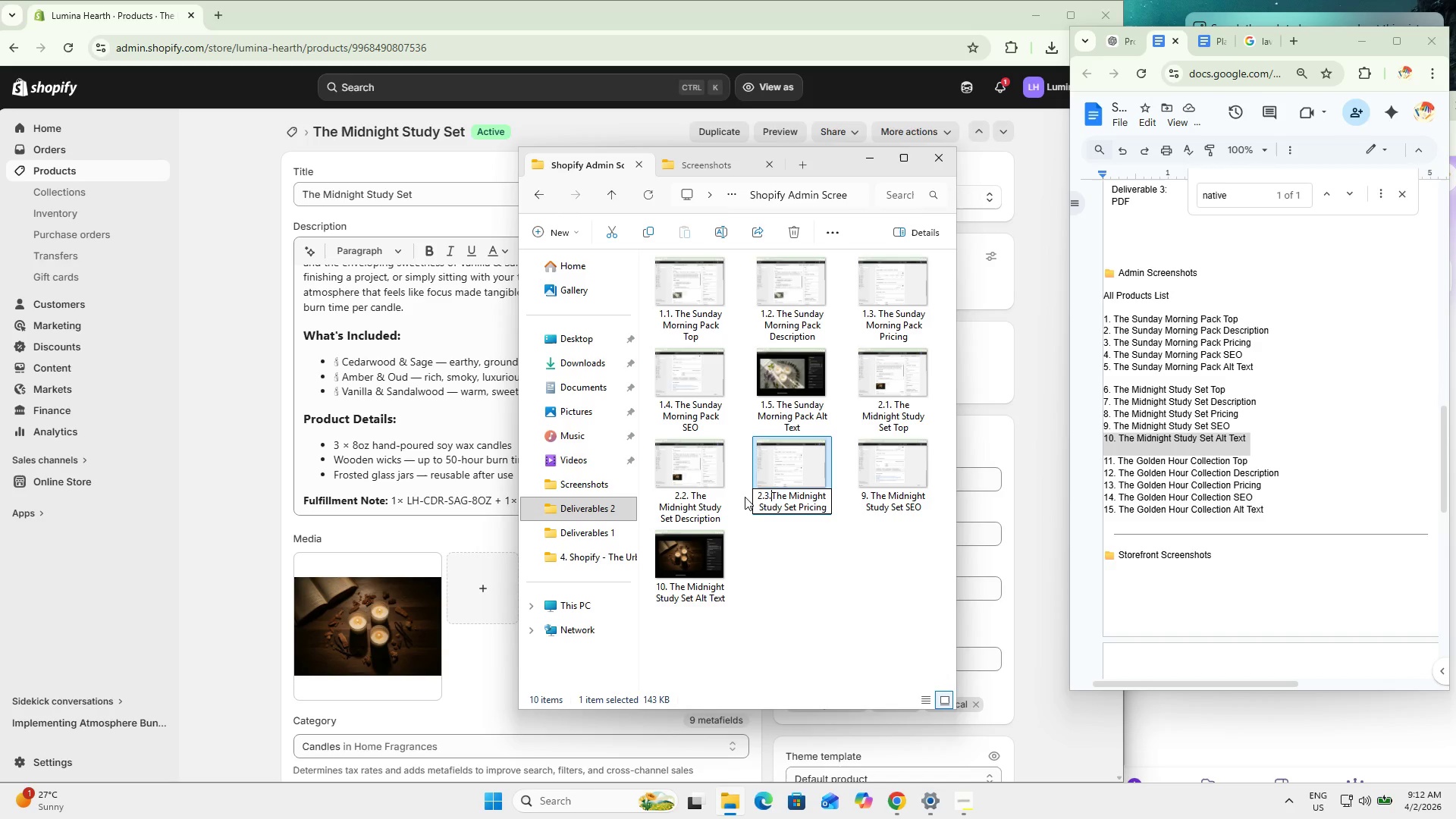 
key(Space)
 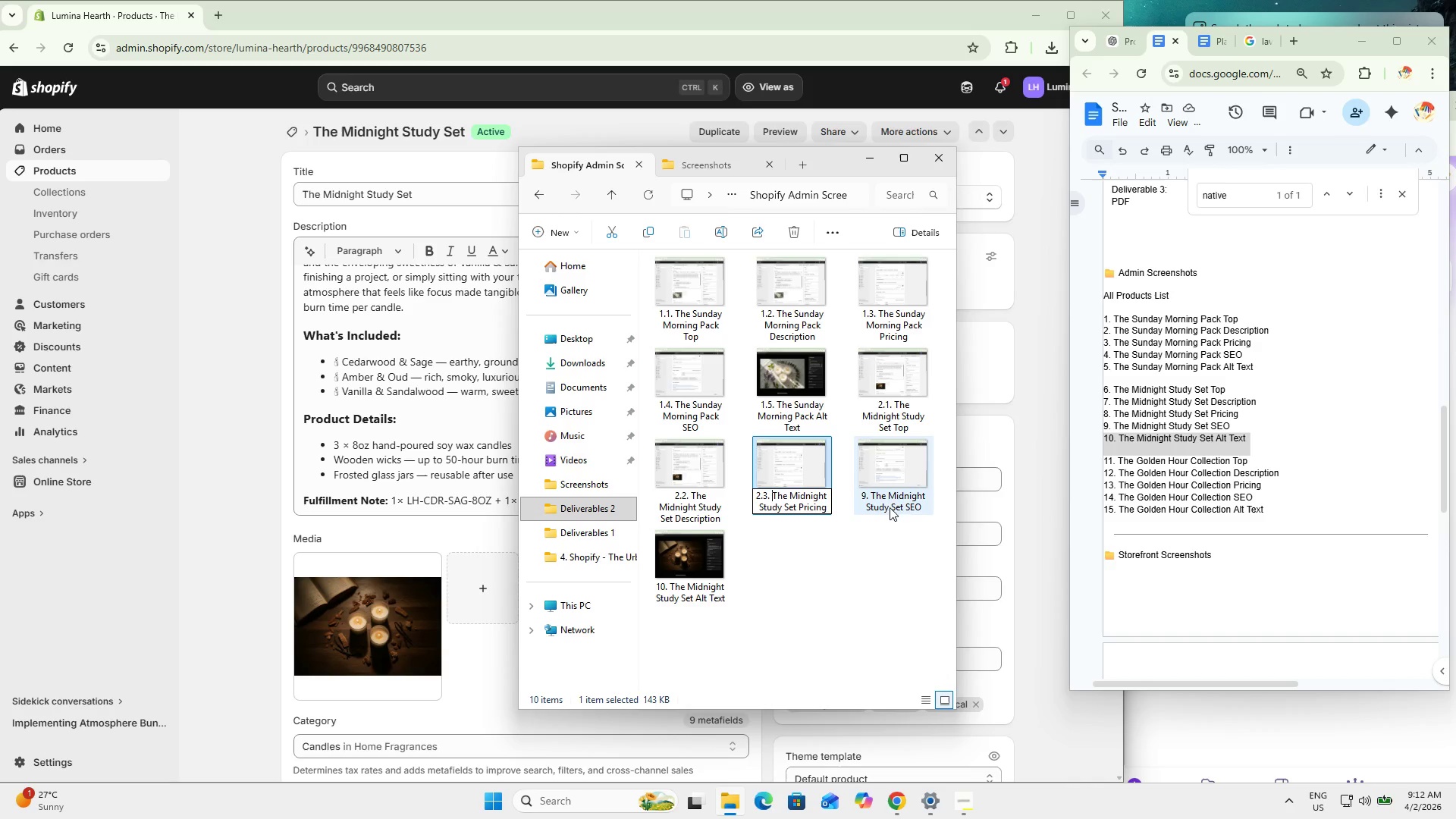 
left_click([896, 497])
 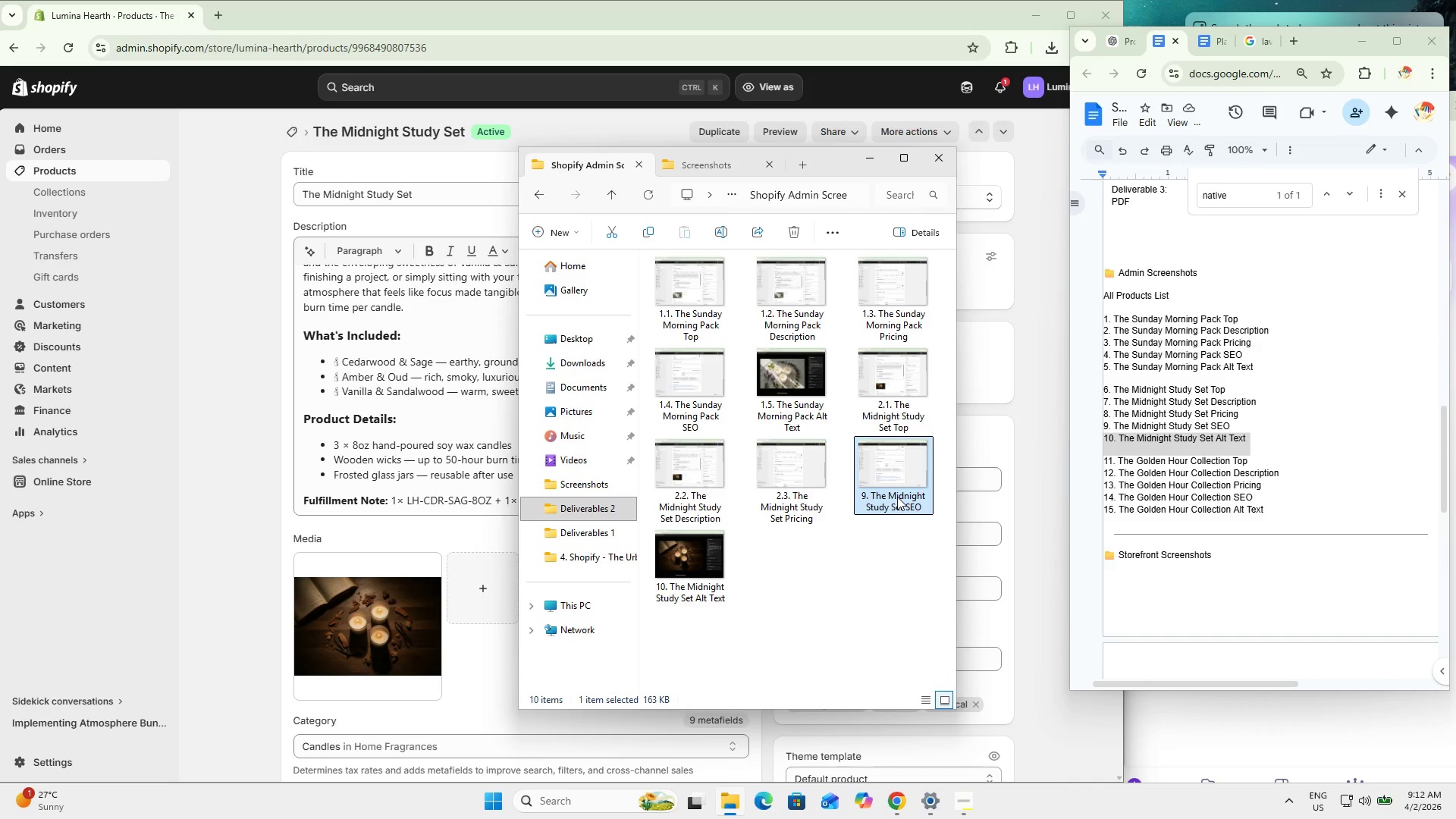 
key(F2)
 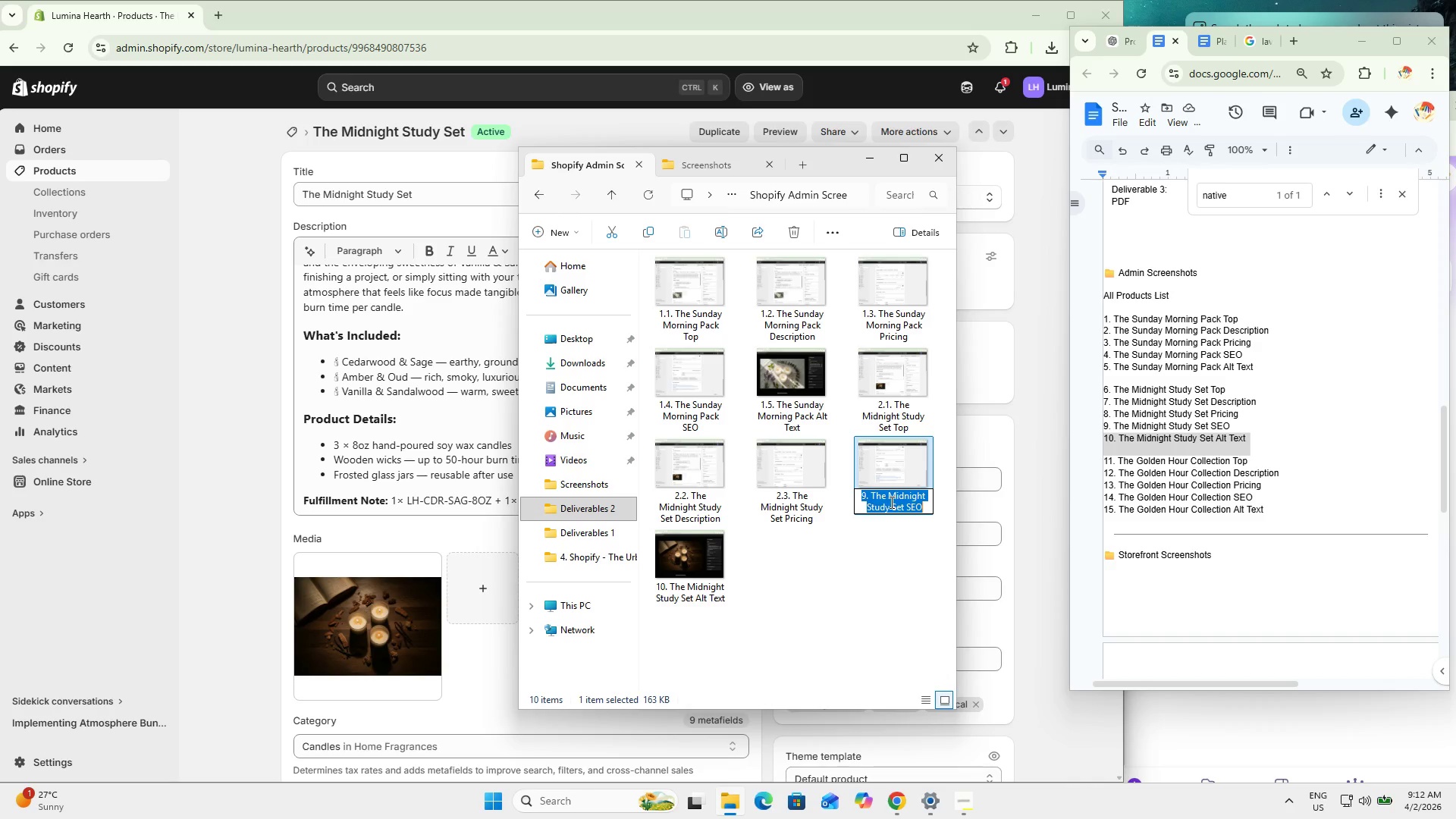 
left_click([888, 502])
 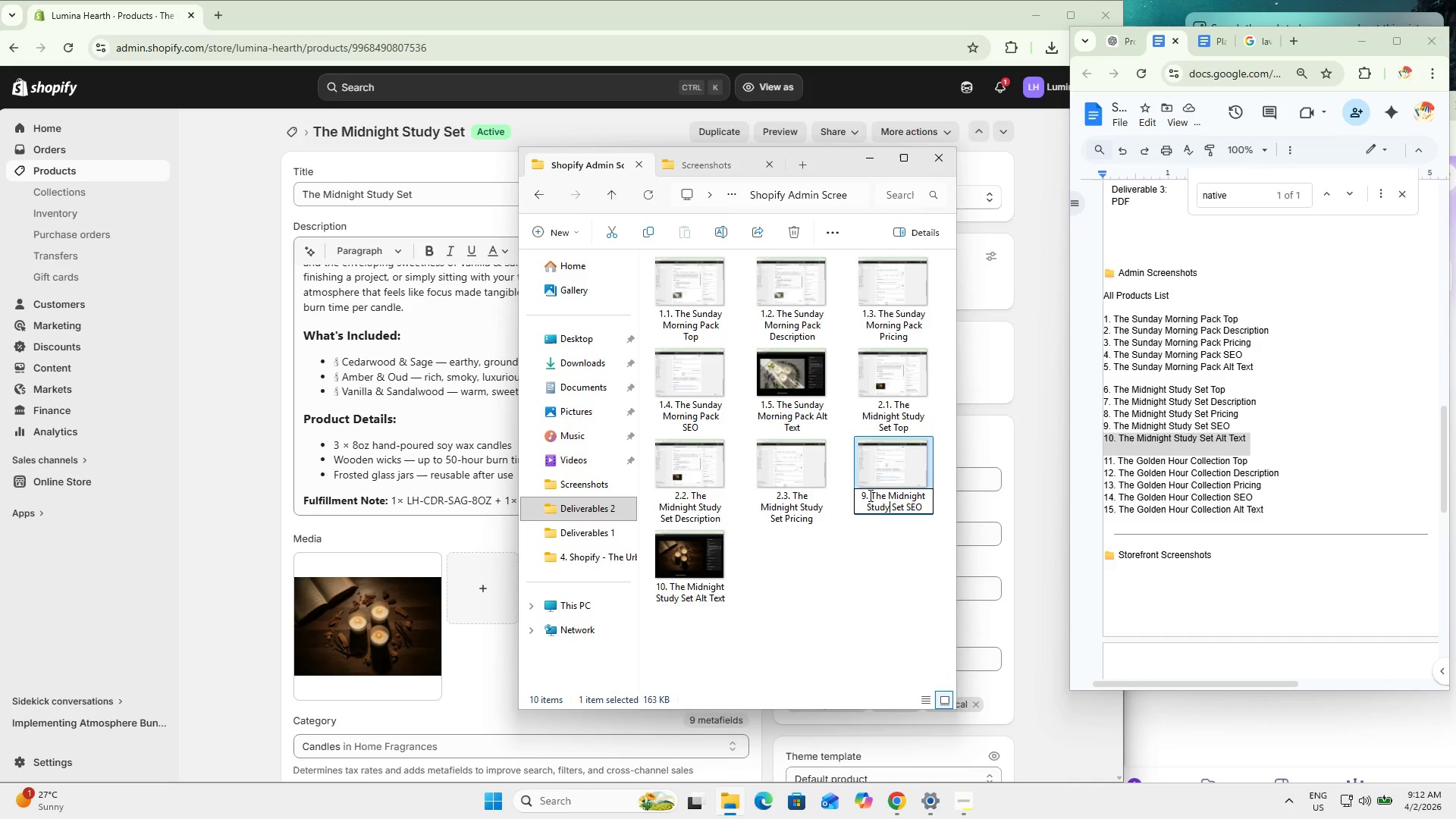 
left_click_drag(start_coordinate=[869, 495], to_coordinate=[813, 488])
 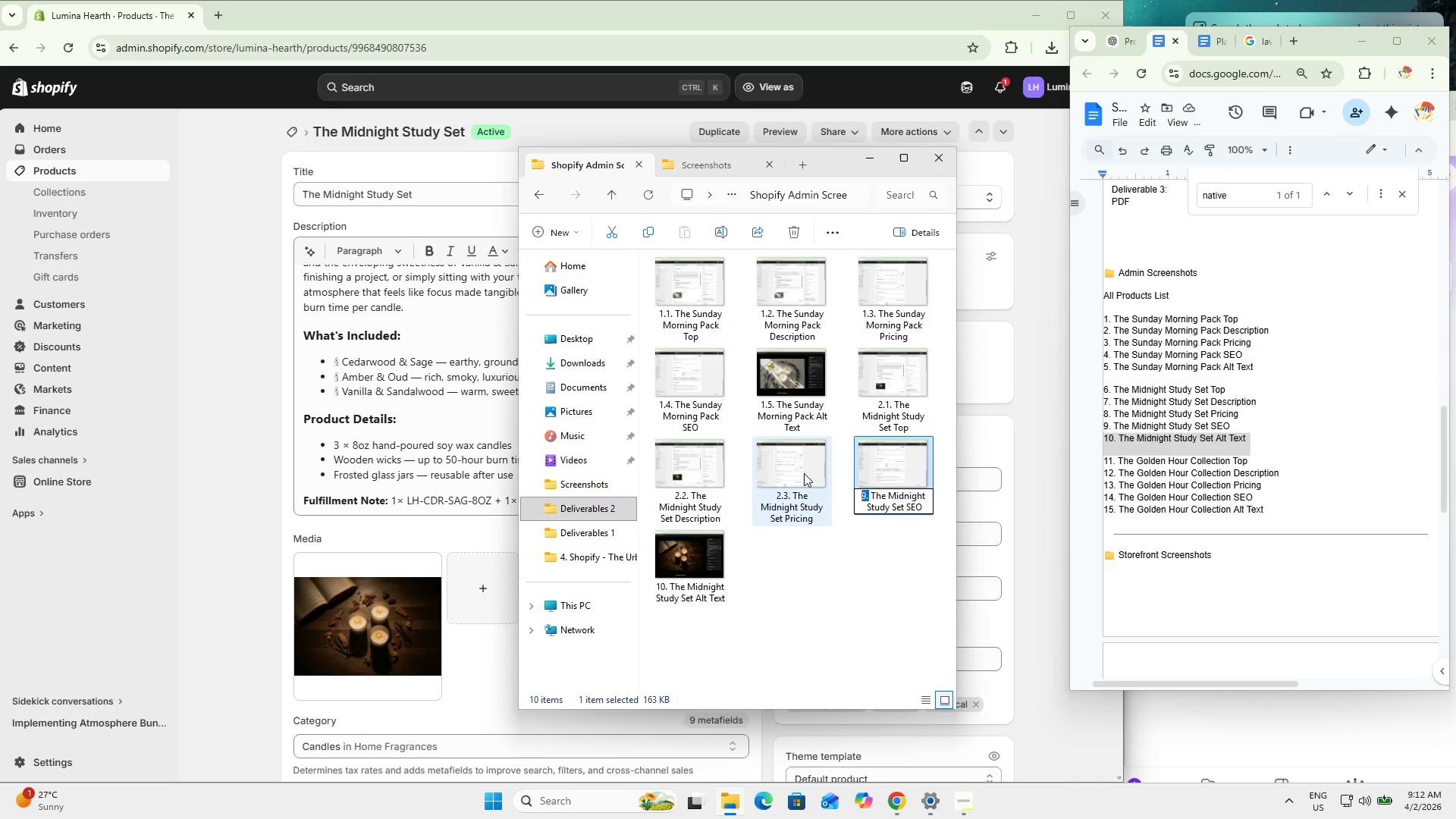 
key(Numpad2)
 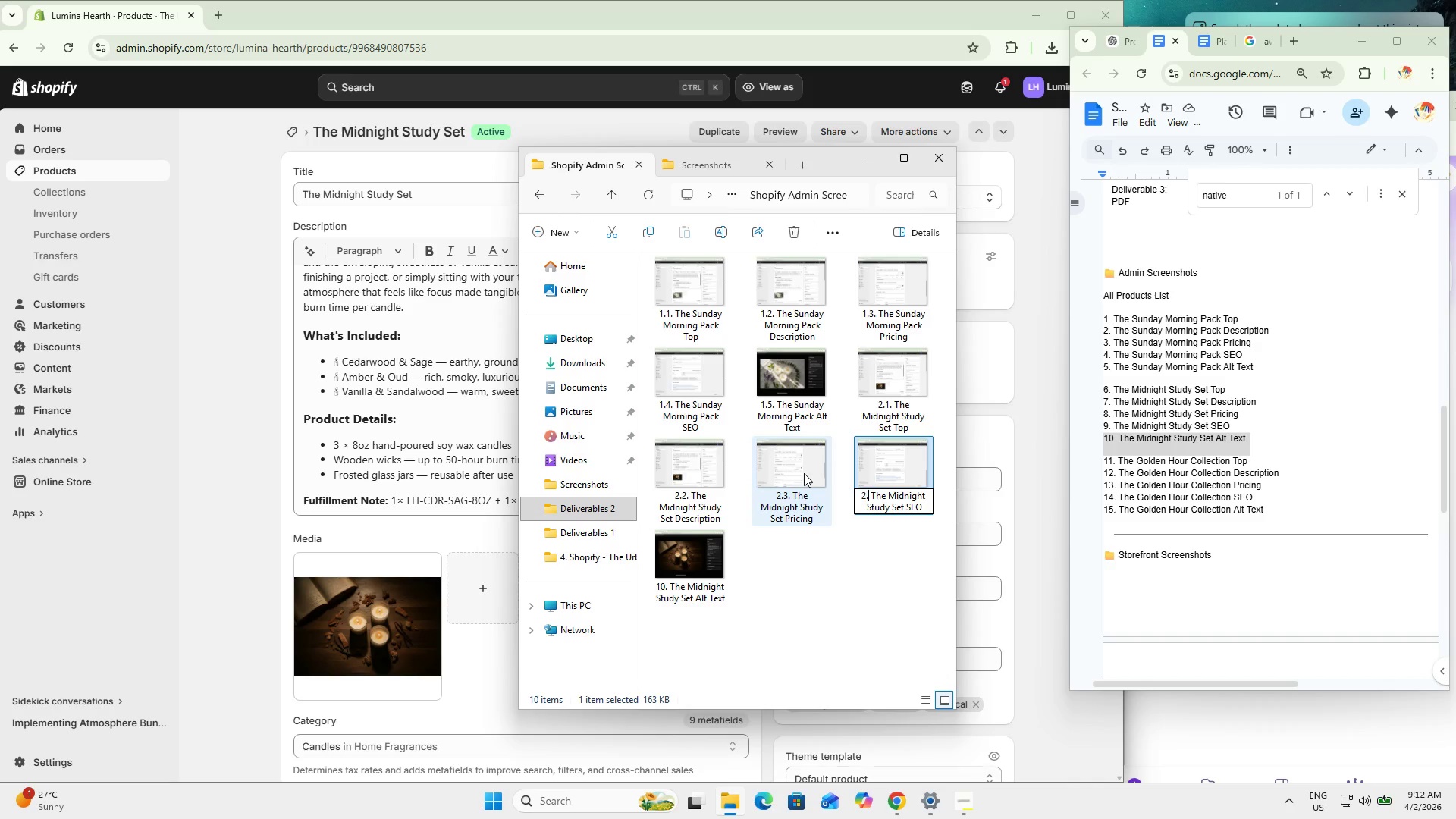 
key(NumpadDecimal)
 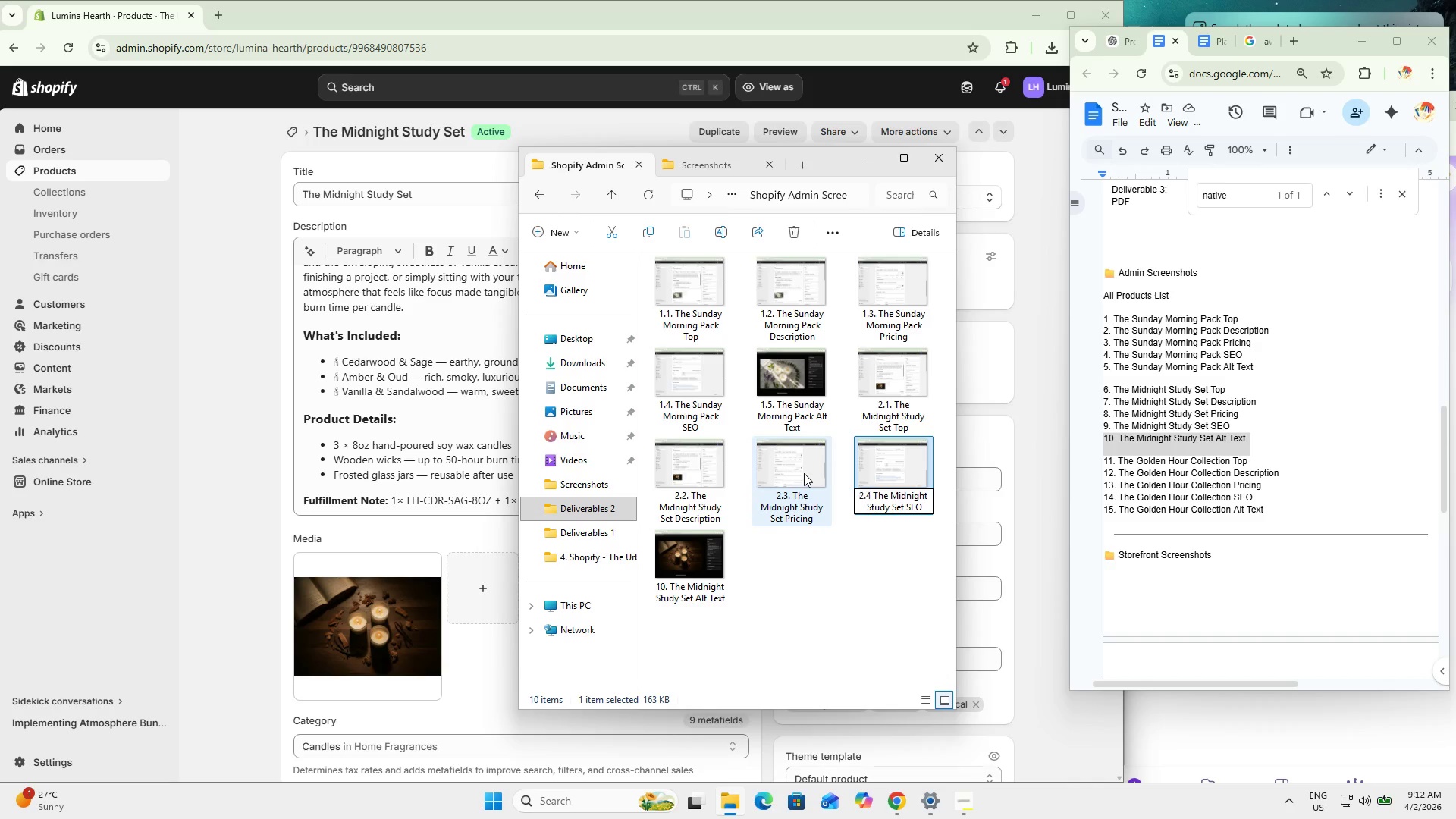 
key(Numpad4)
 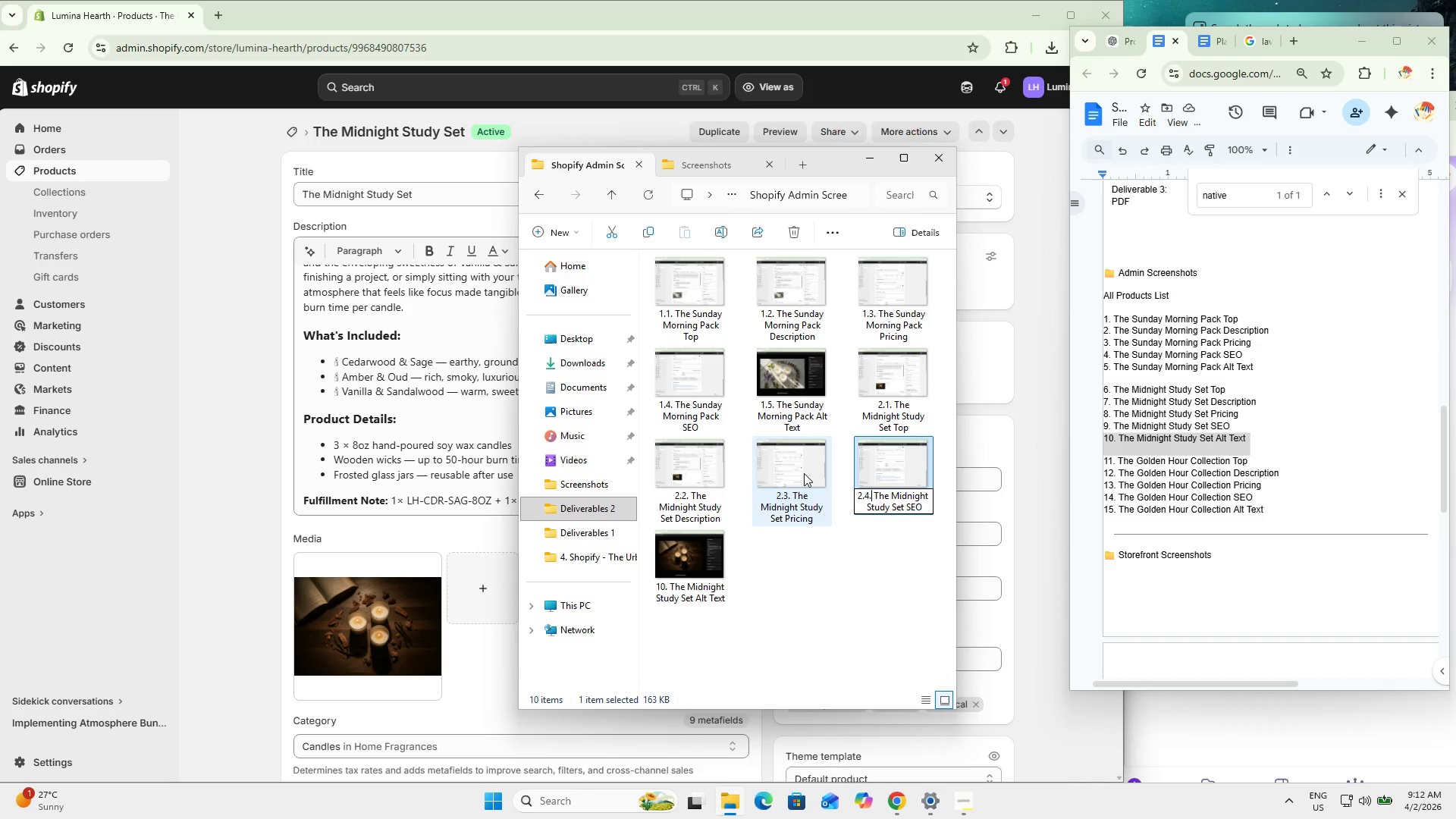 
key(NumpadDecimal)
 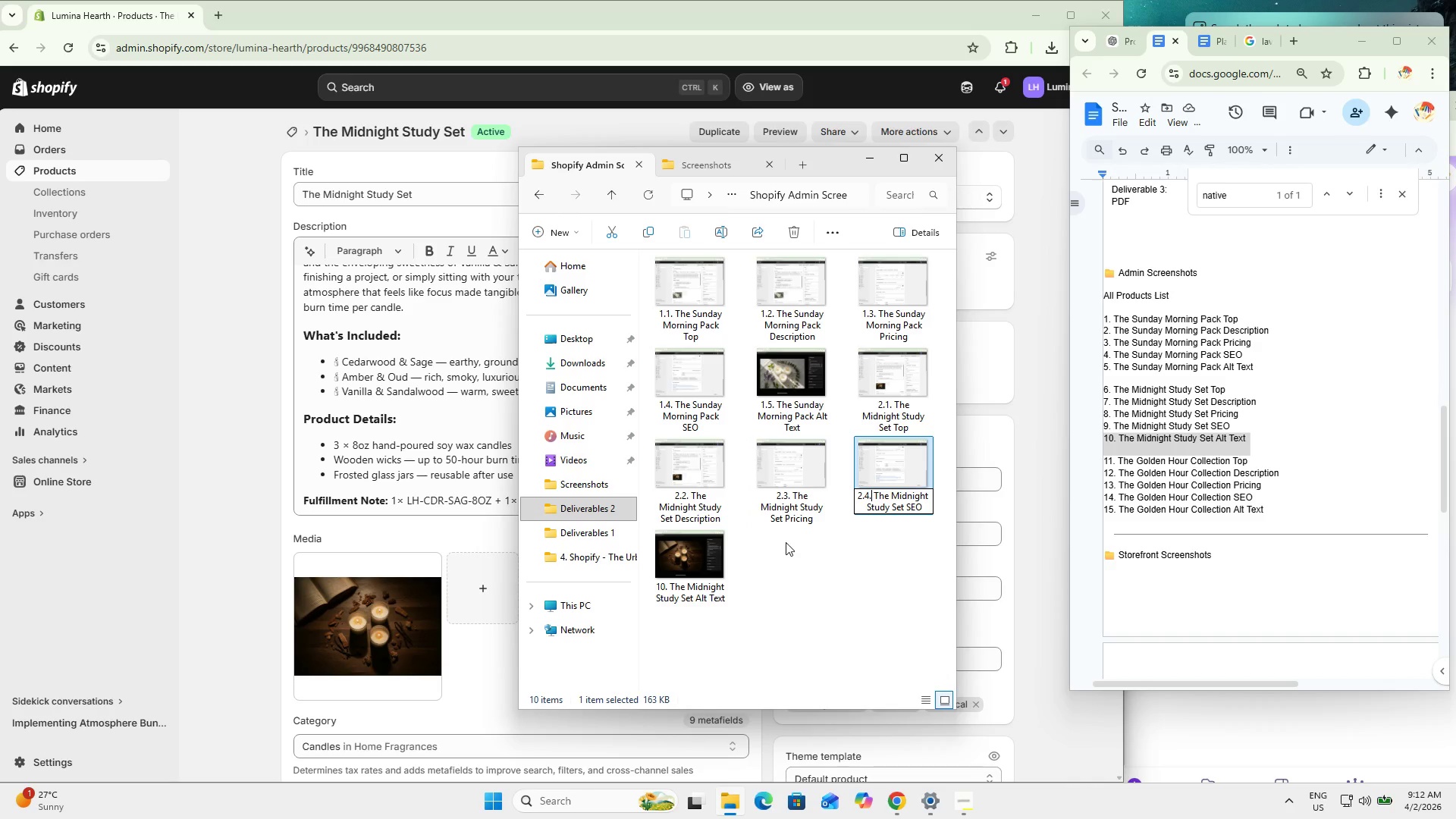 
left_click([704, 559])
 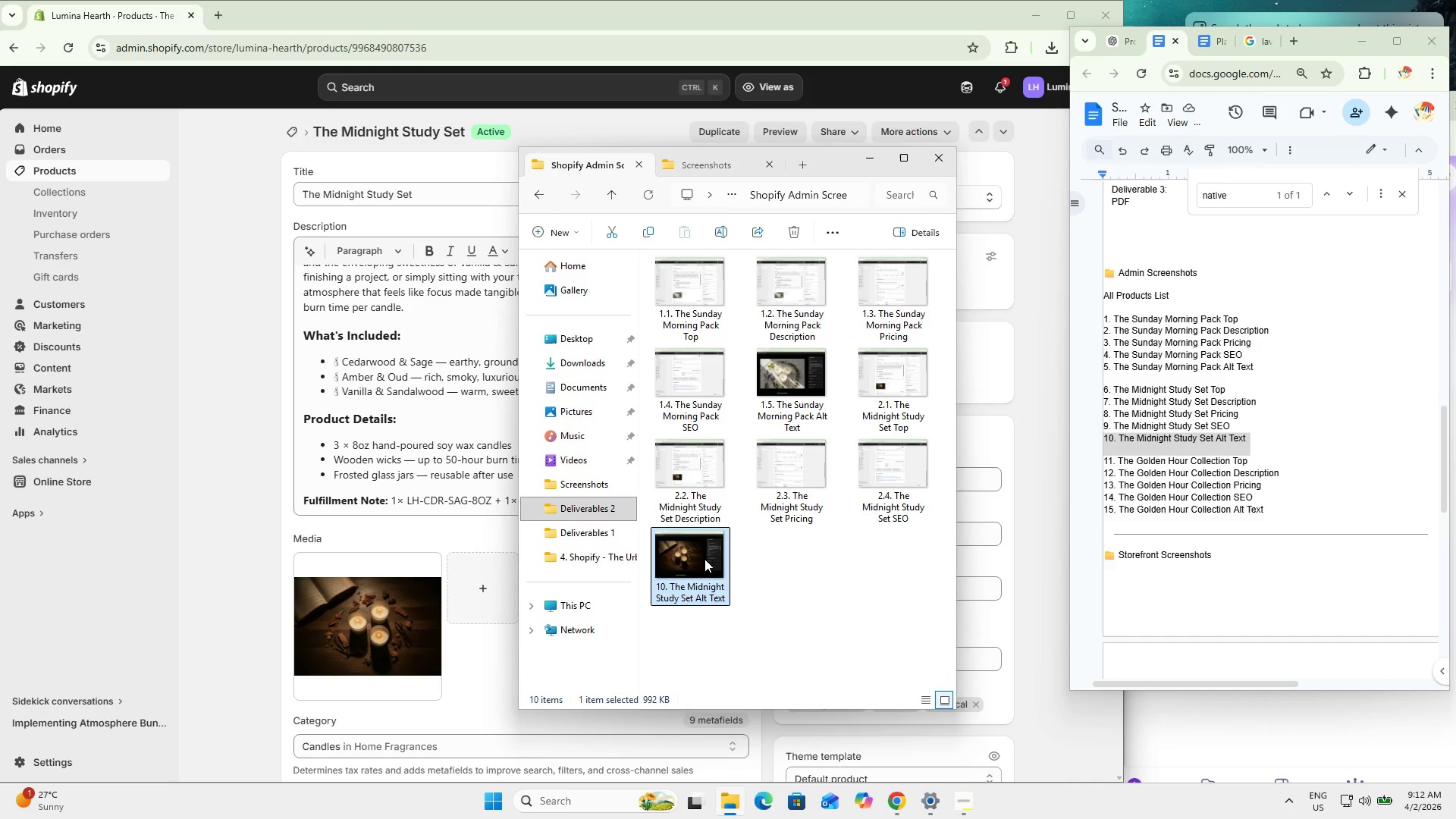 
key(F2)
 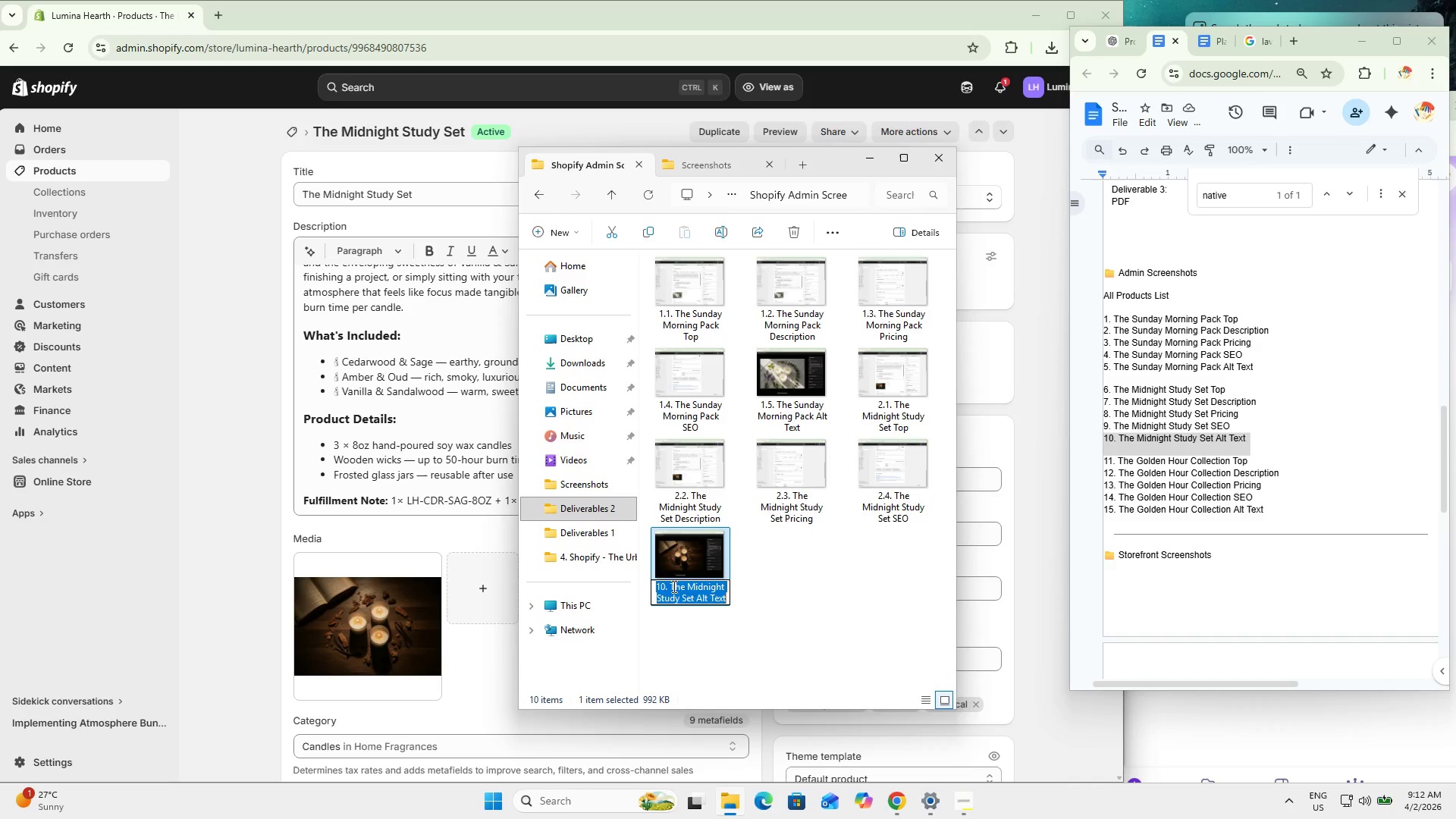 
left_click([670, 588])
 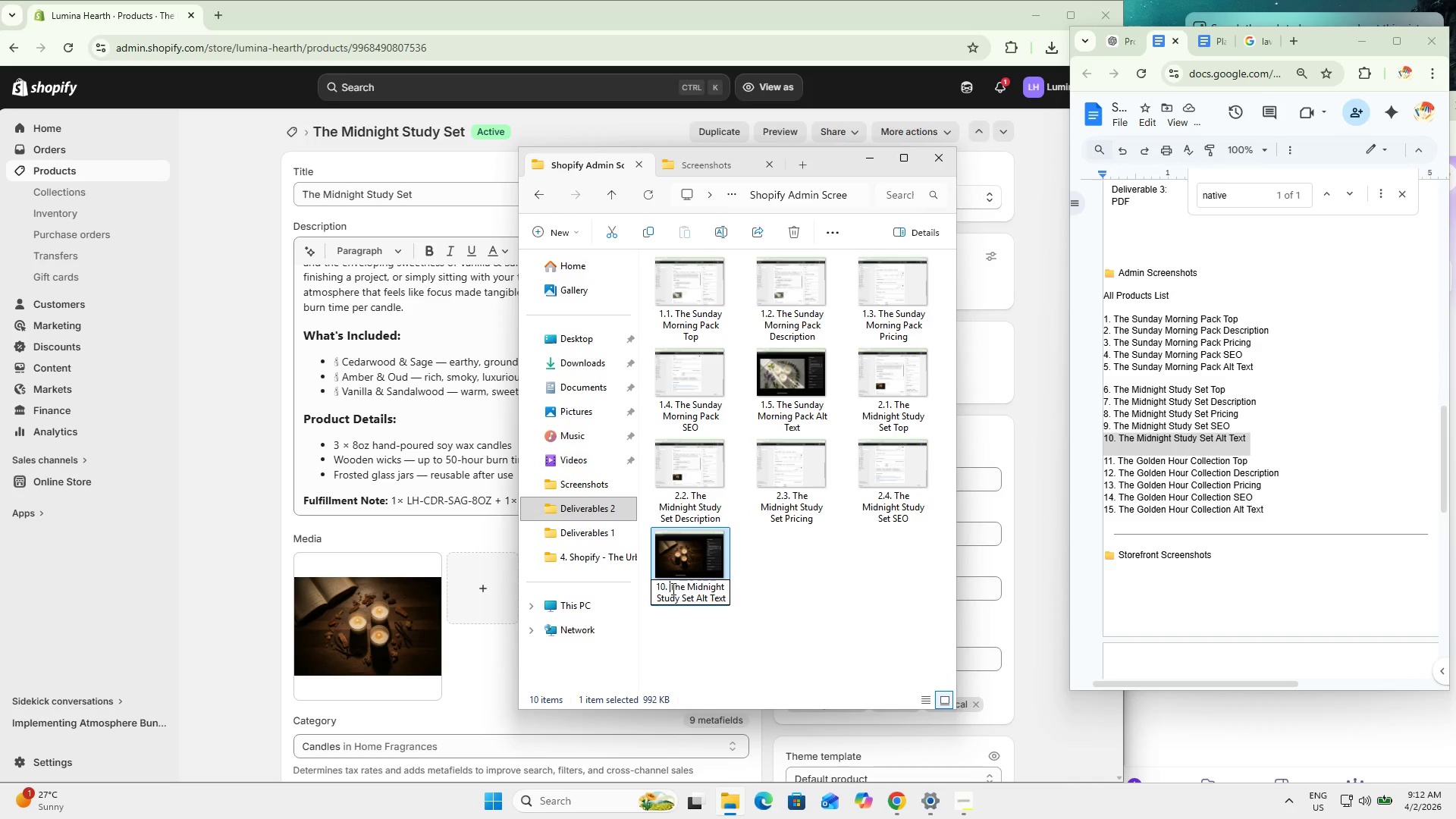 
left_click_drag(start_coordinate=[673, 588], to_coordinate=[642, 582])
 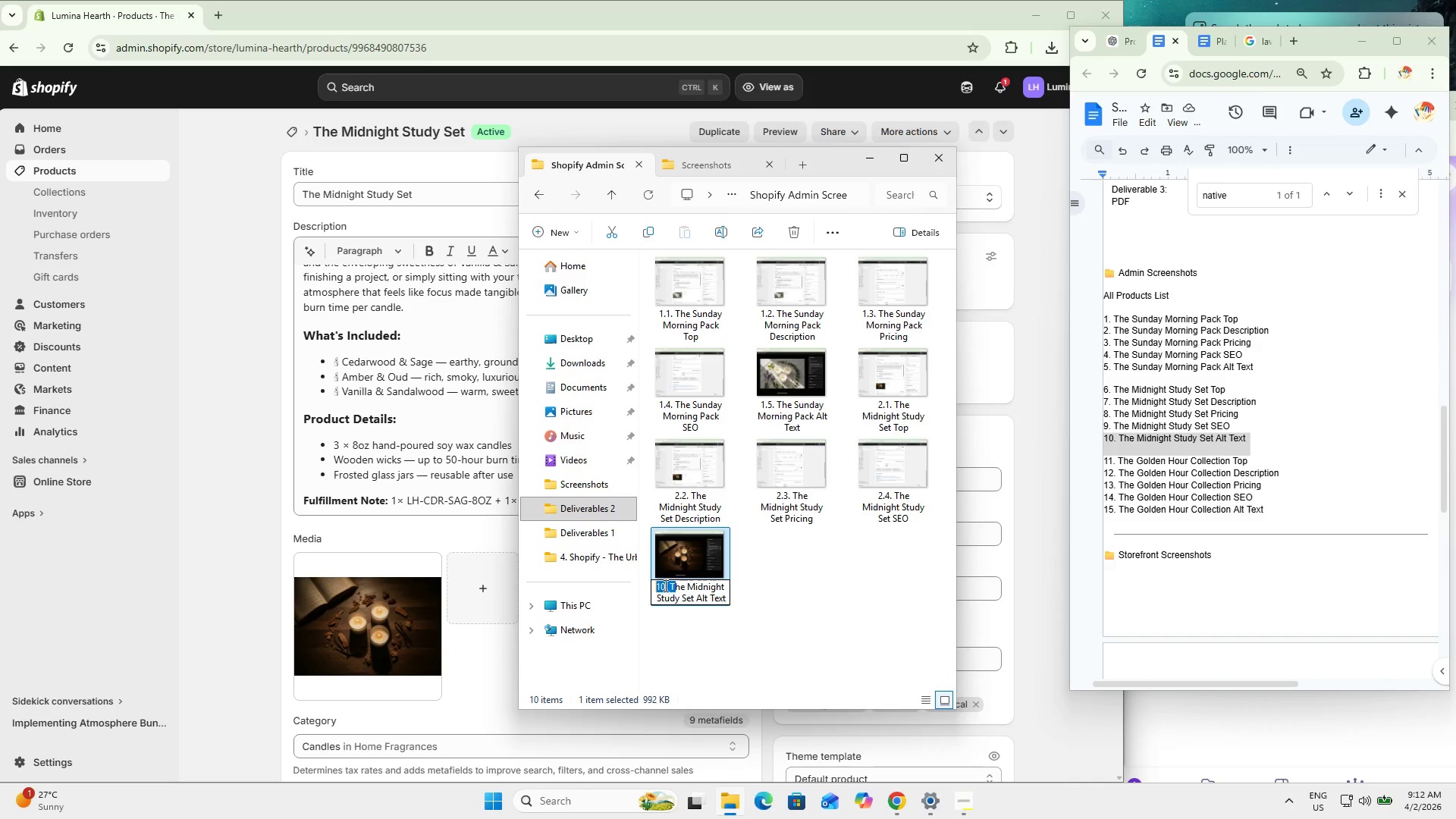 
left_click([664, 585])
 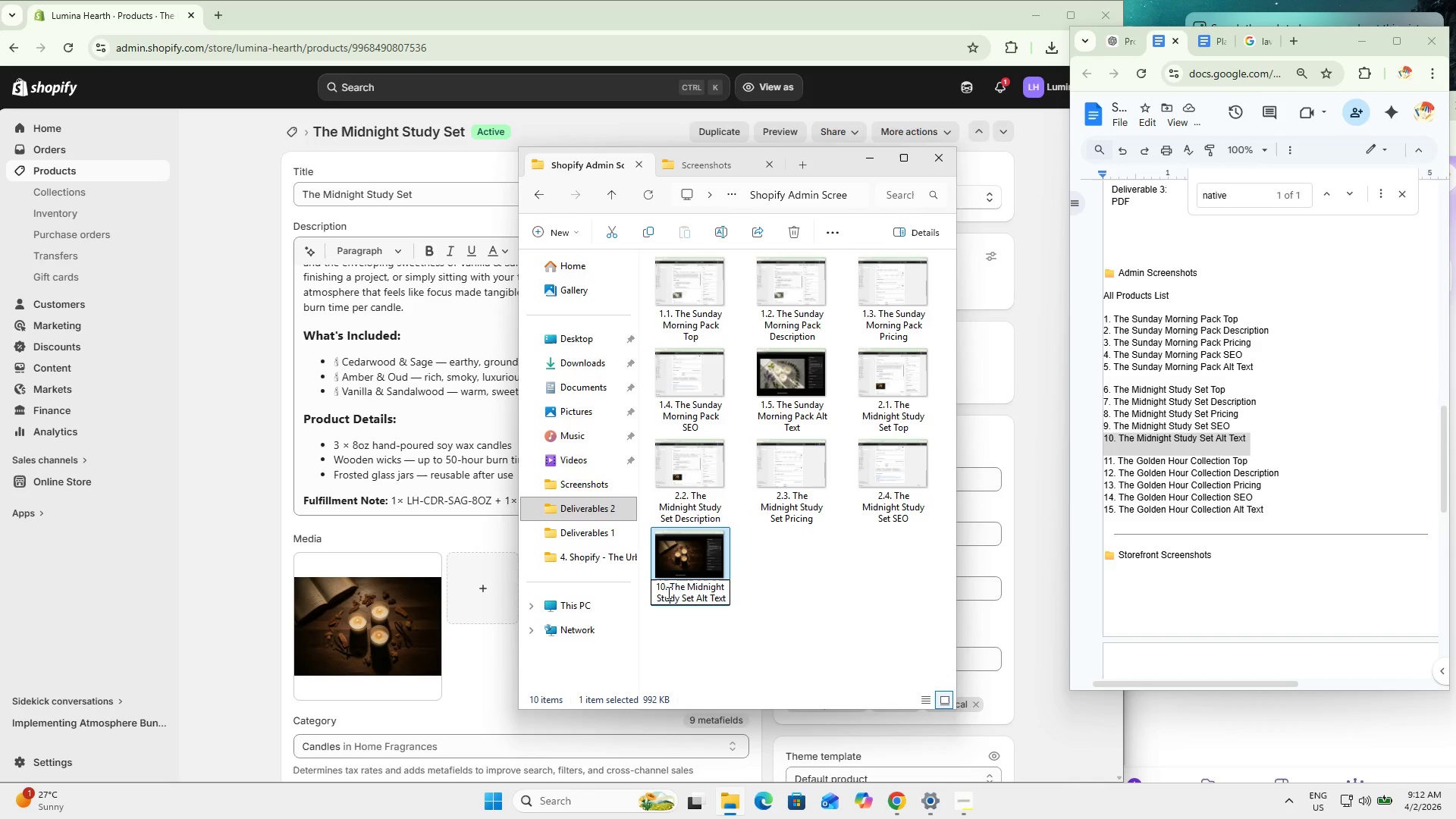 
left_click_drag(start_coordinate=[667, 592], to_coordinate=[646, 585])
 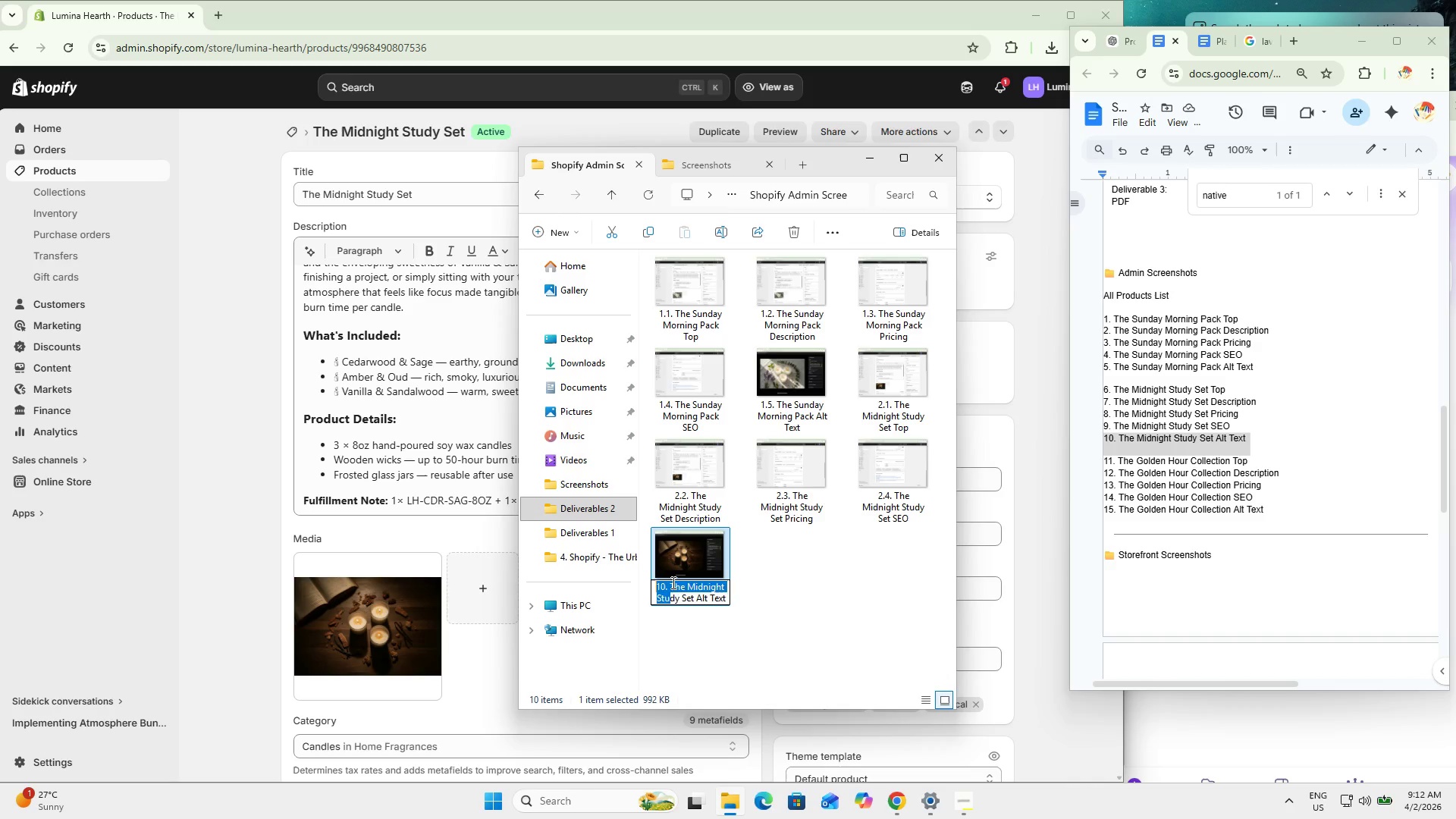 
left_click([671, 582])
 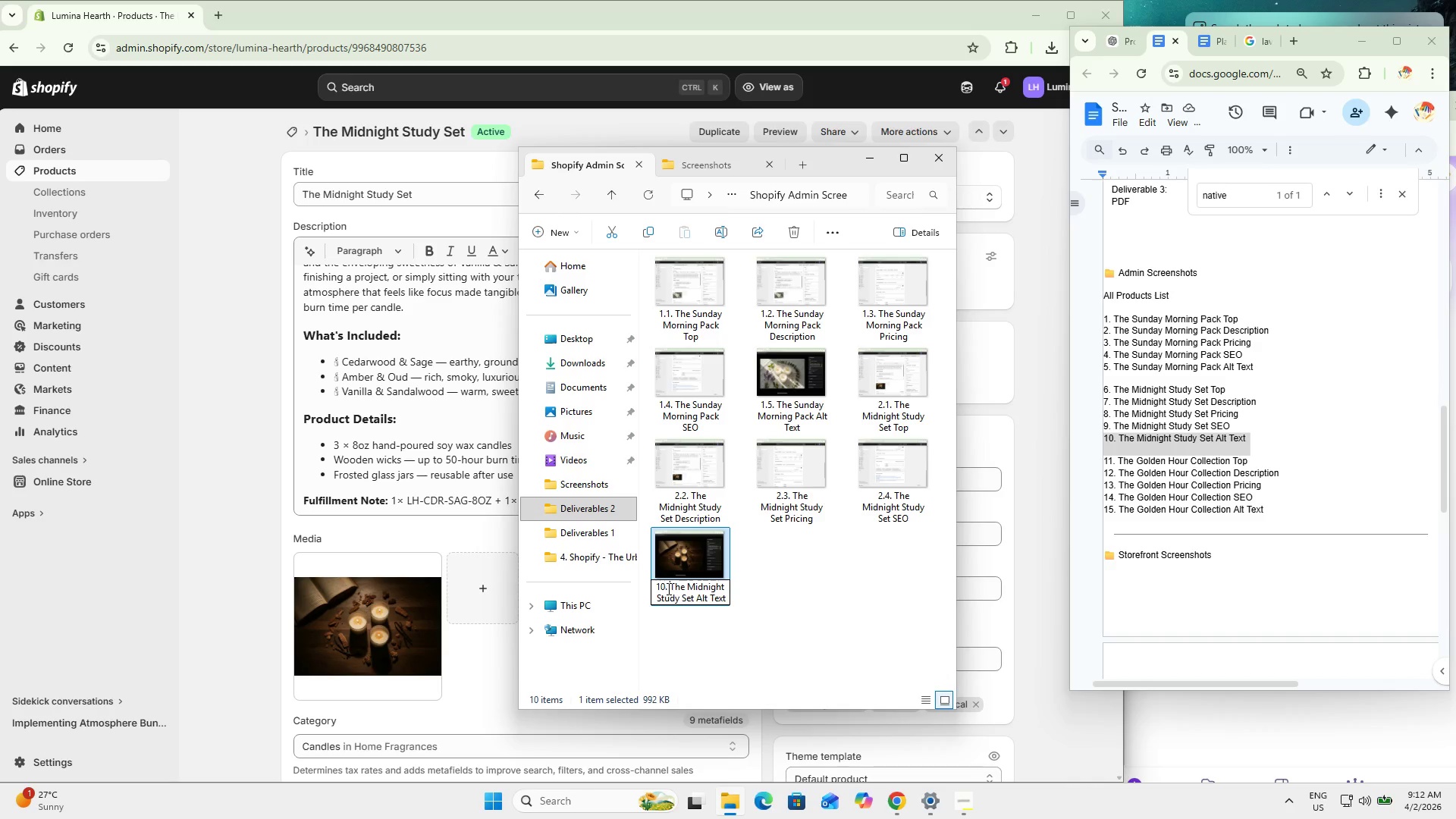 
left_click_drag(start_coordinate=[669, 588], to_coordinate=[642, 588])
 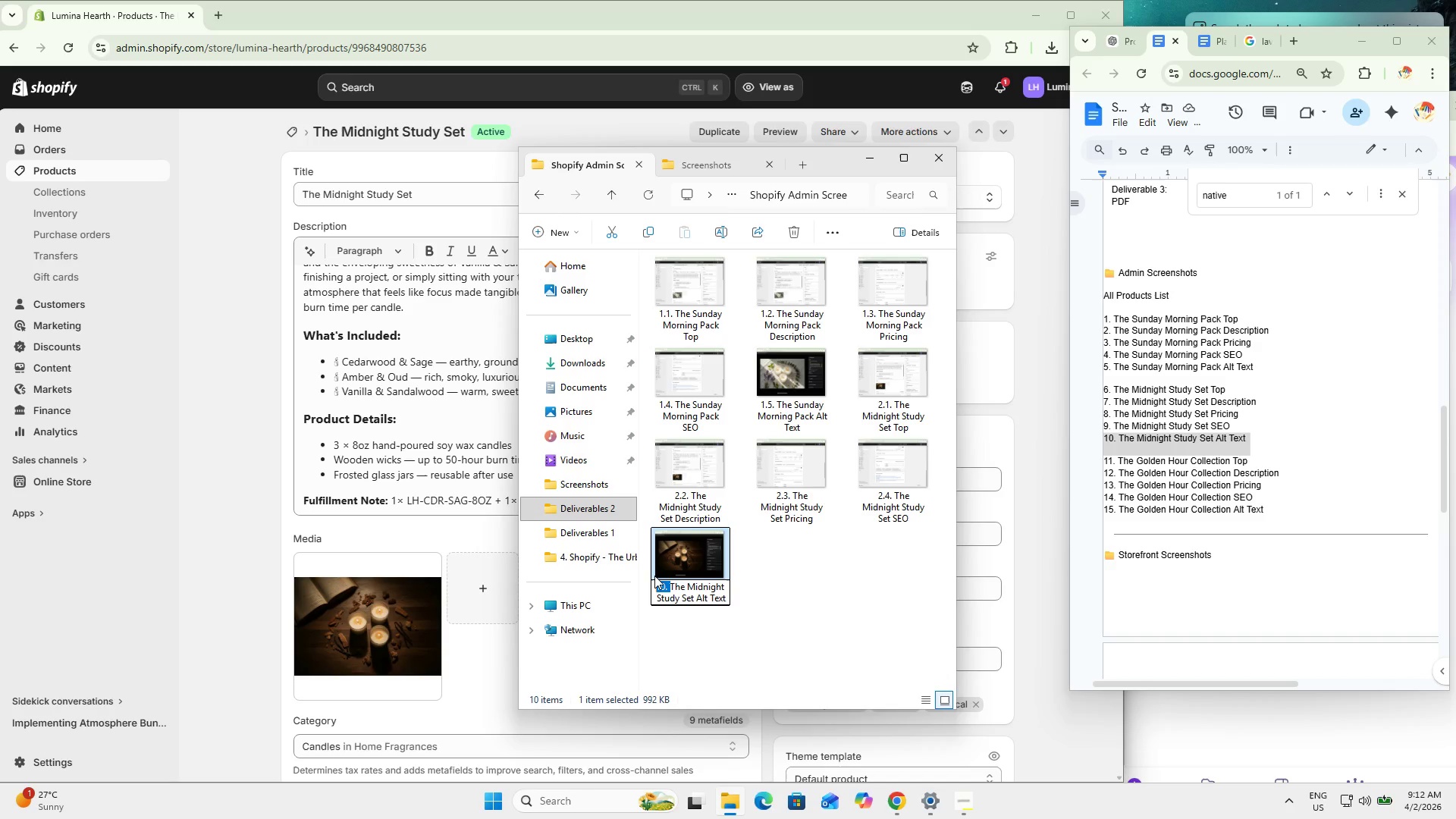 
key(Numpad2)
 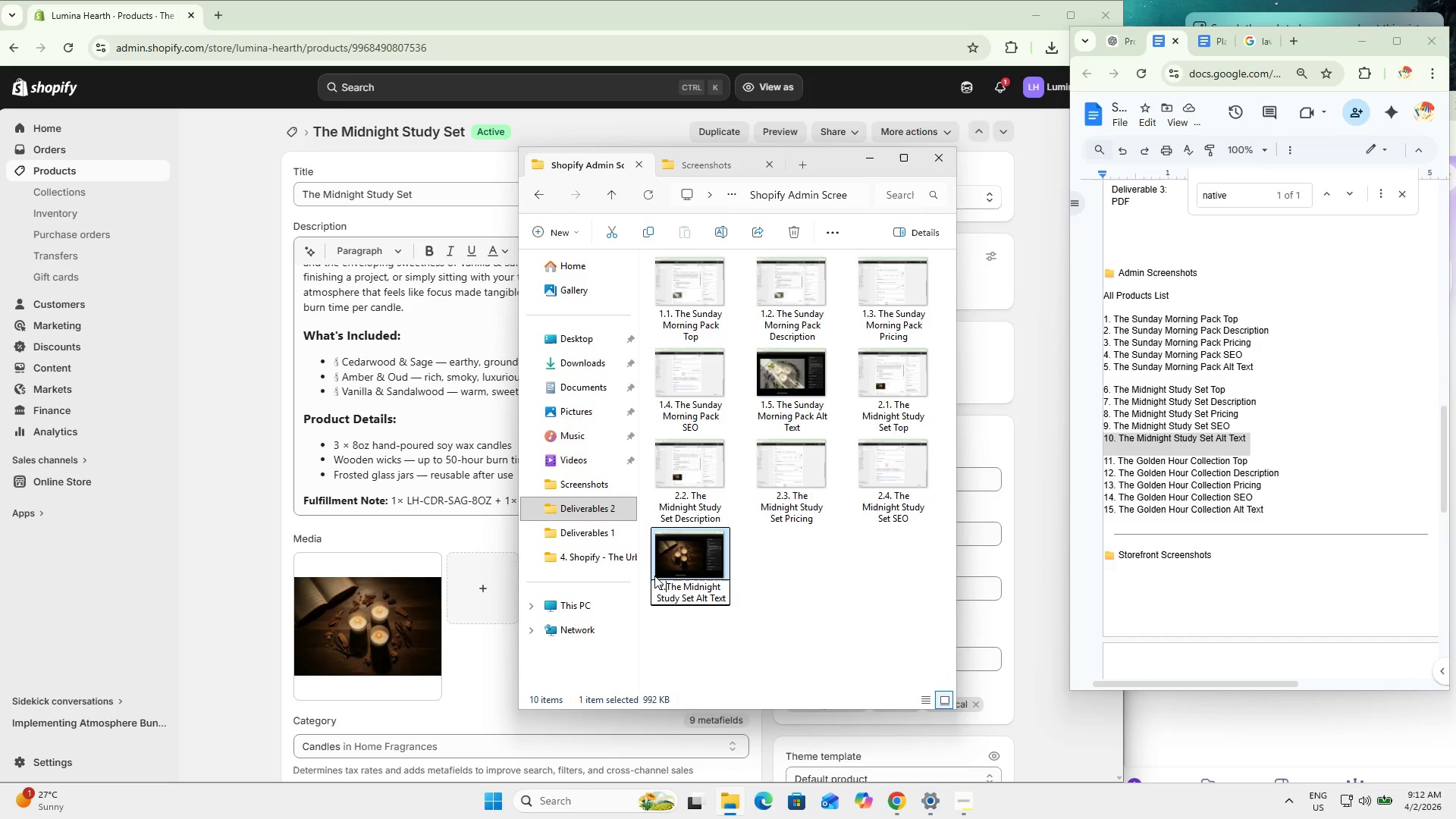 
key(NumpadDecimal)
 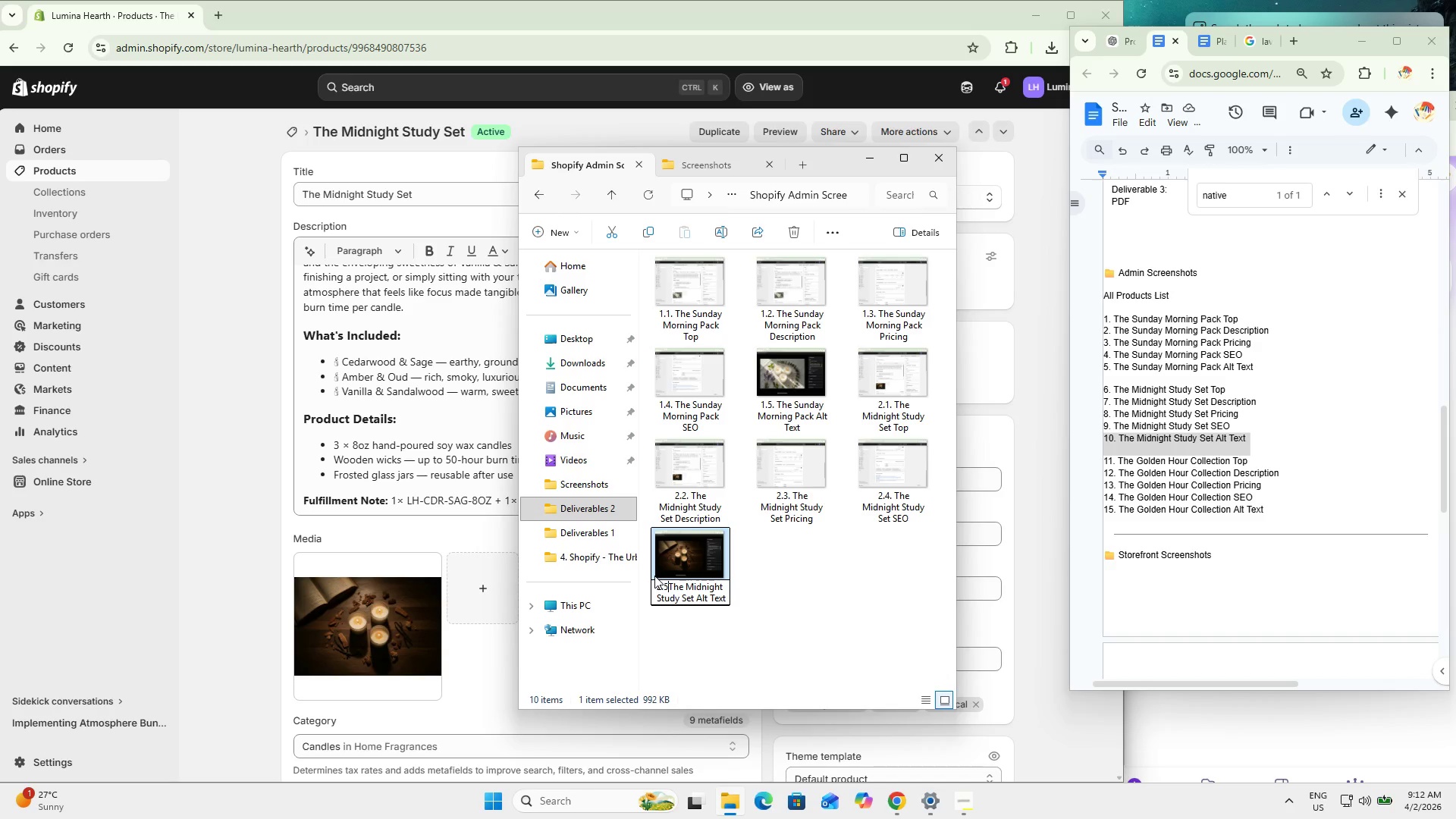 
key(Numpad5)
 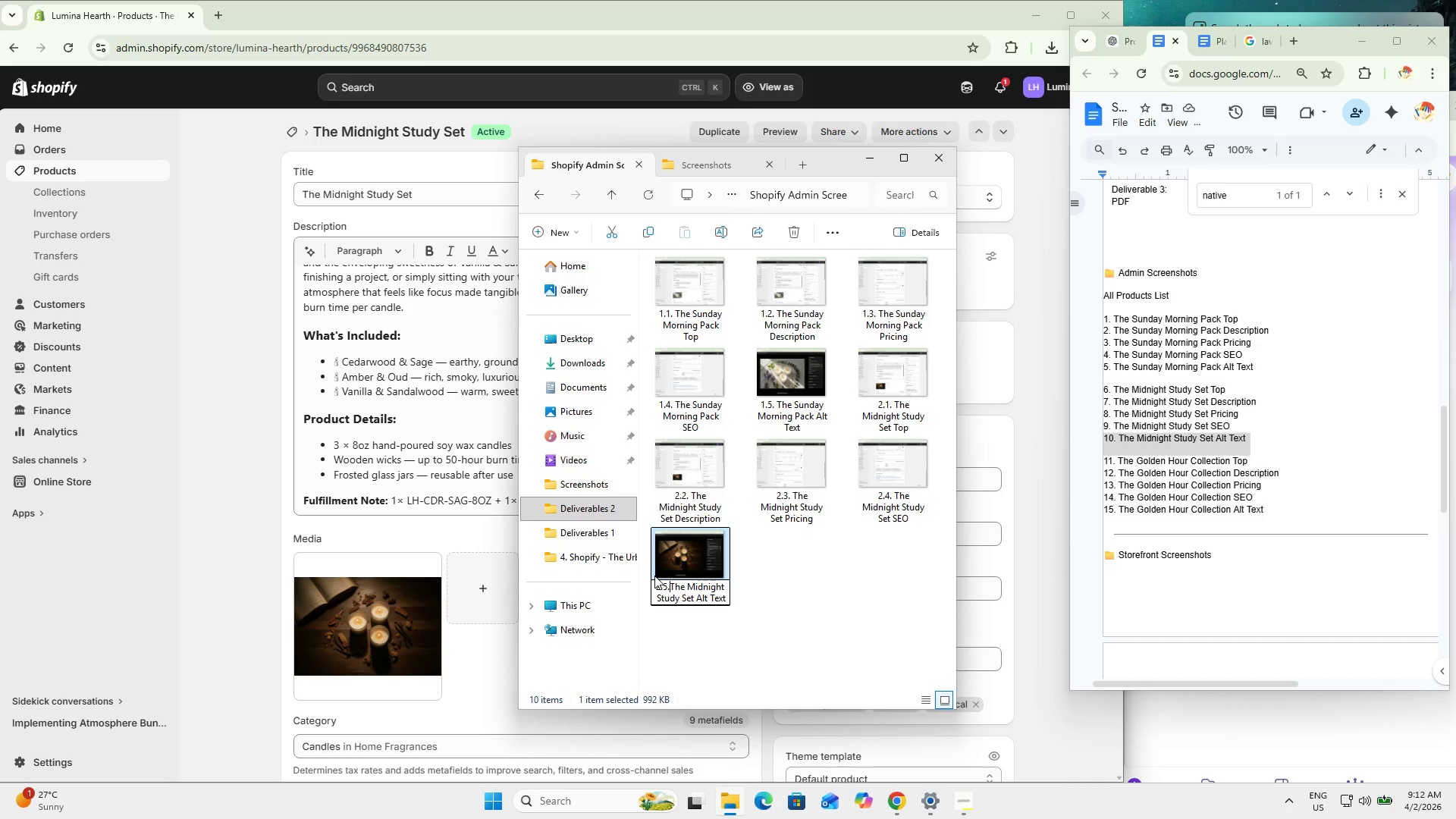 
key(NumpadDecimal)
 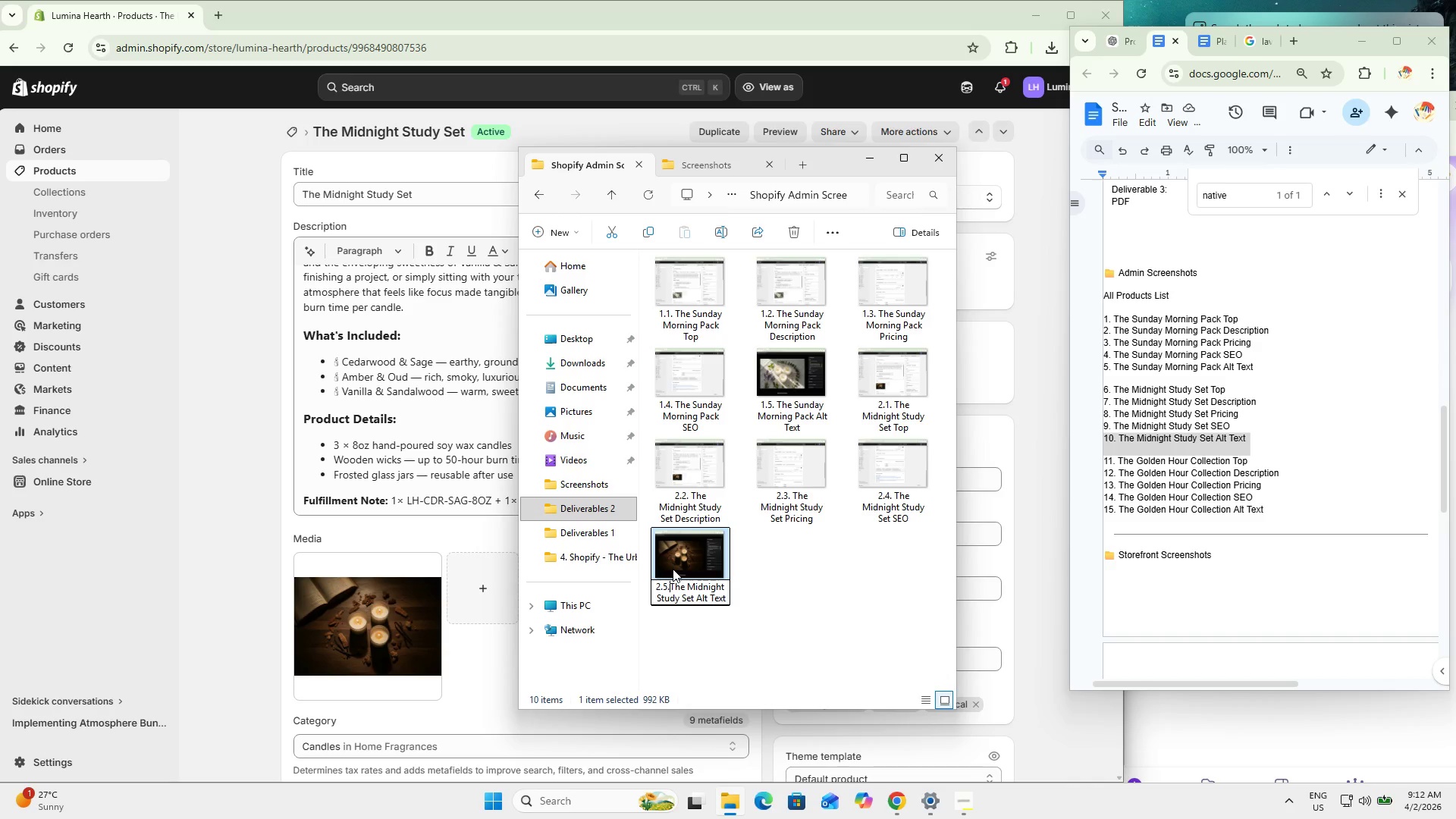 
key(Space)
 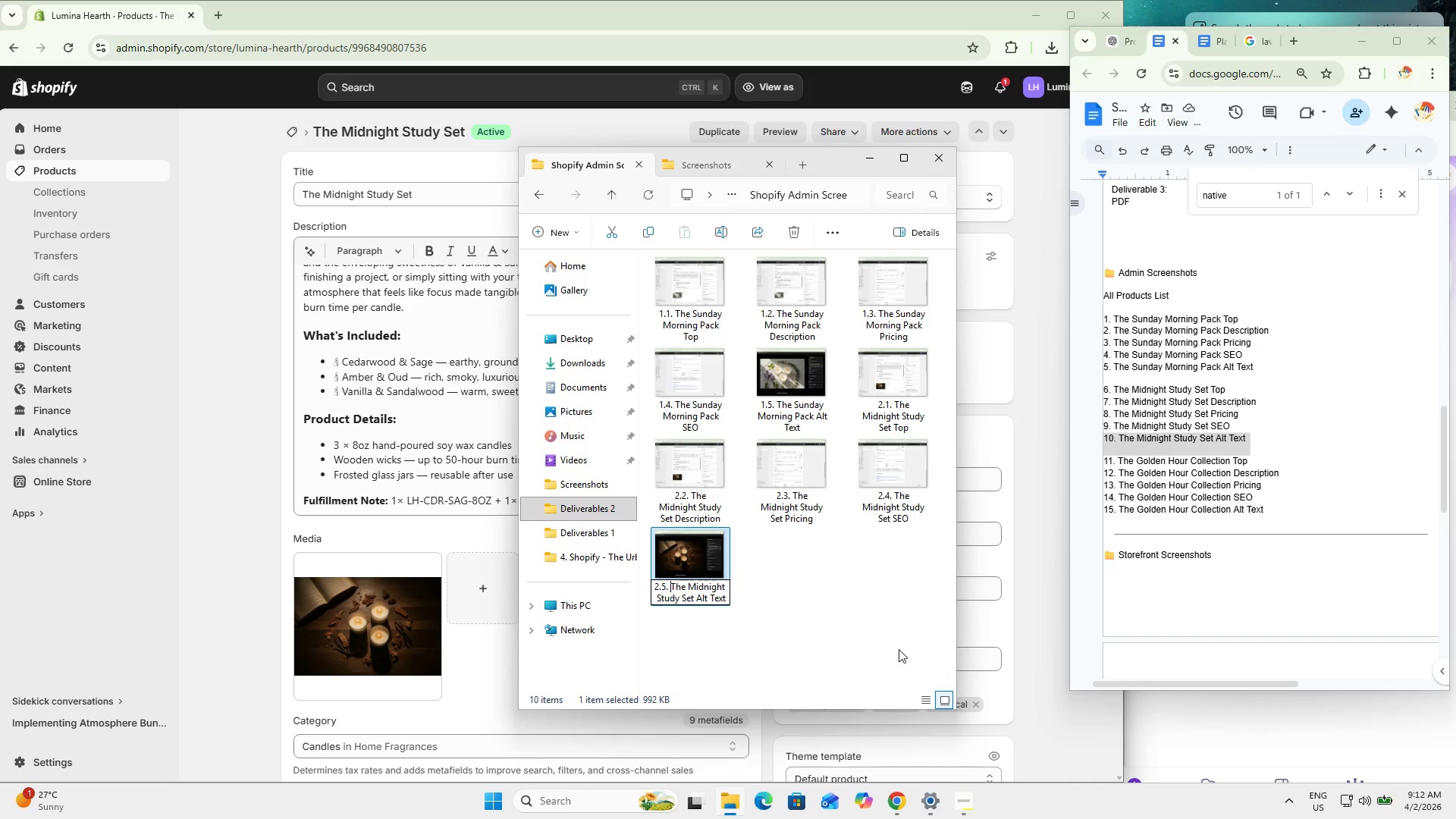 
left_click([899, 649])
 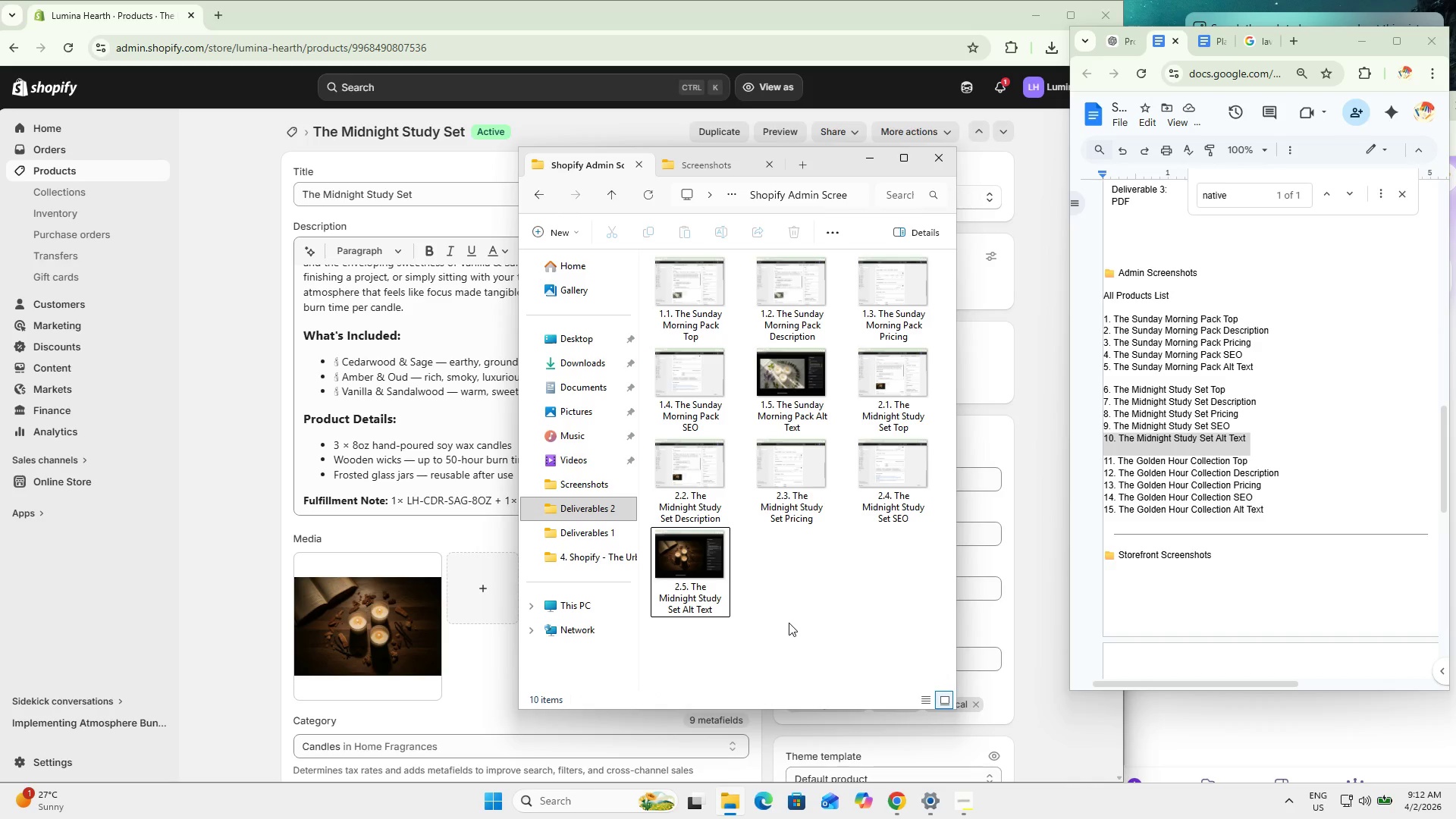 
key(F5)
 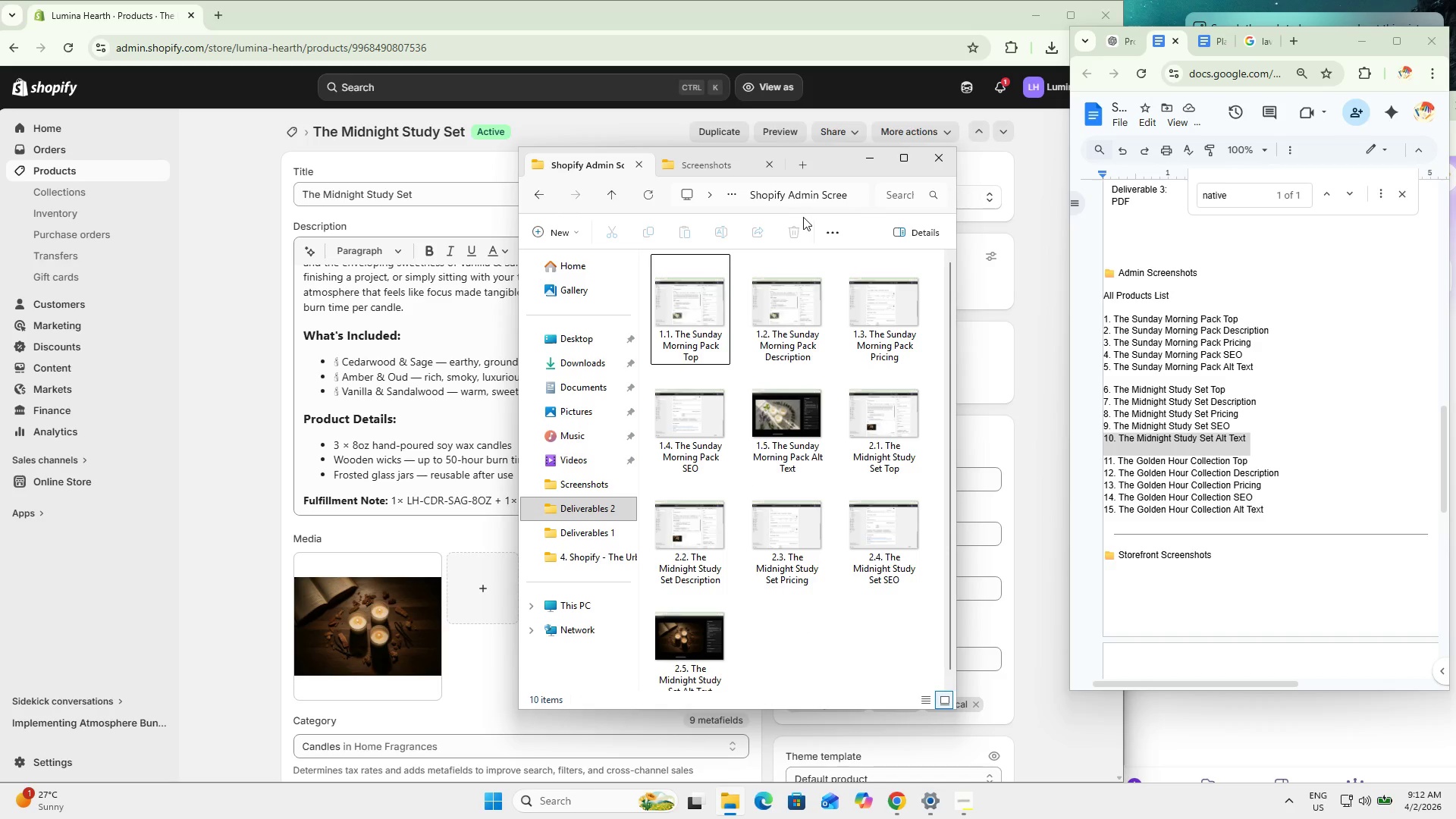 
left_click([835, 235])
 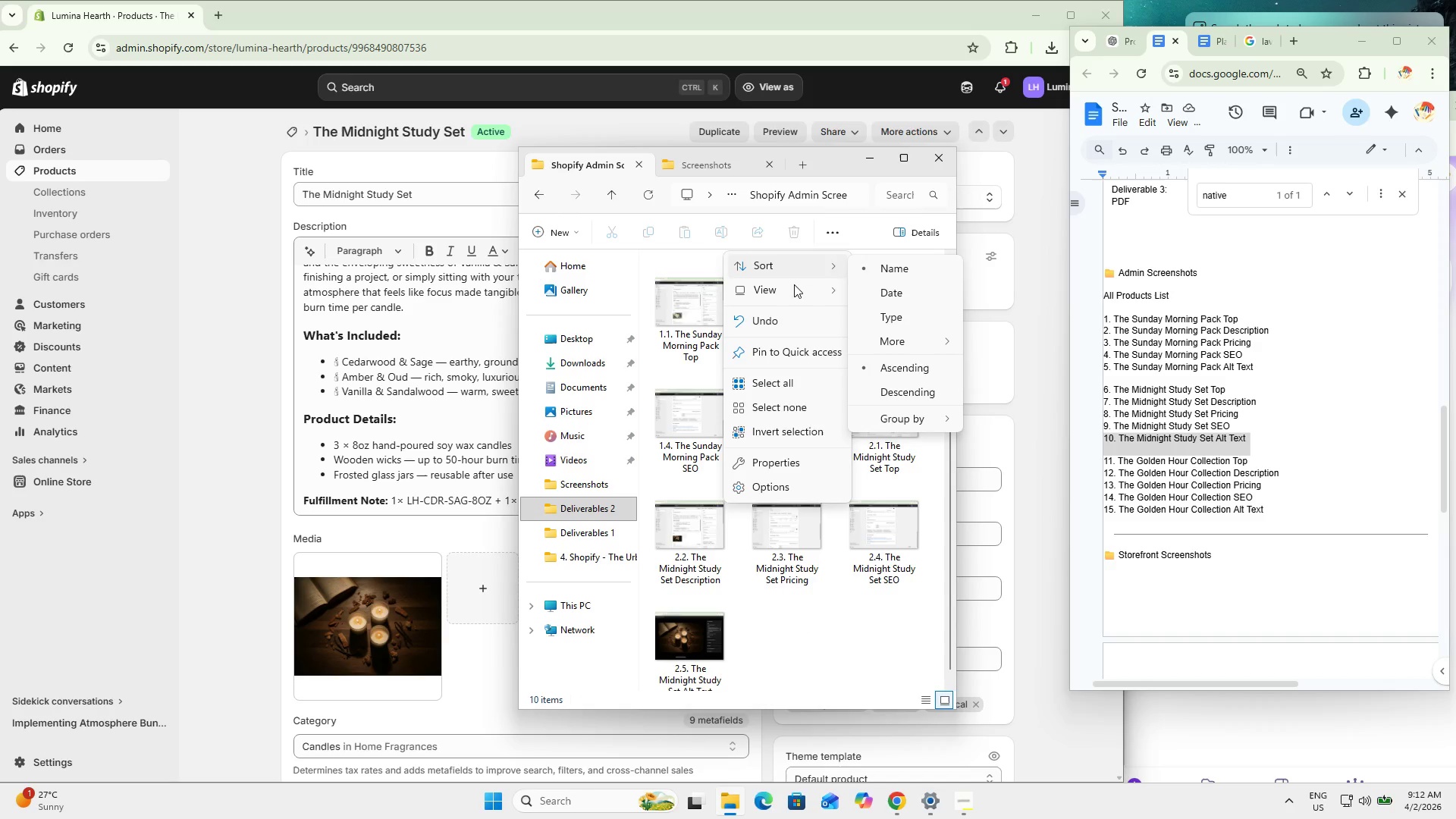 
left_click([794, 297])
 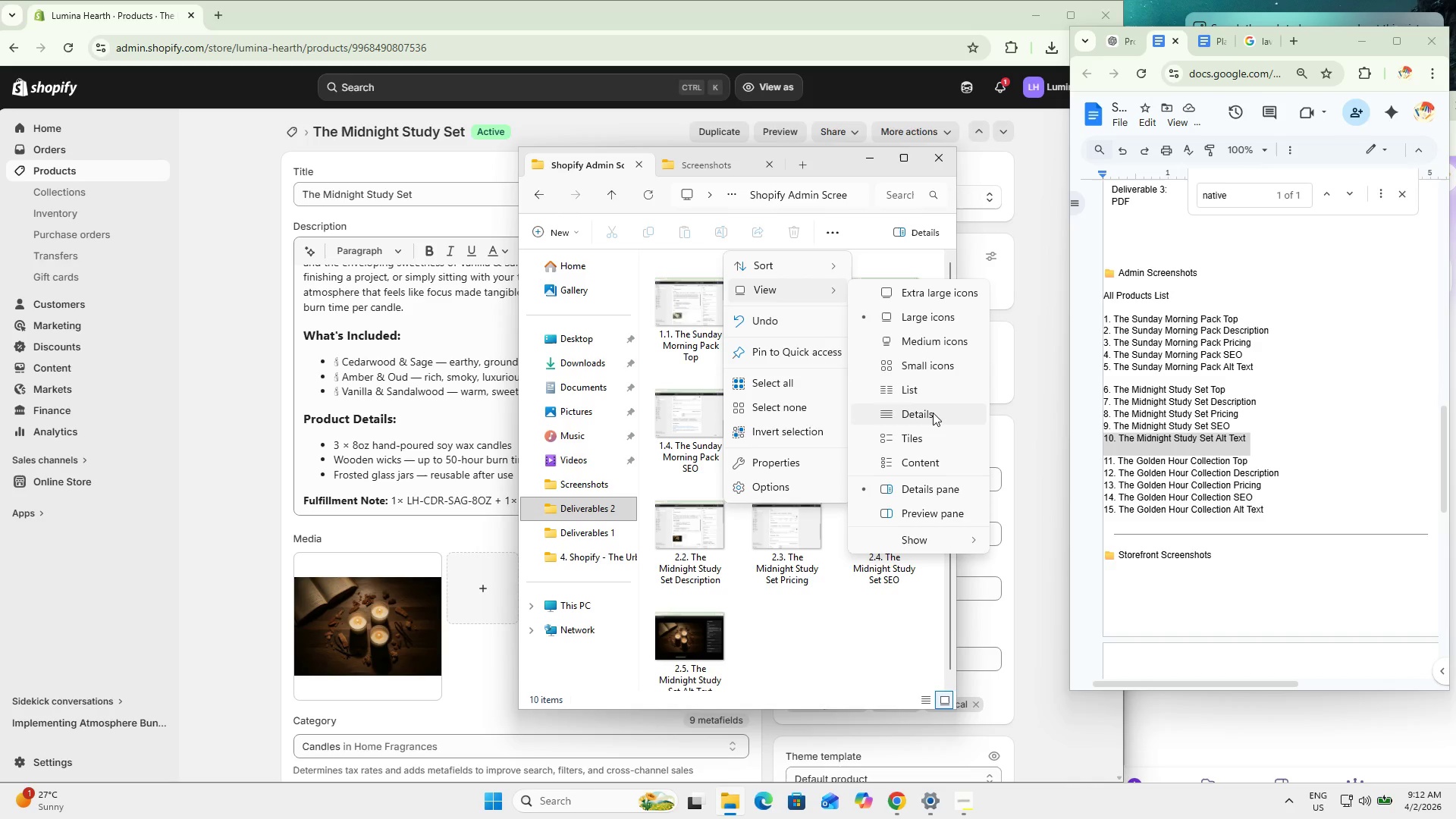 
left_click([930, 416])
 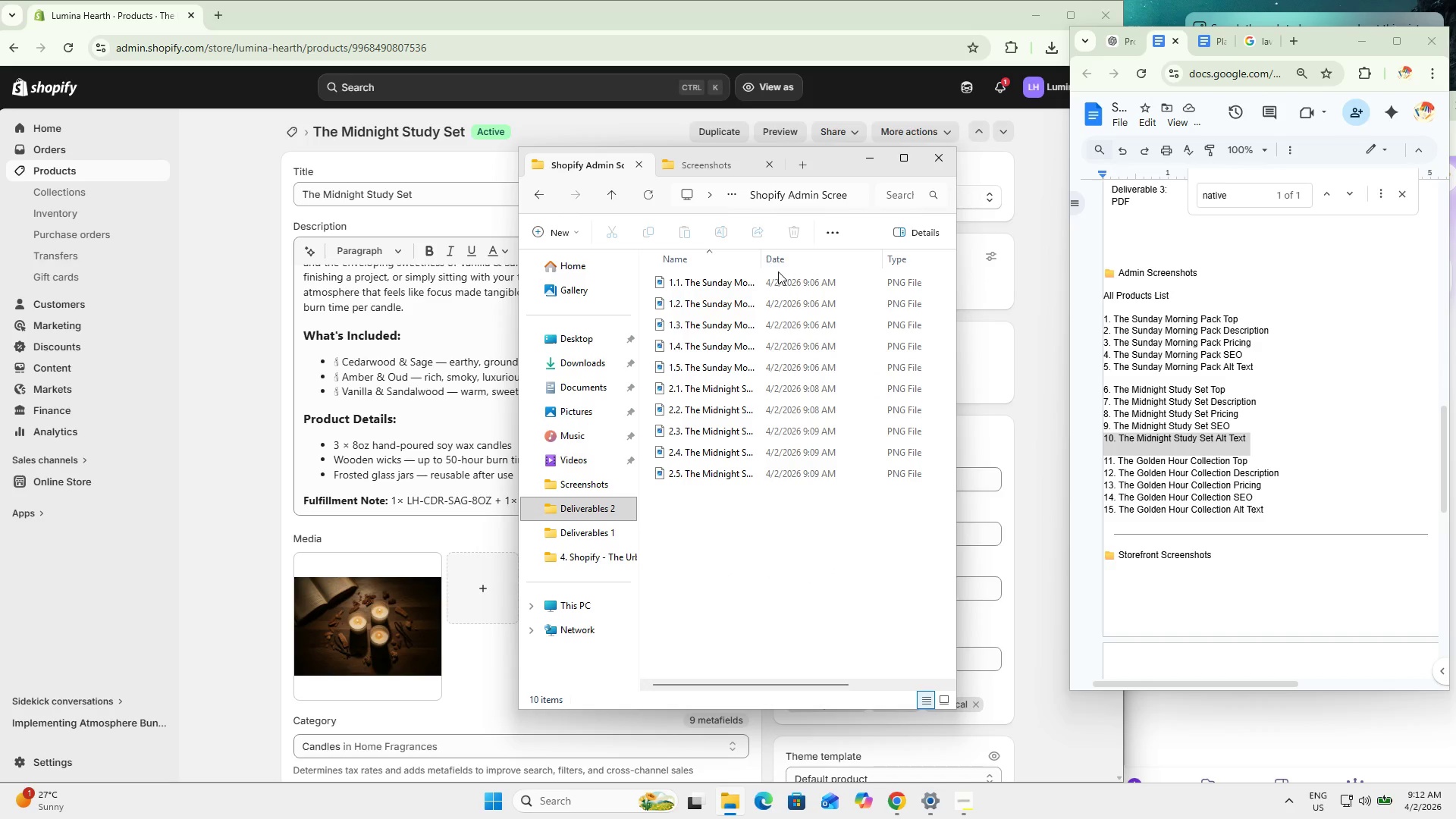 
left_click_drag(start_coordinate=[761, 262], to_coordinate=[860, 281])
 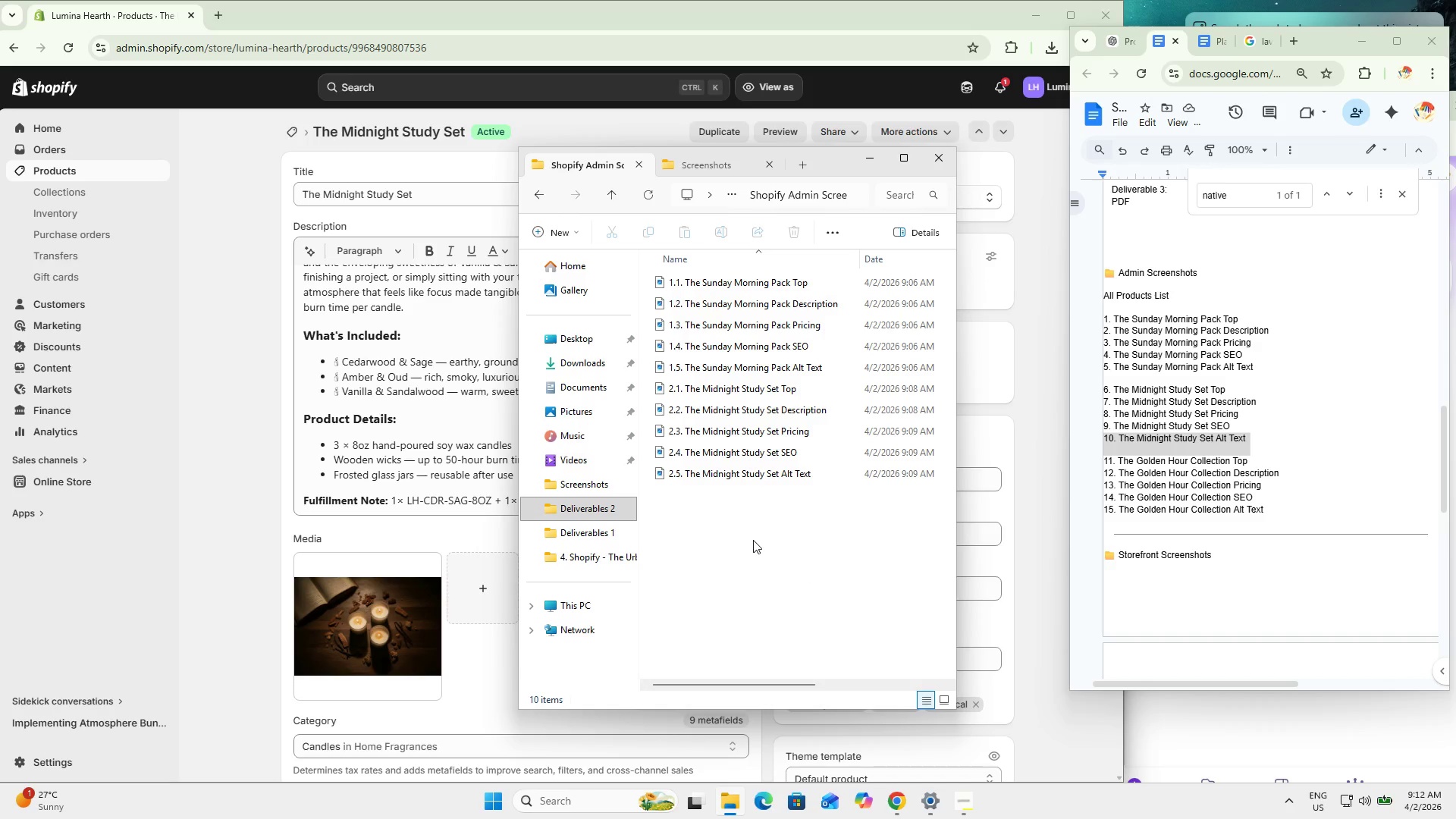 
wait(6.8)
 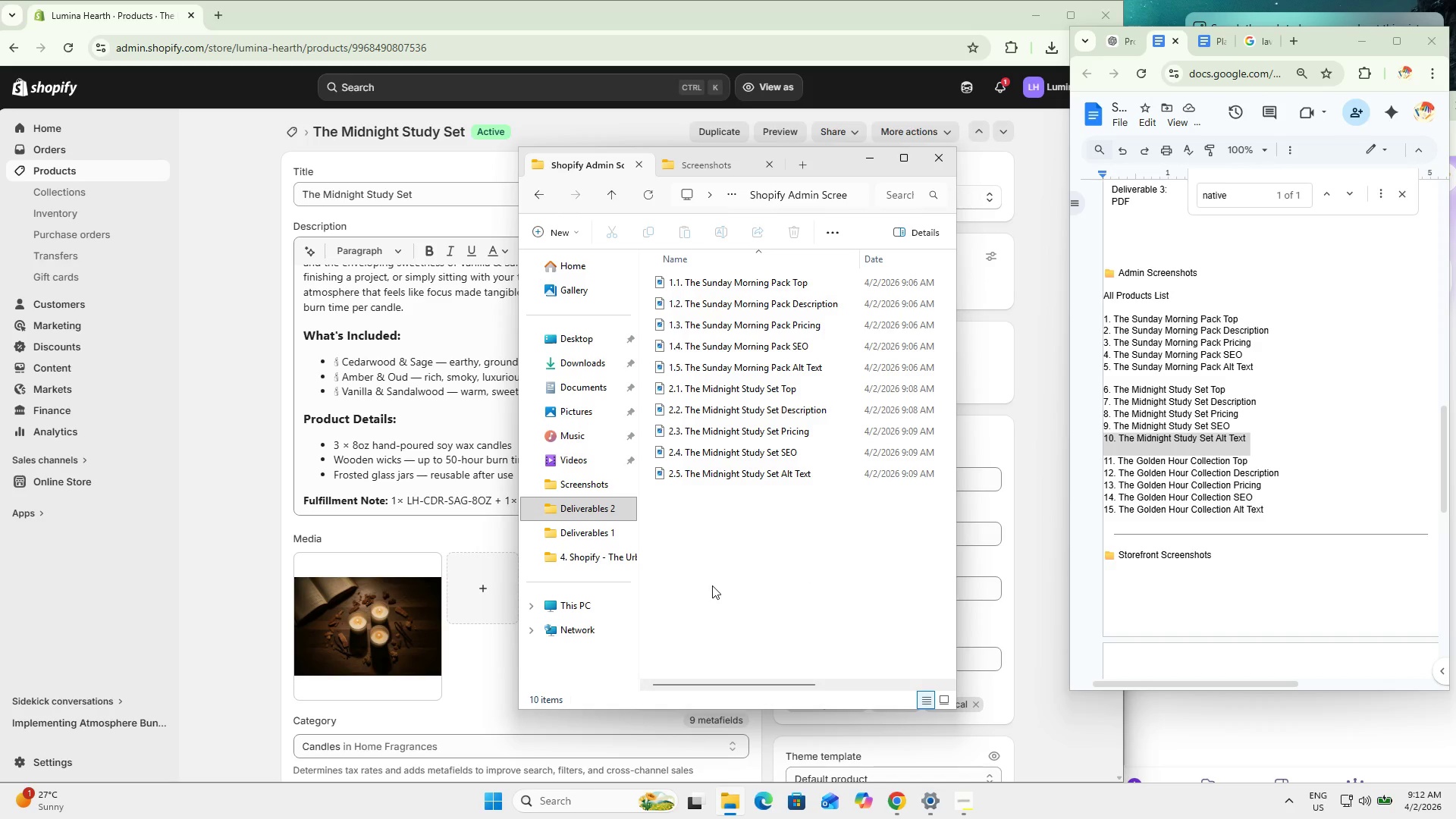 
left_click([839, 240])
 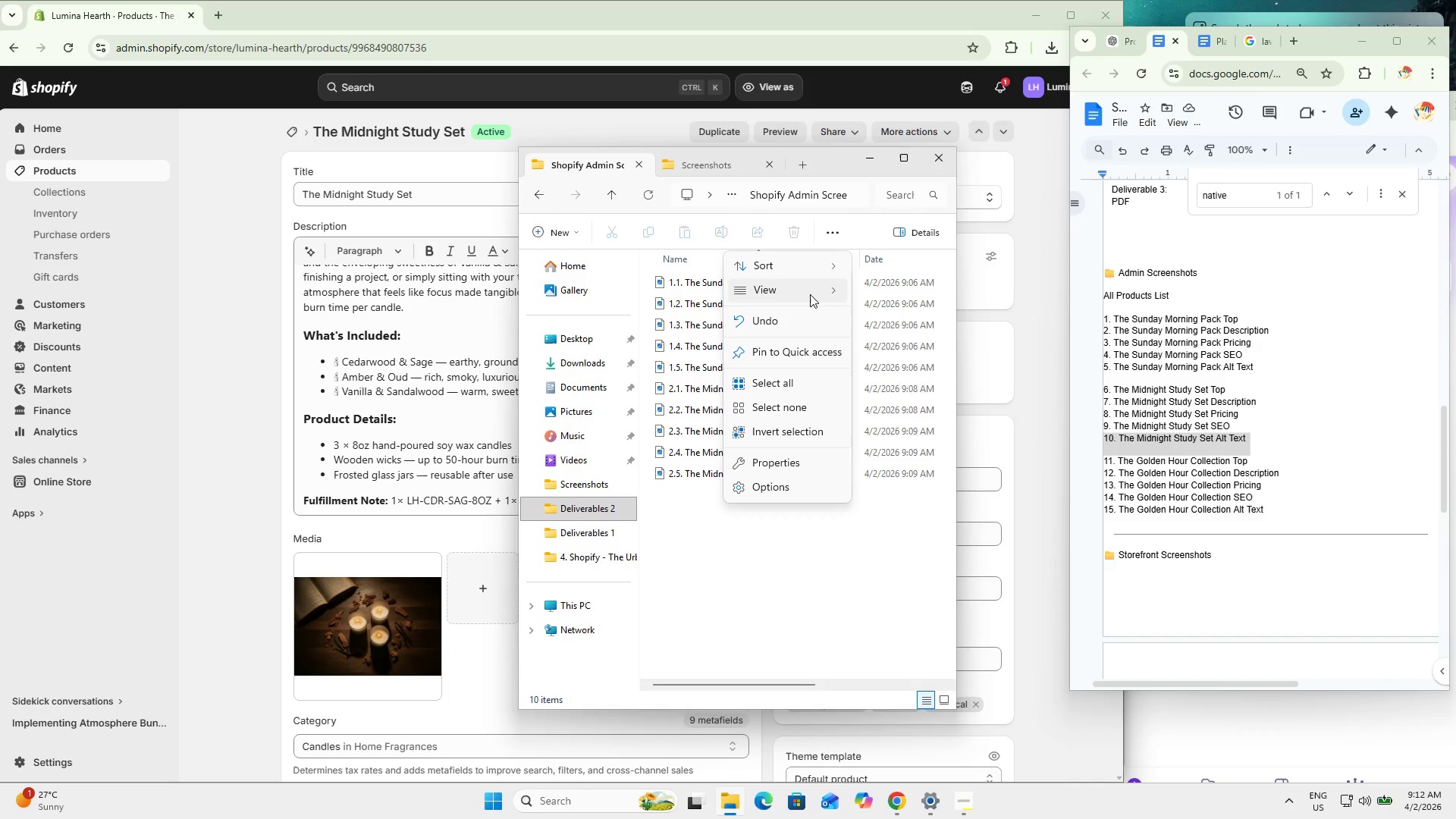 
left_click([810, 294])
 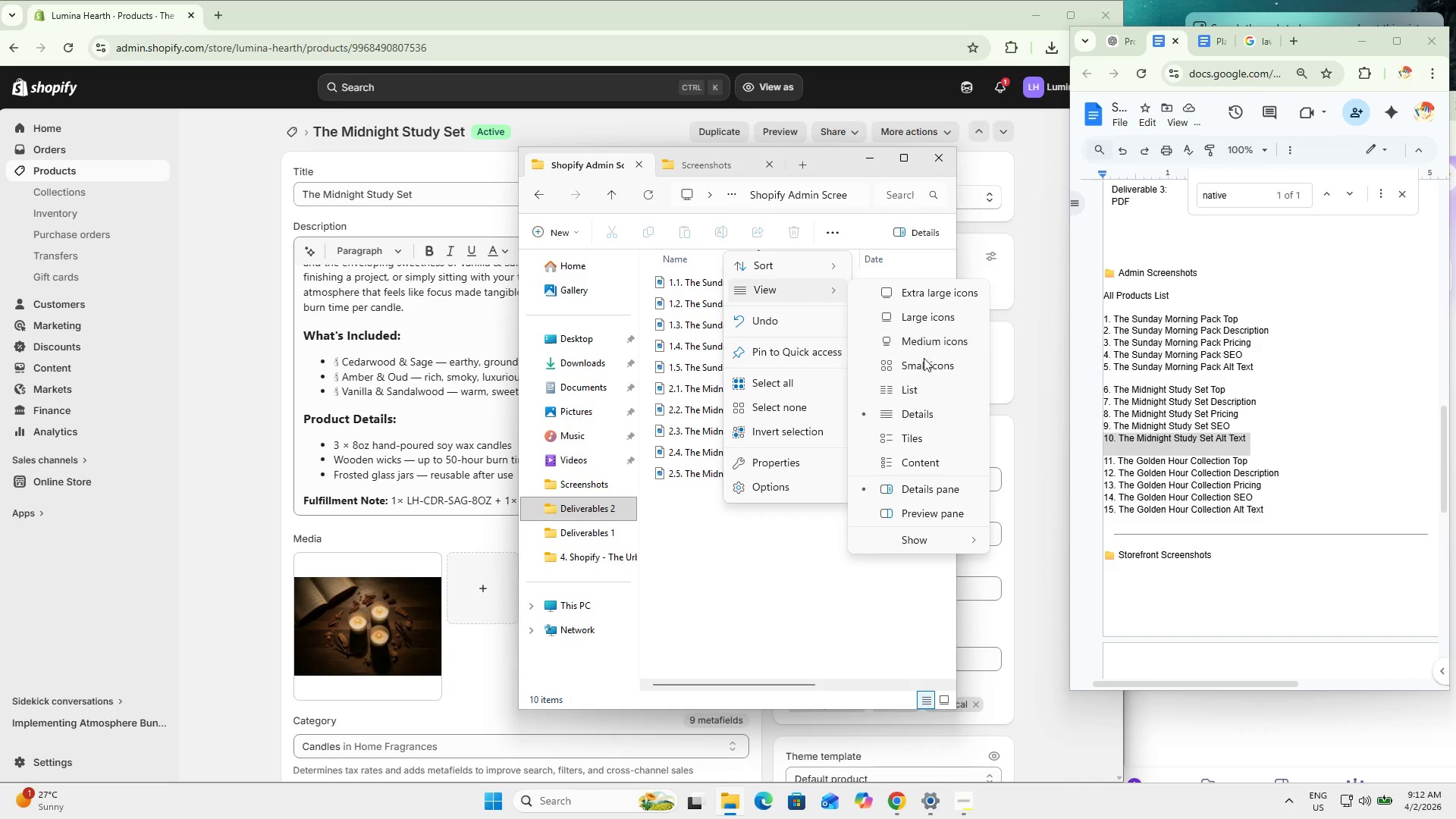 
left_click([921, 363])
 